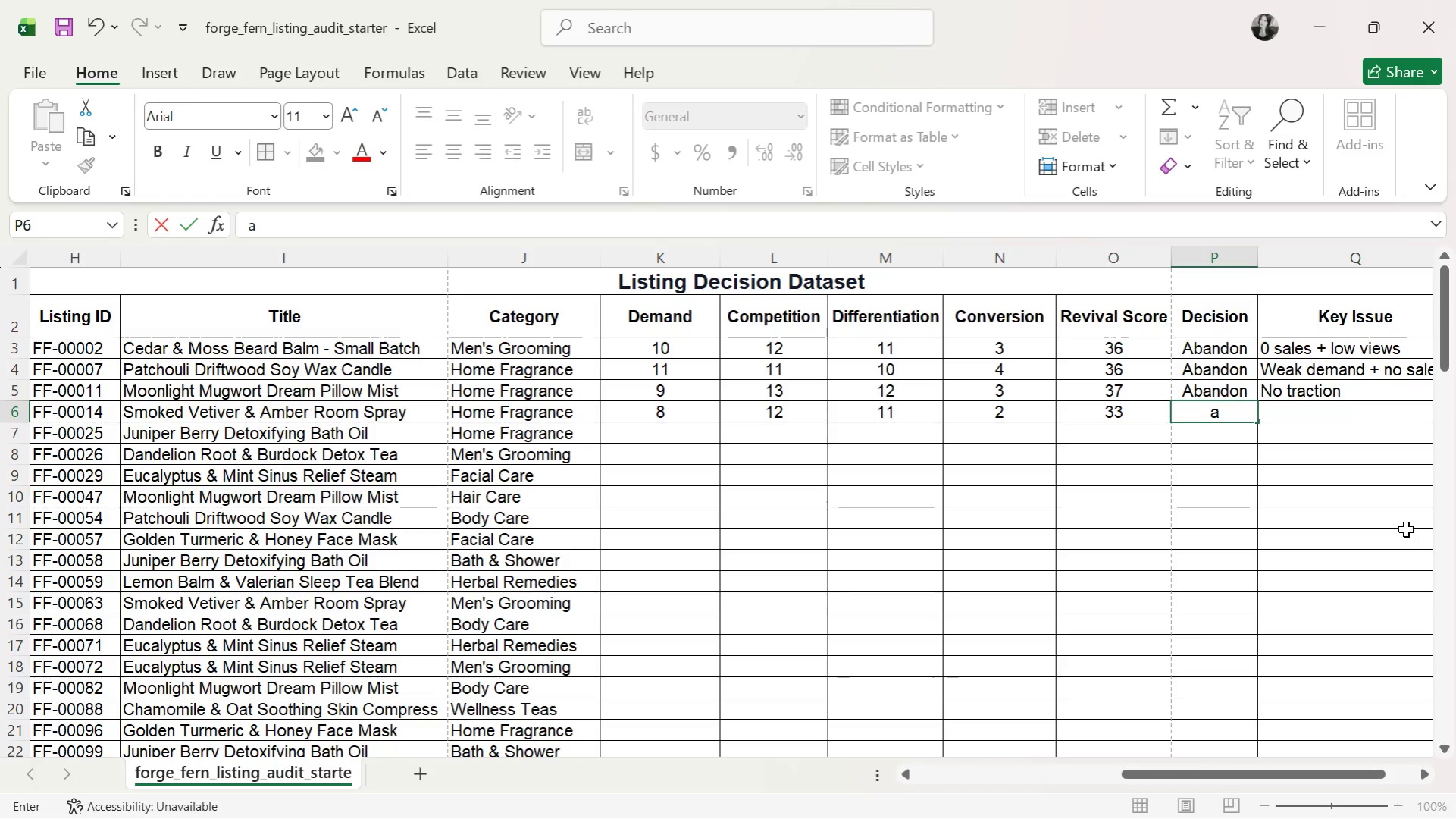 
key(Backspace)
 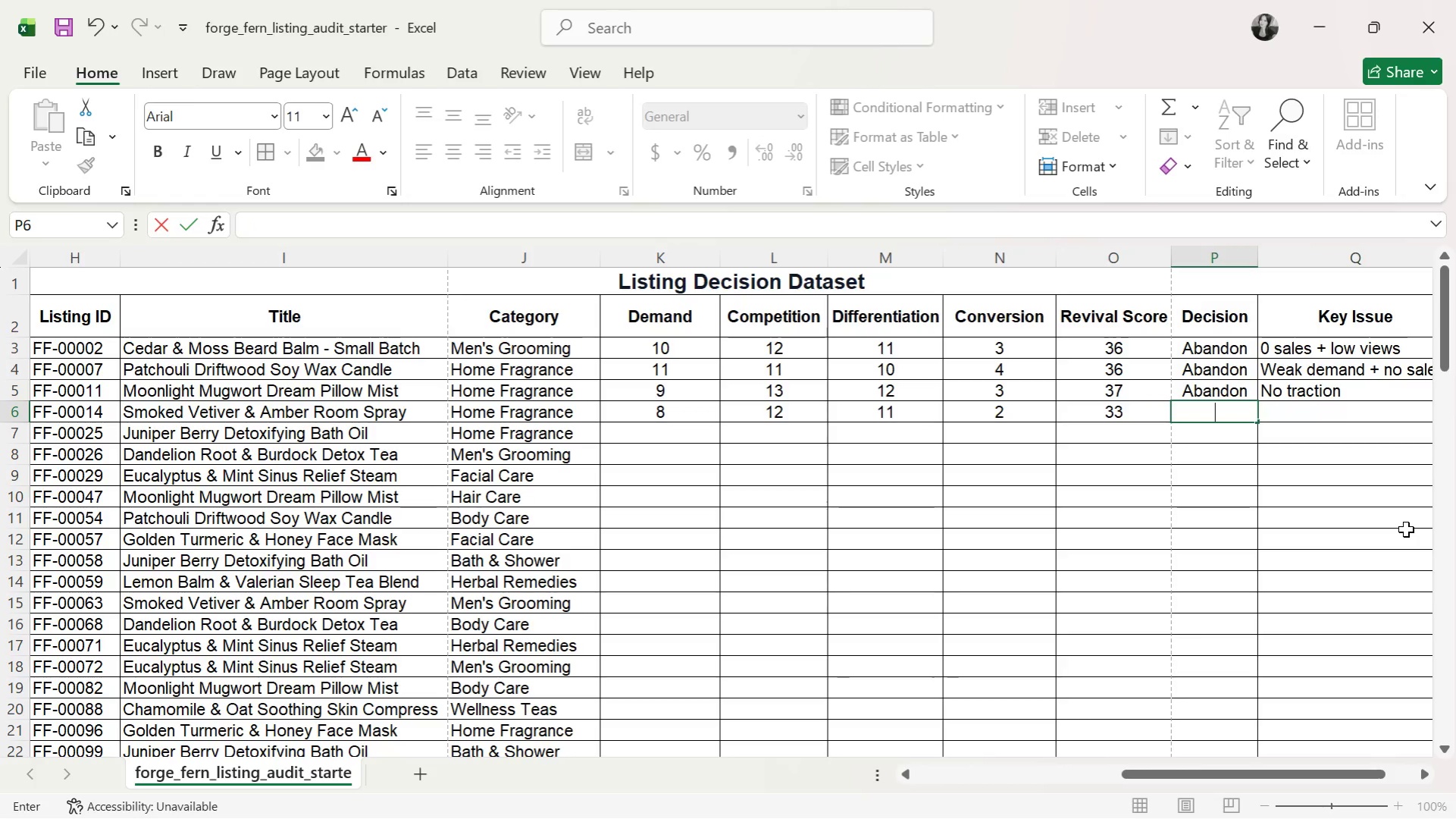 
key(A)
 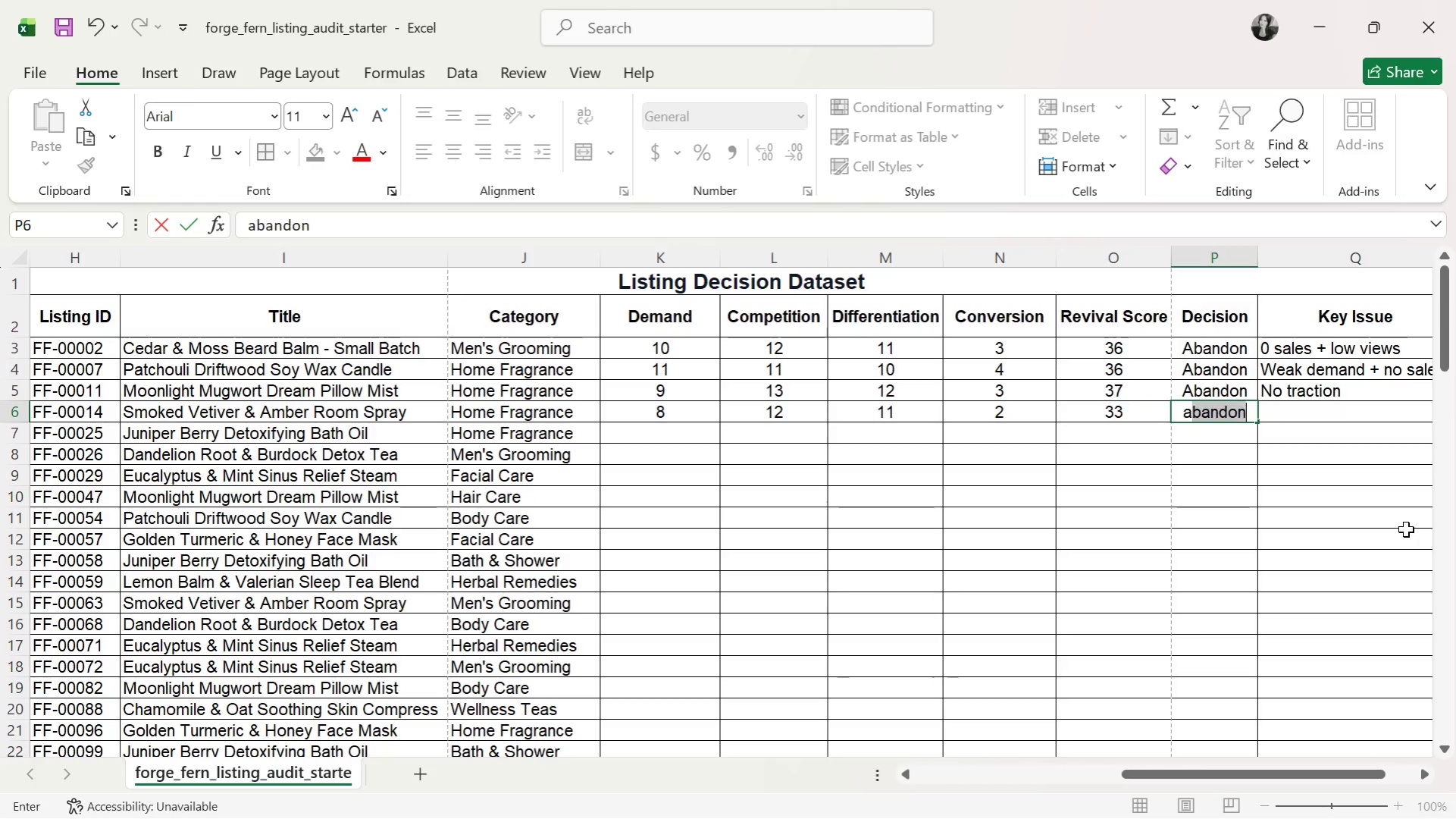 
key(CapsLock)
 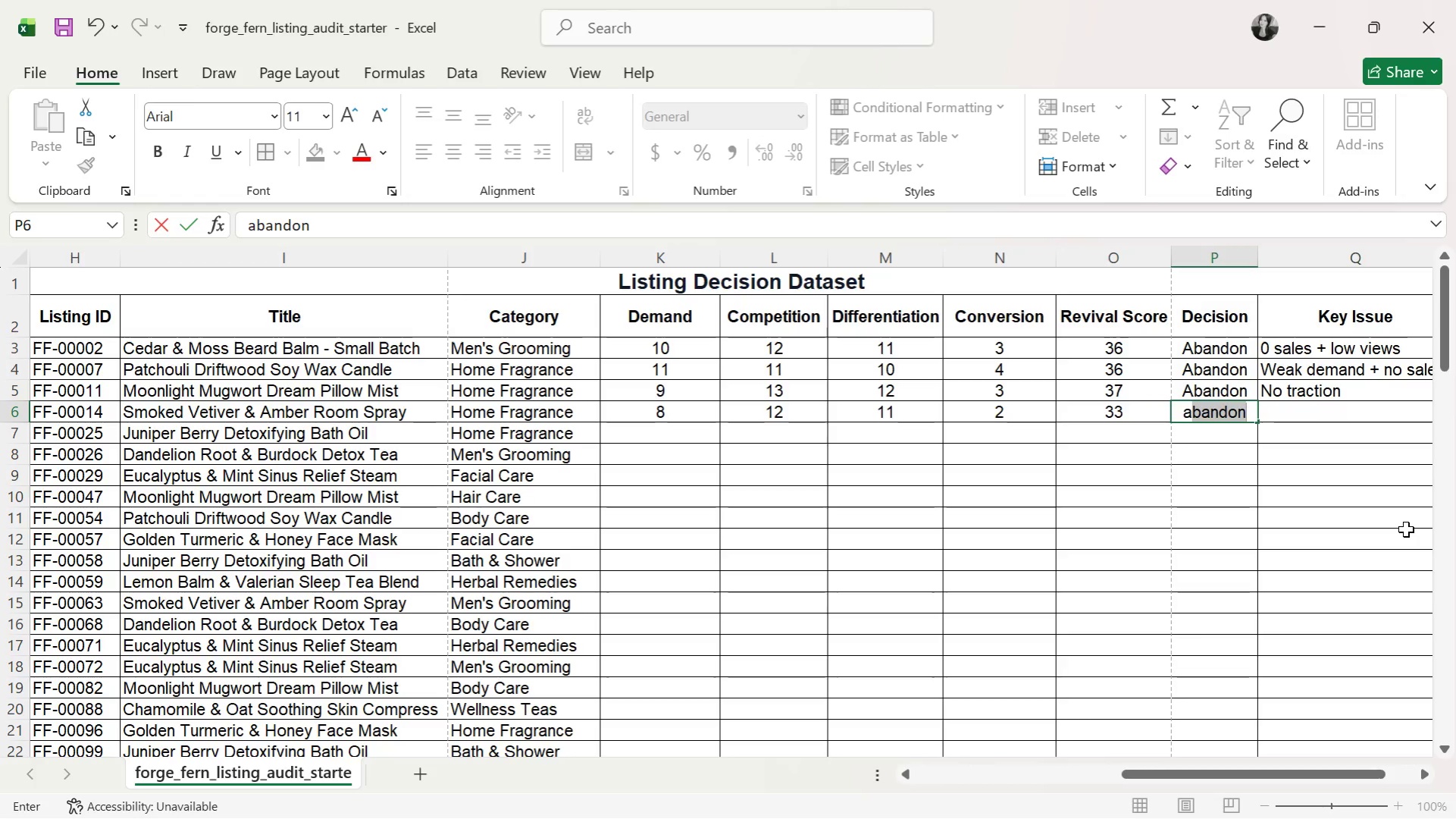 
key(Enter)
 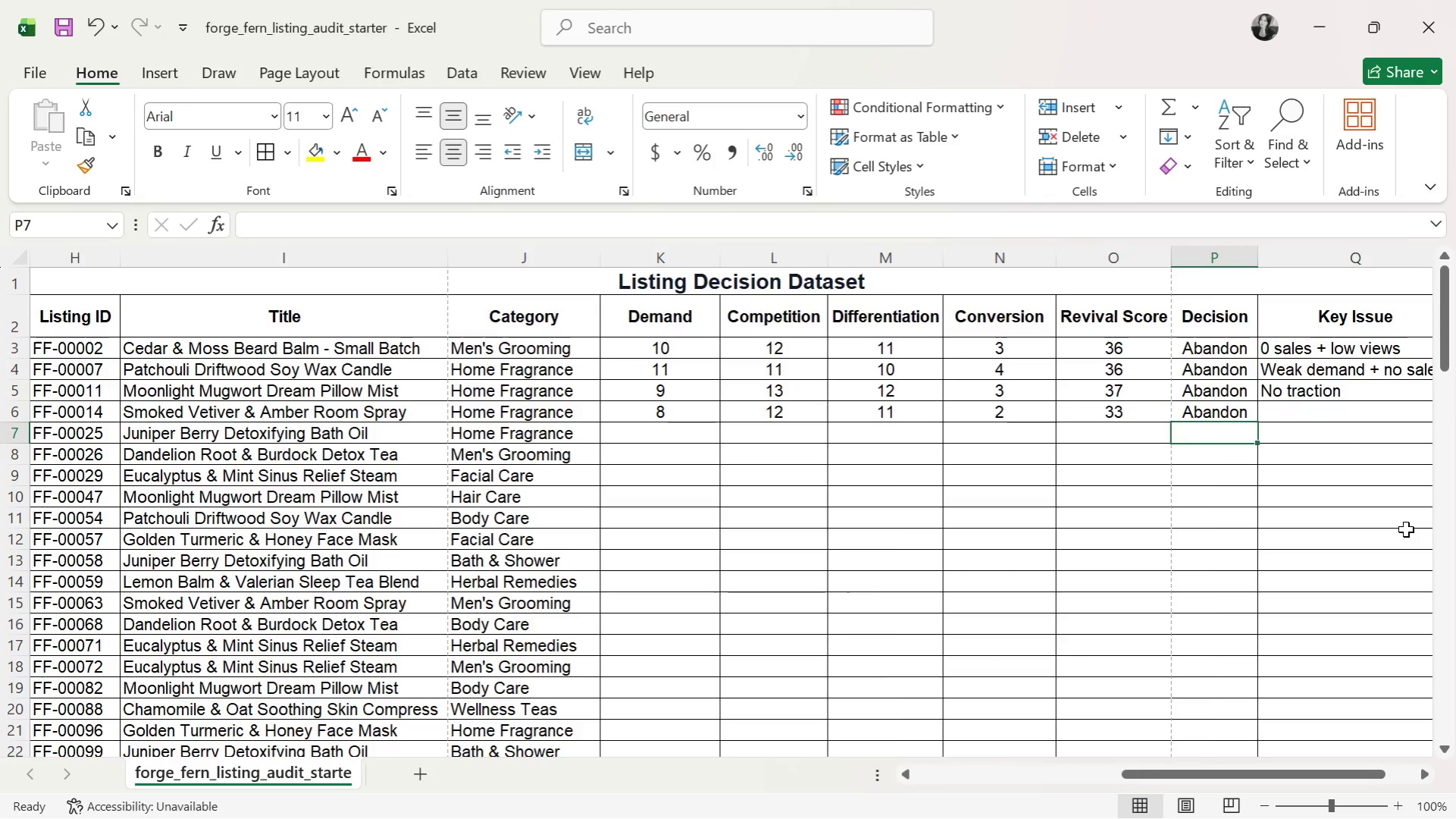 
key(ArrowRight)
 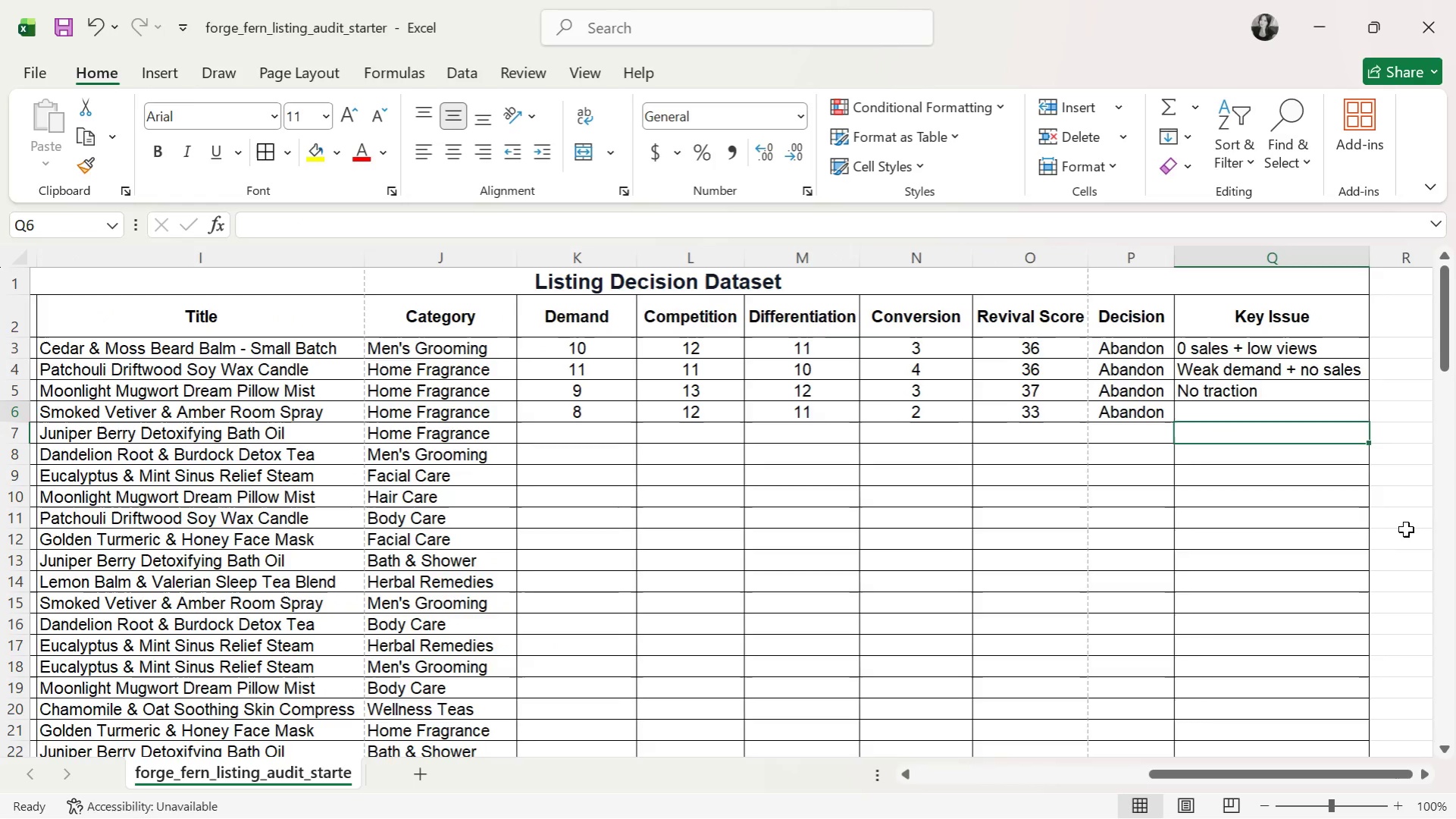 
key(ArrowUp)
 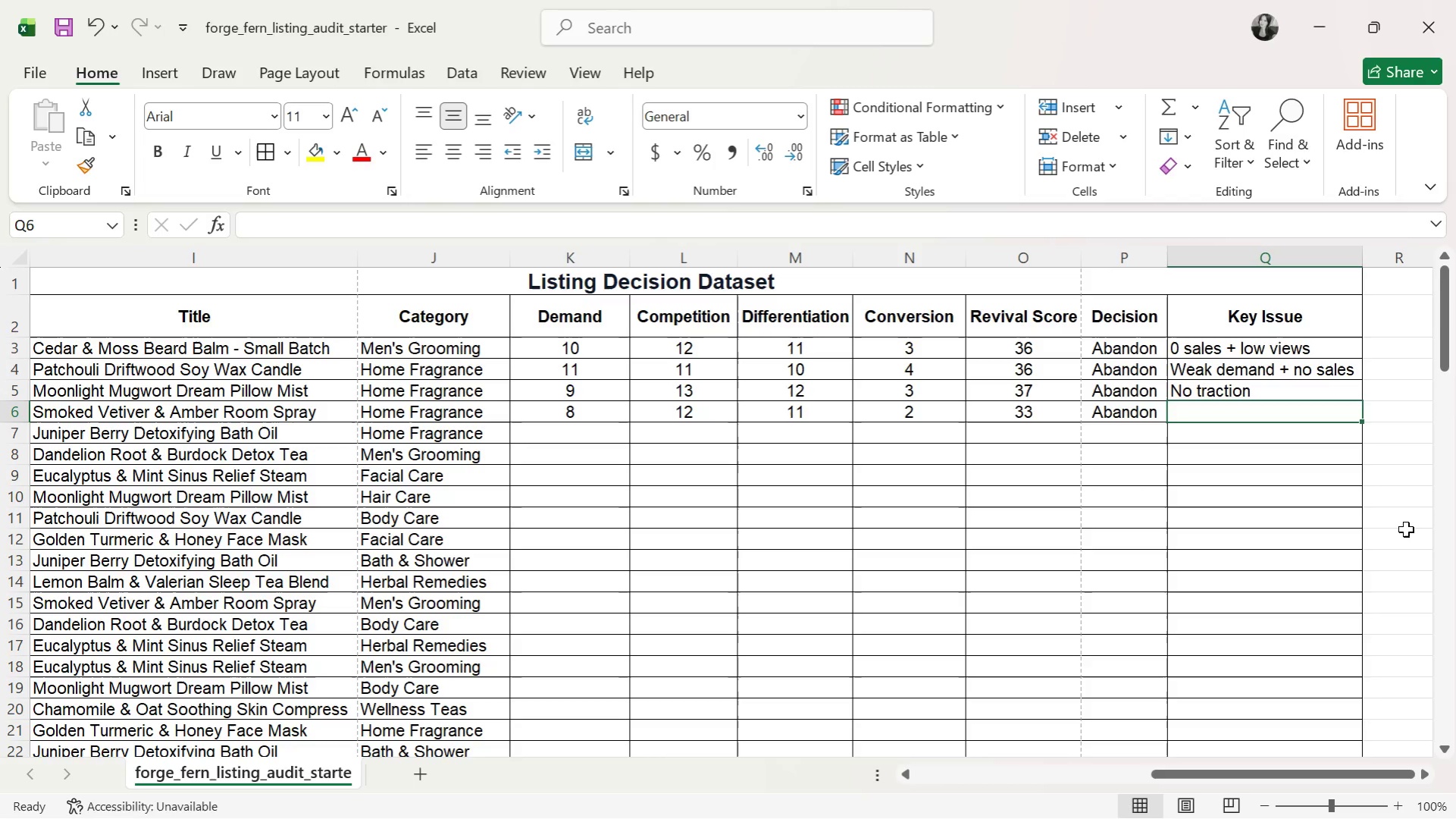 
wait(6.08)
 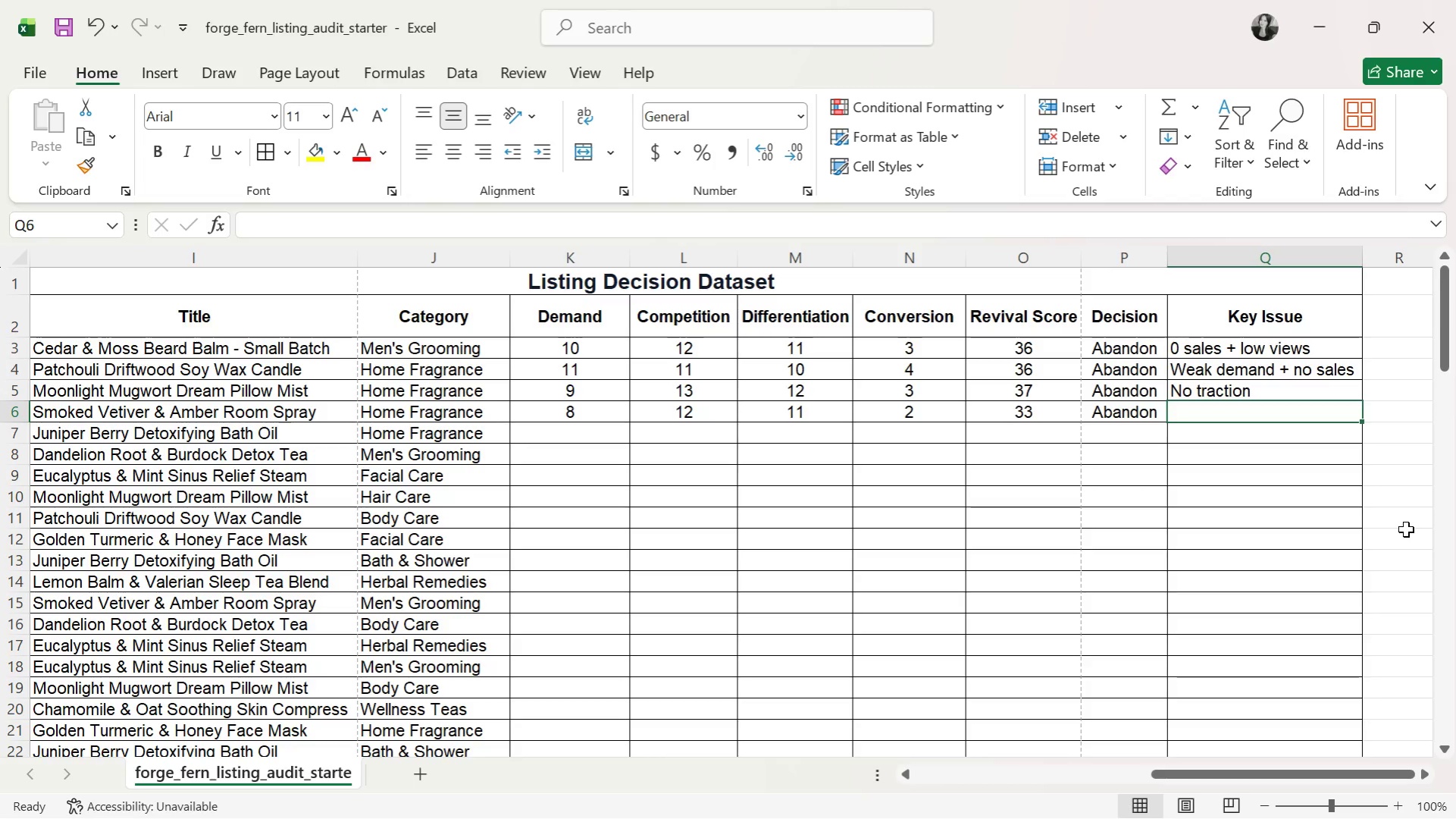 
type(0 sals)
key(Backspace)
type(es _)
key(Backspace)
type(+ low interest)
 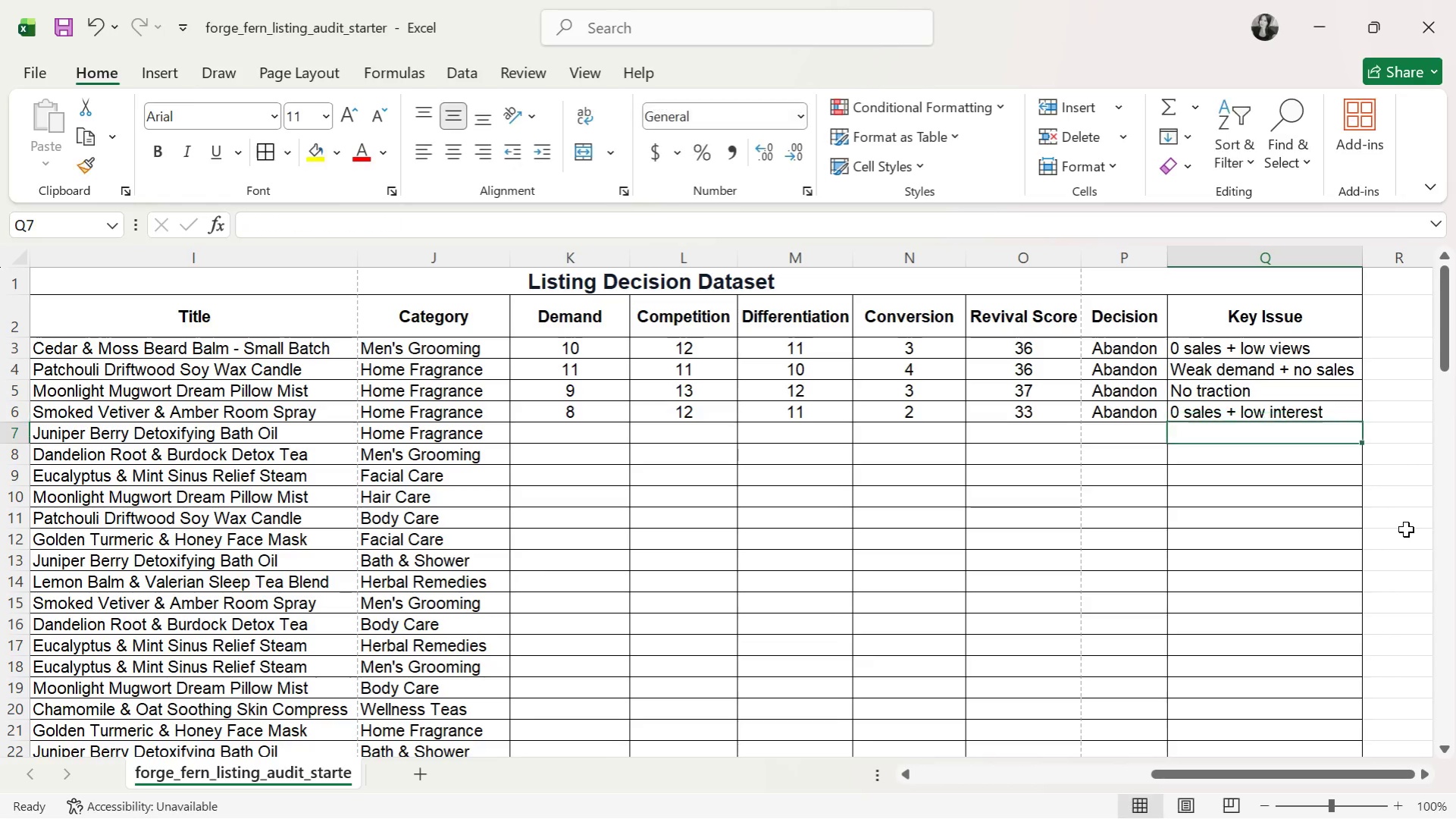 
 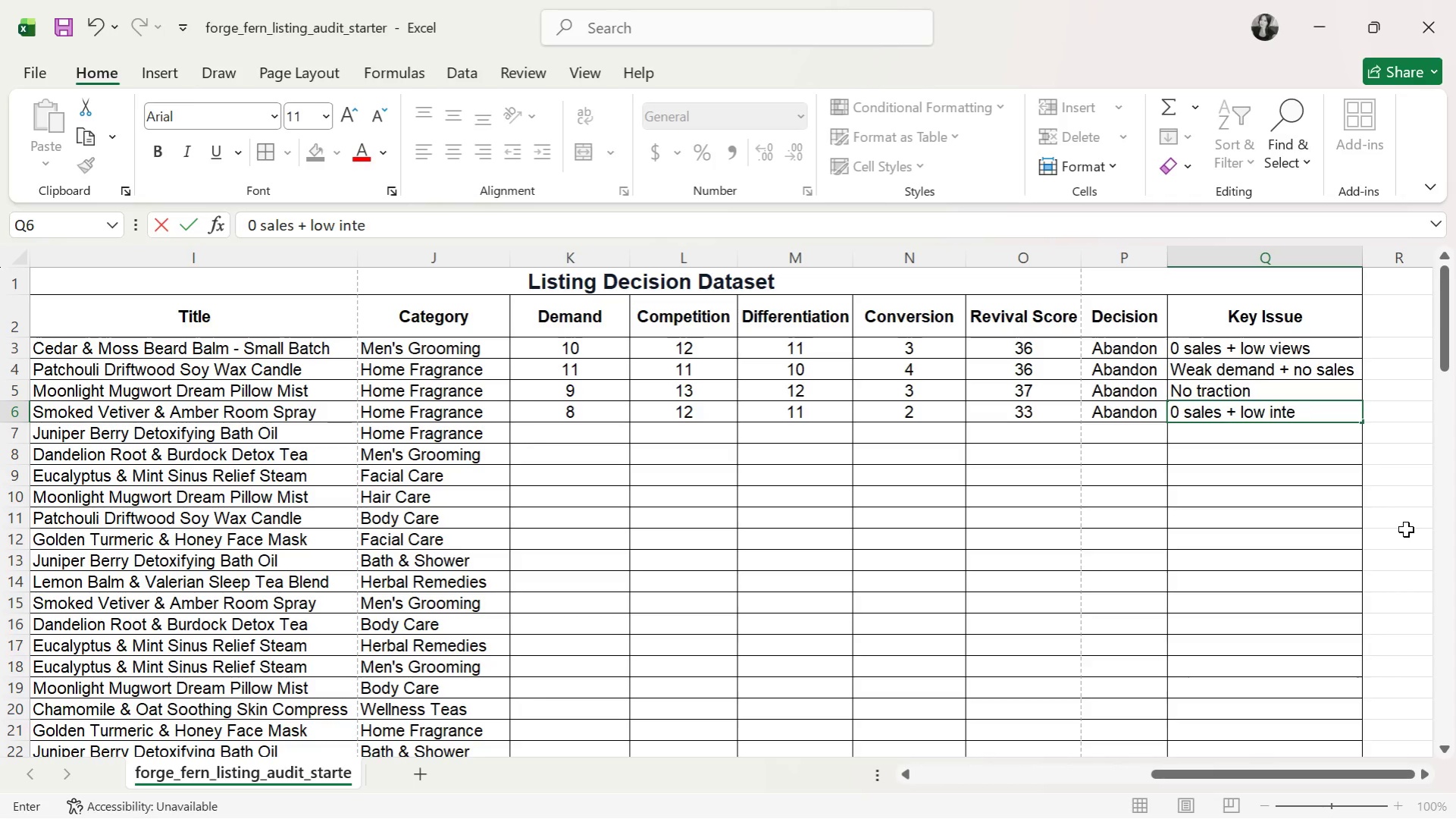 
key(Enter)
 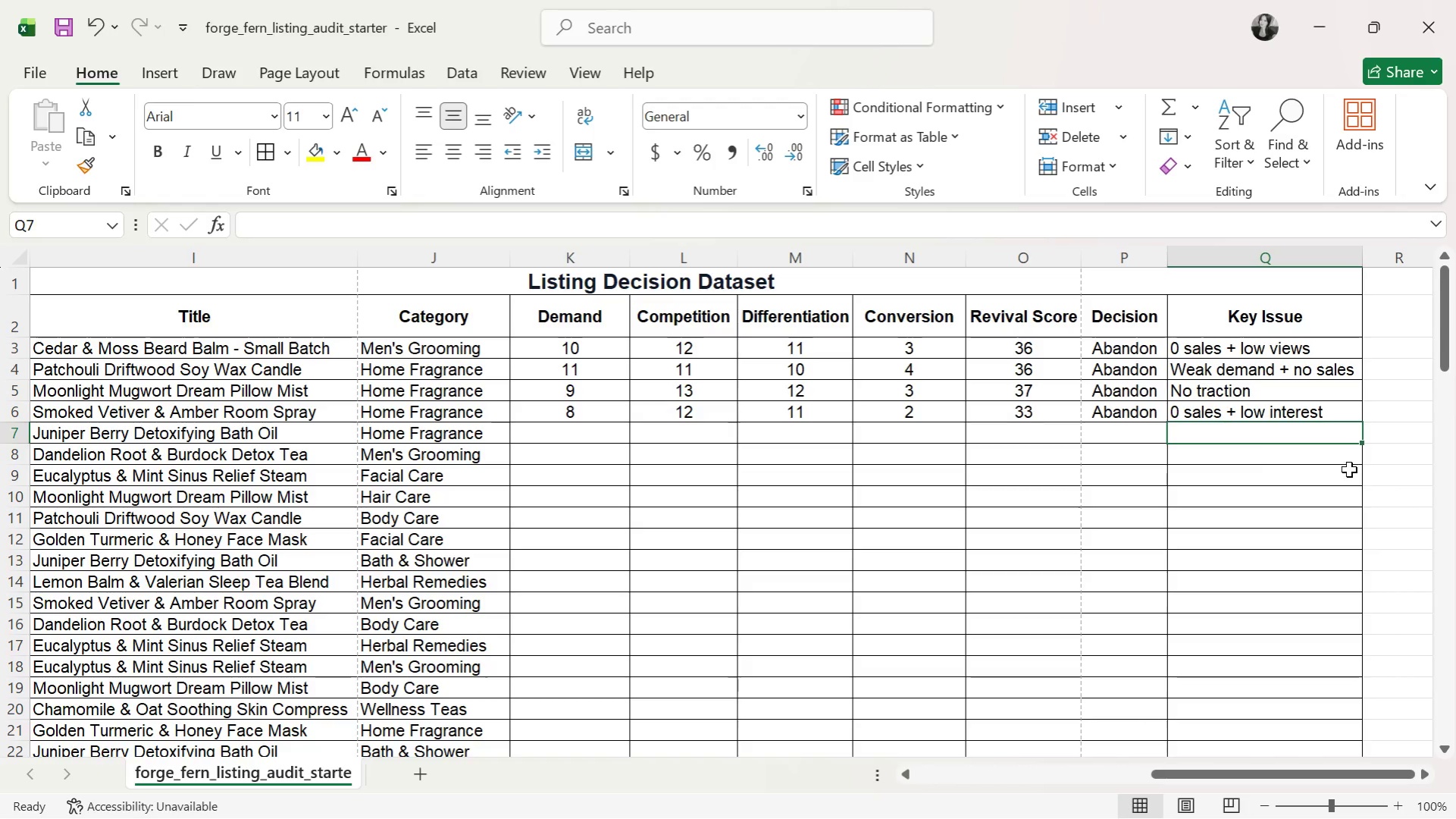 
left_click([1276, 419])
 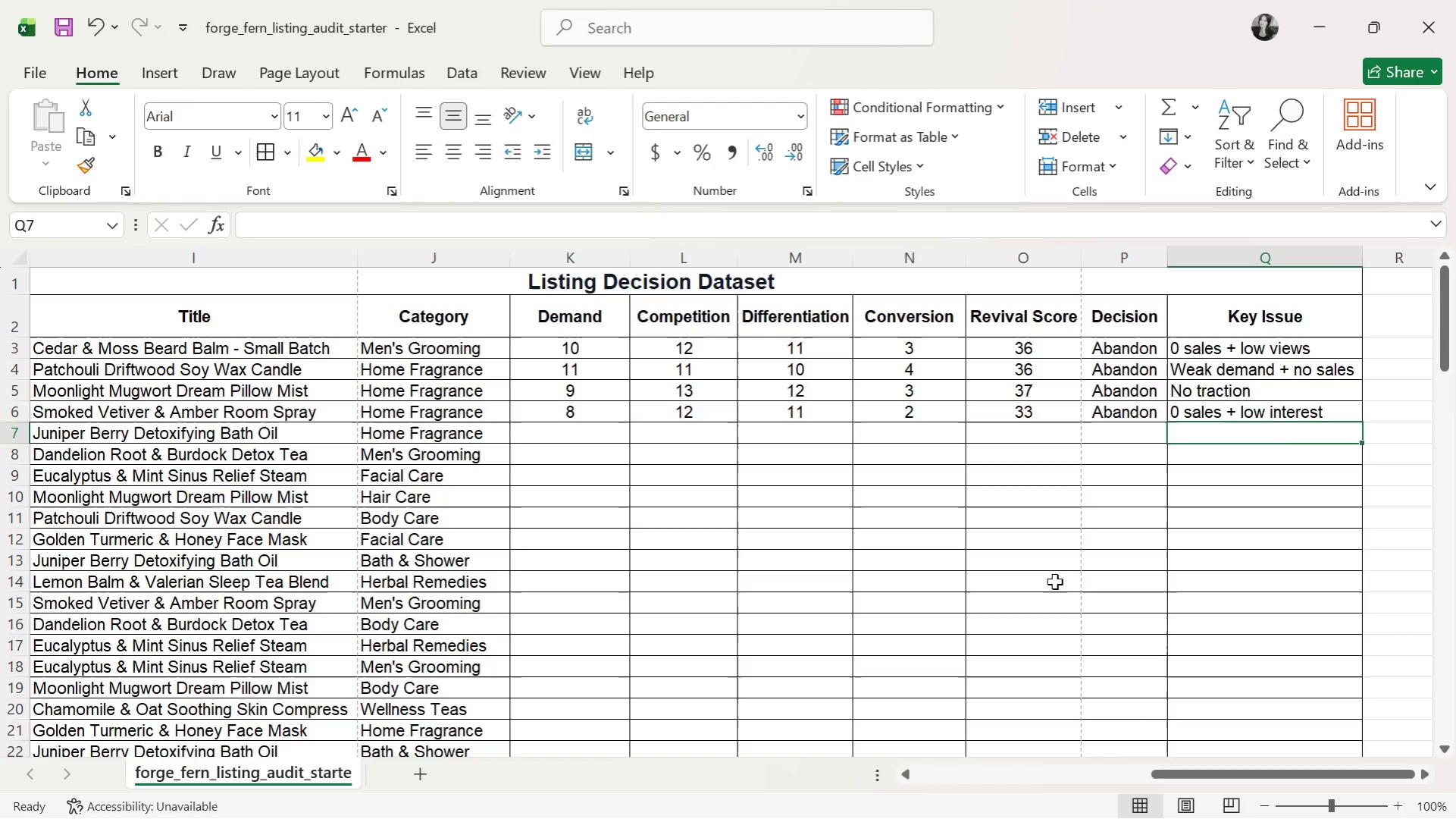 
left_click_drag(start_coordinate=[1178, 774], to_coordinate=[1153, 777])
 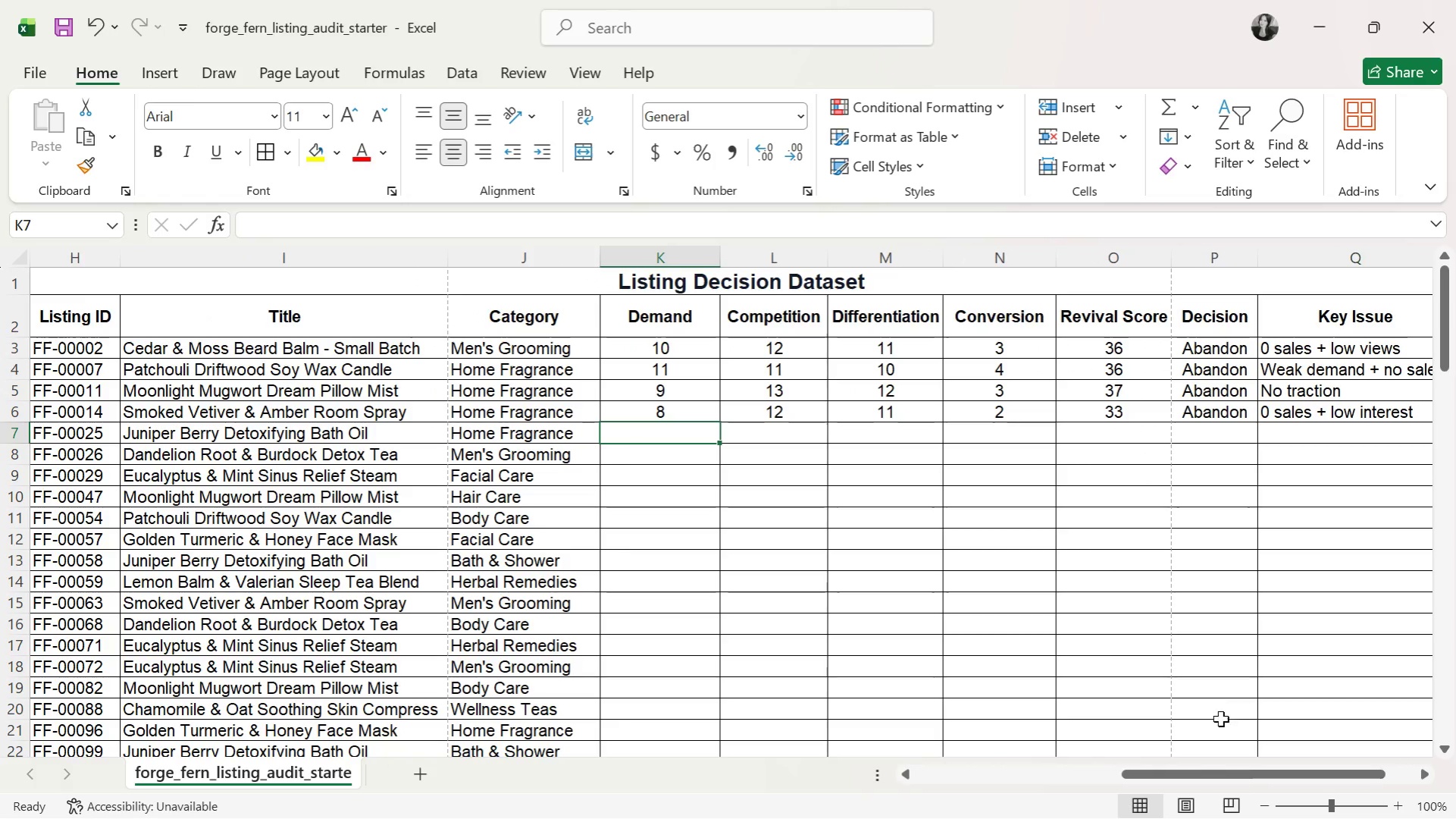 
left_click_drag(start_coordinate=[1240, 774], to_coordinate=[1252, 773])
 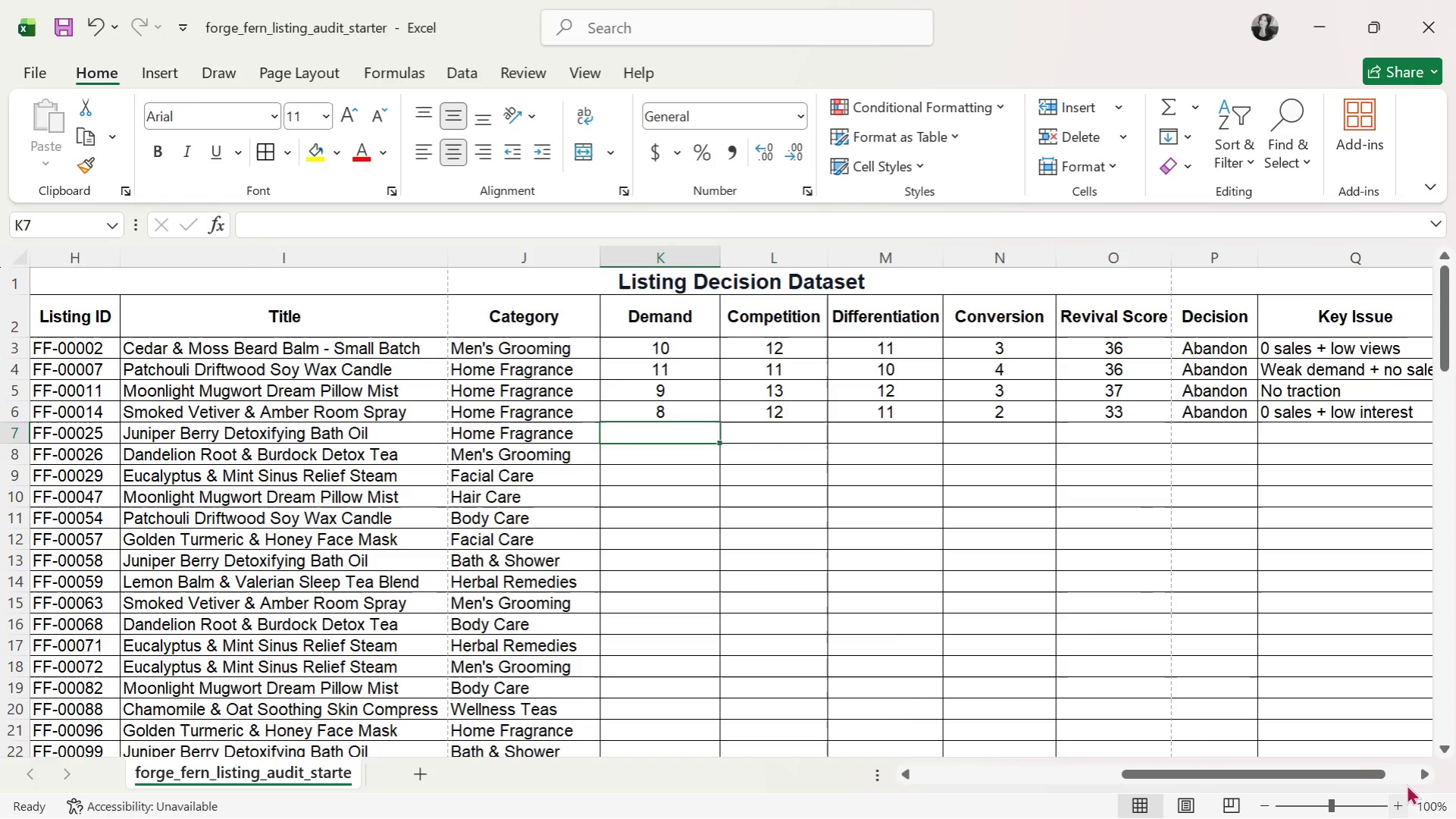 
left_click([1418, 771])
 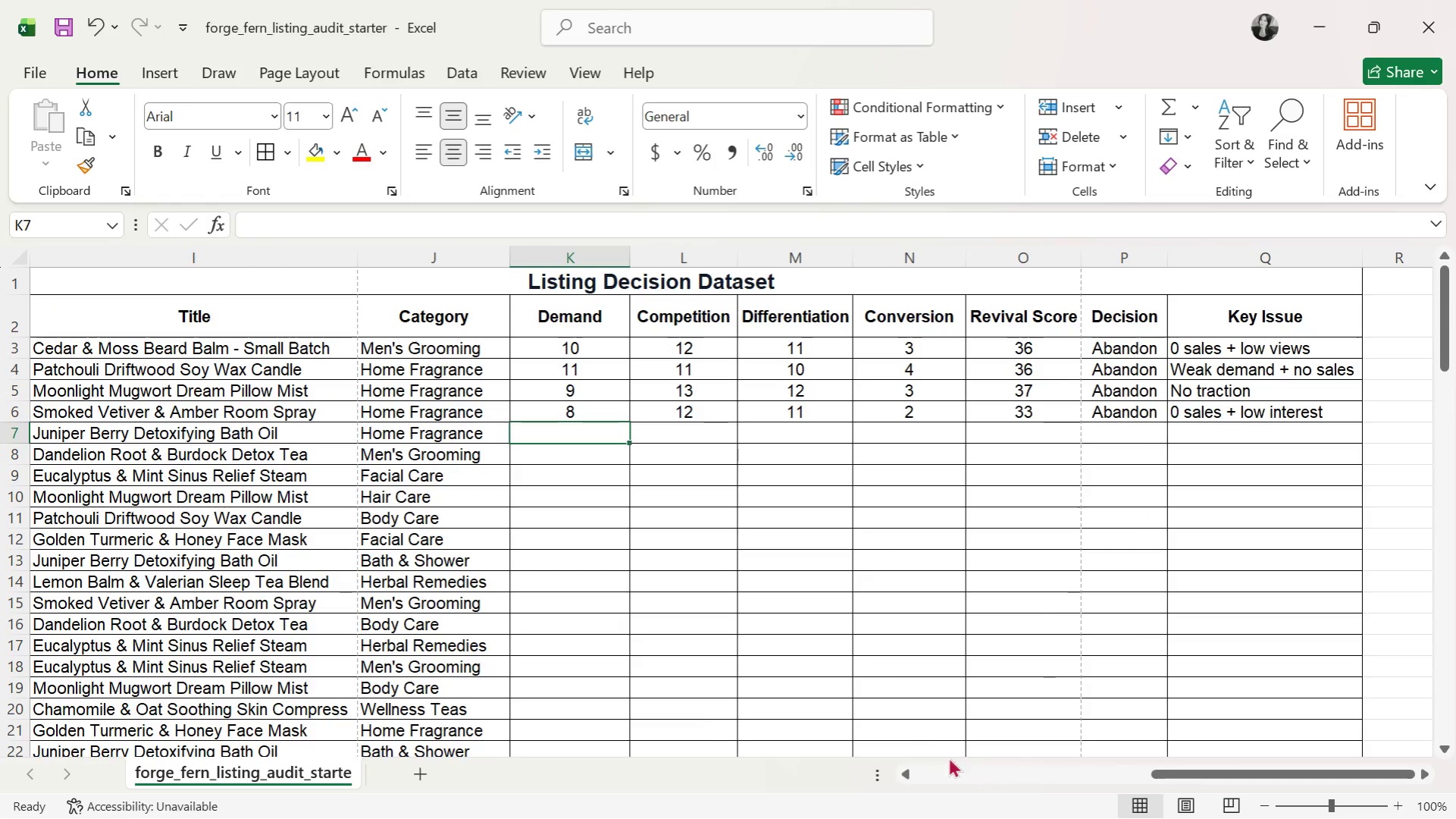 
left_click([906, 771])
 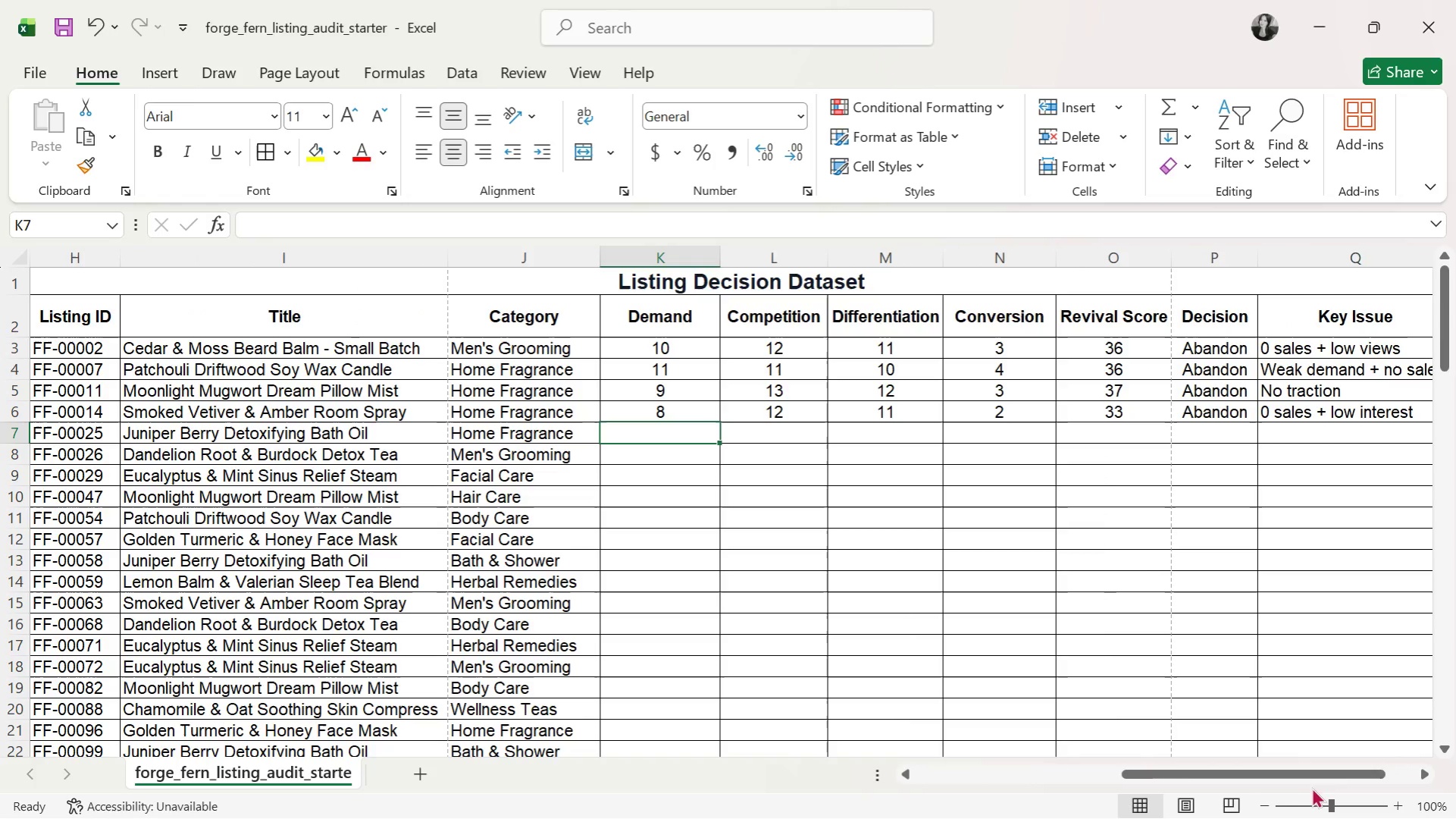 
left_click_drag(start_coordinate=[1304, 777], to_coordinate=[1314, 775])
 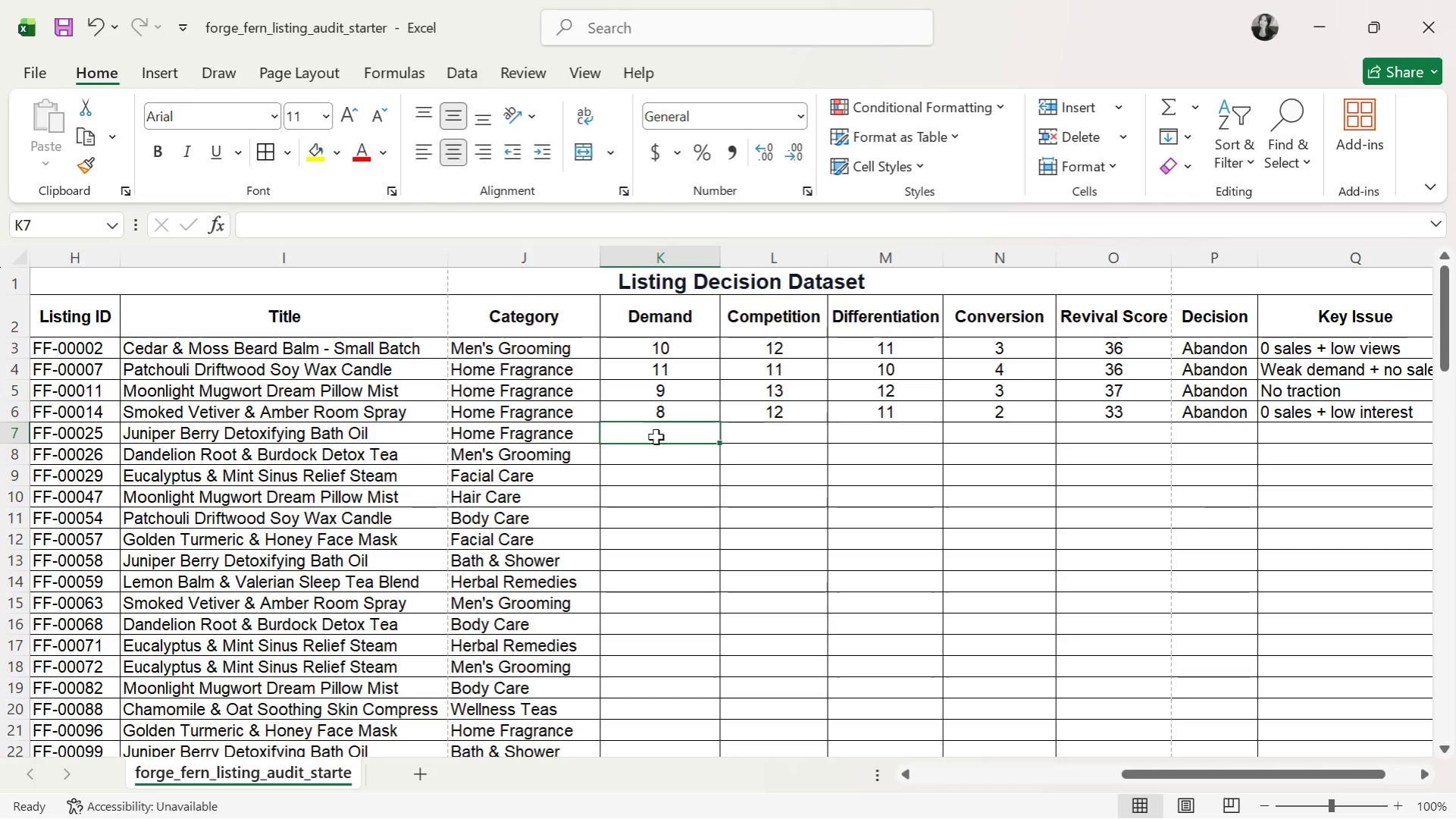 
wait(15.05)
 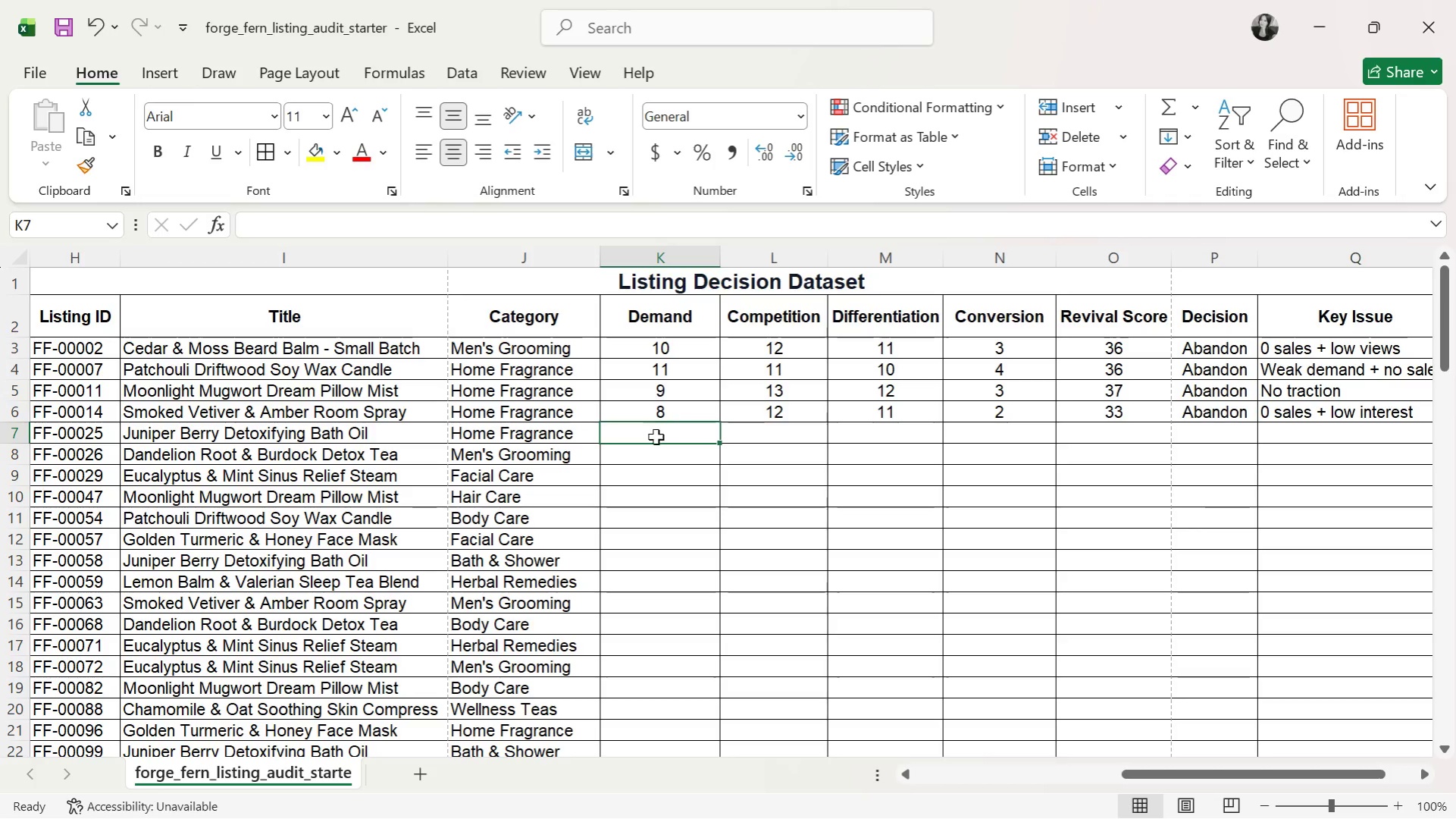 
type(10)
 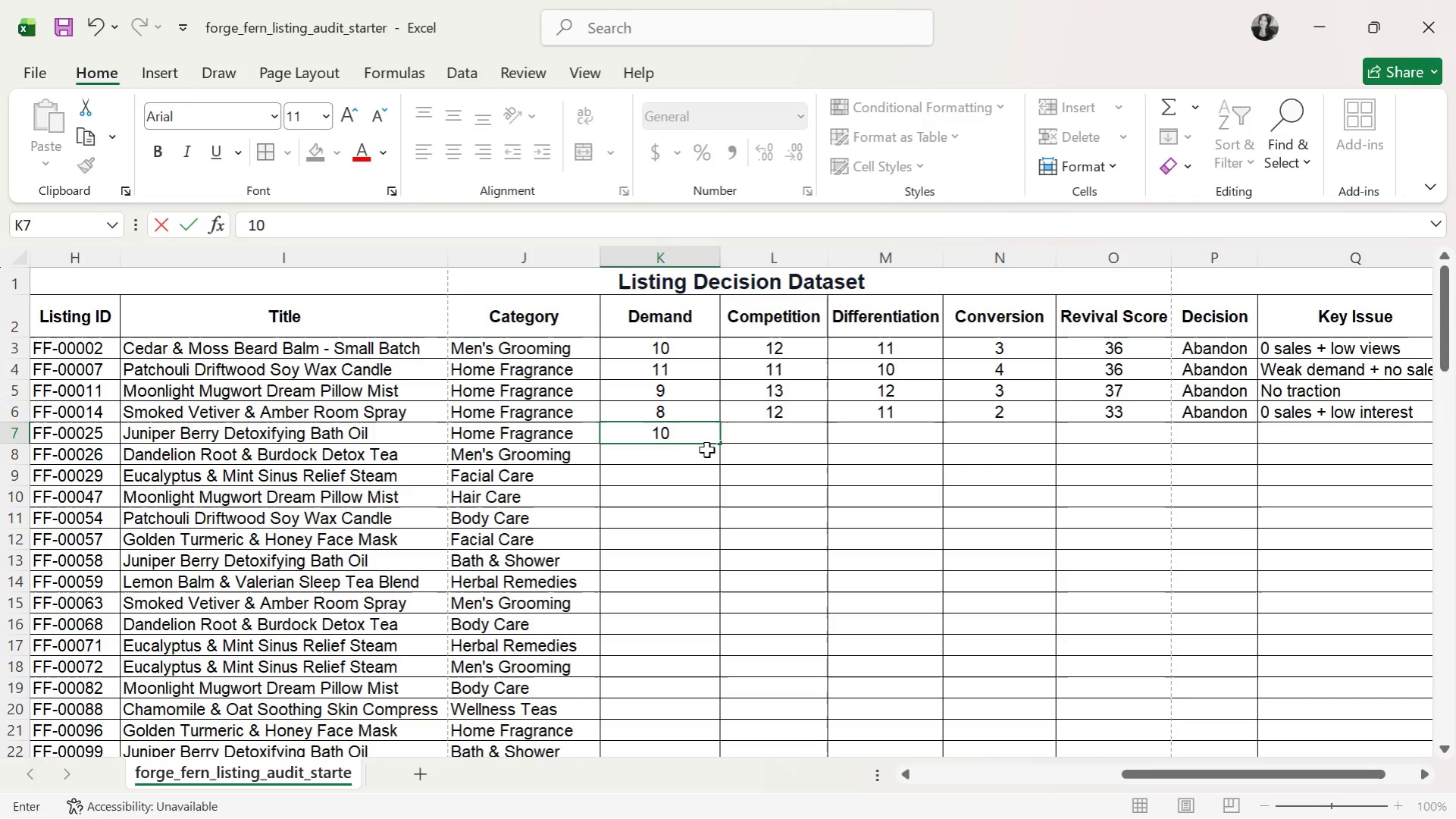 
key(ArrowRight)
 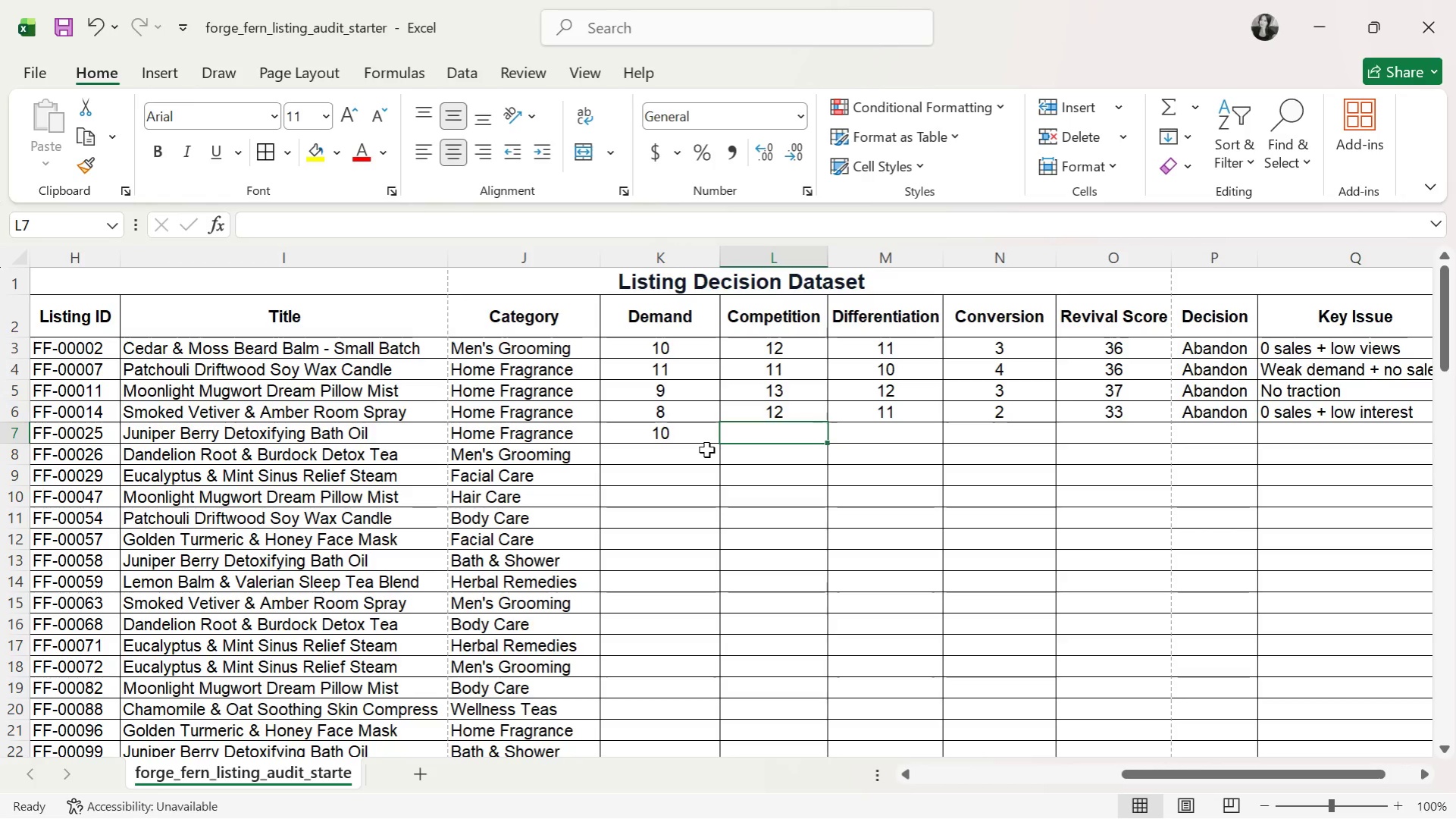 
type(11)
 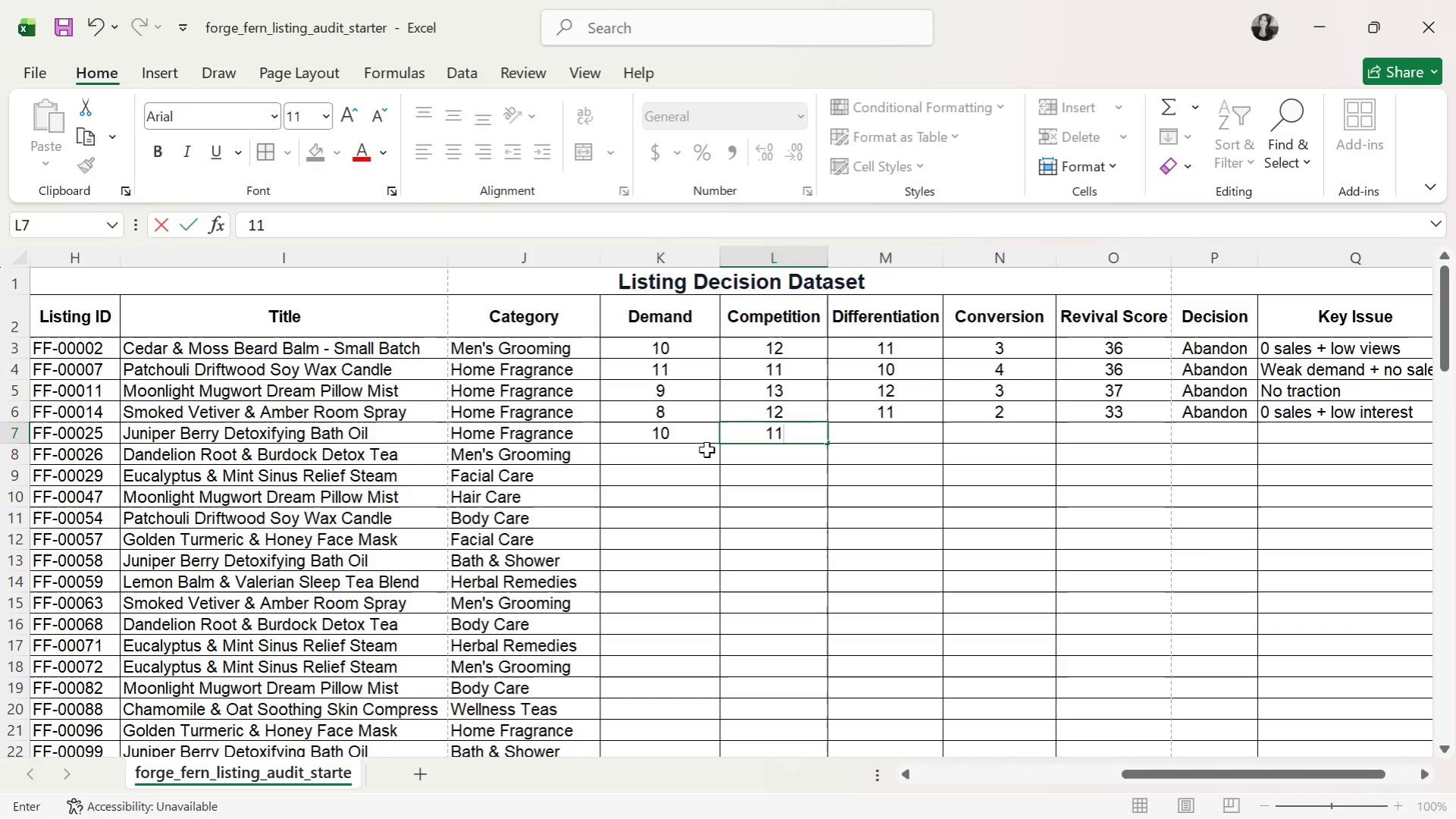 
key(ArrowRight)
 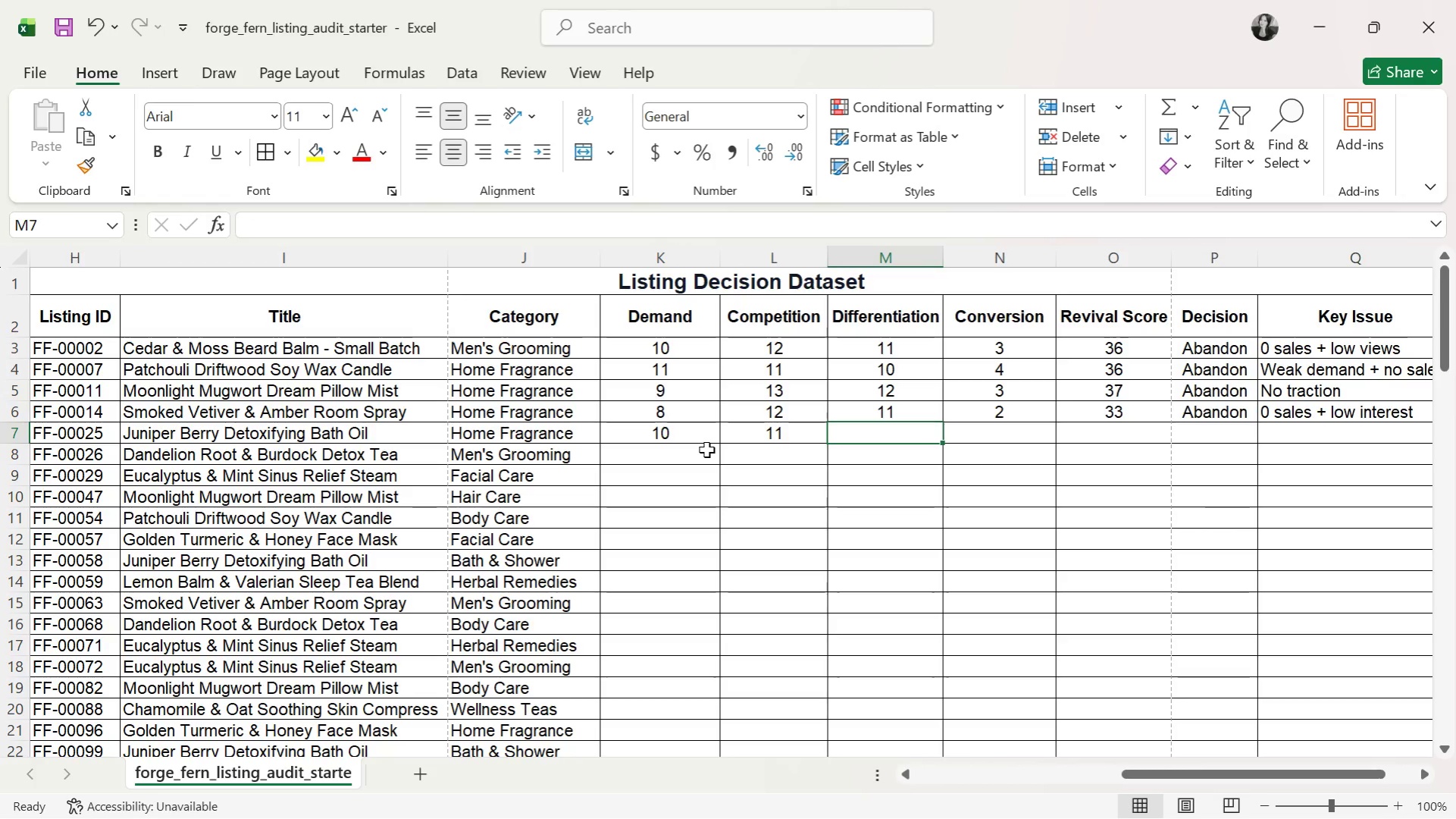 
key(9)
 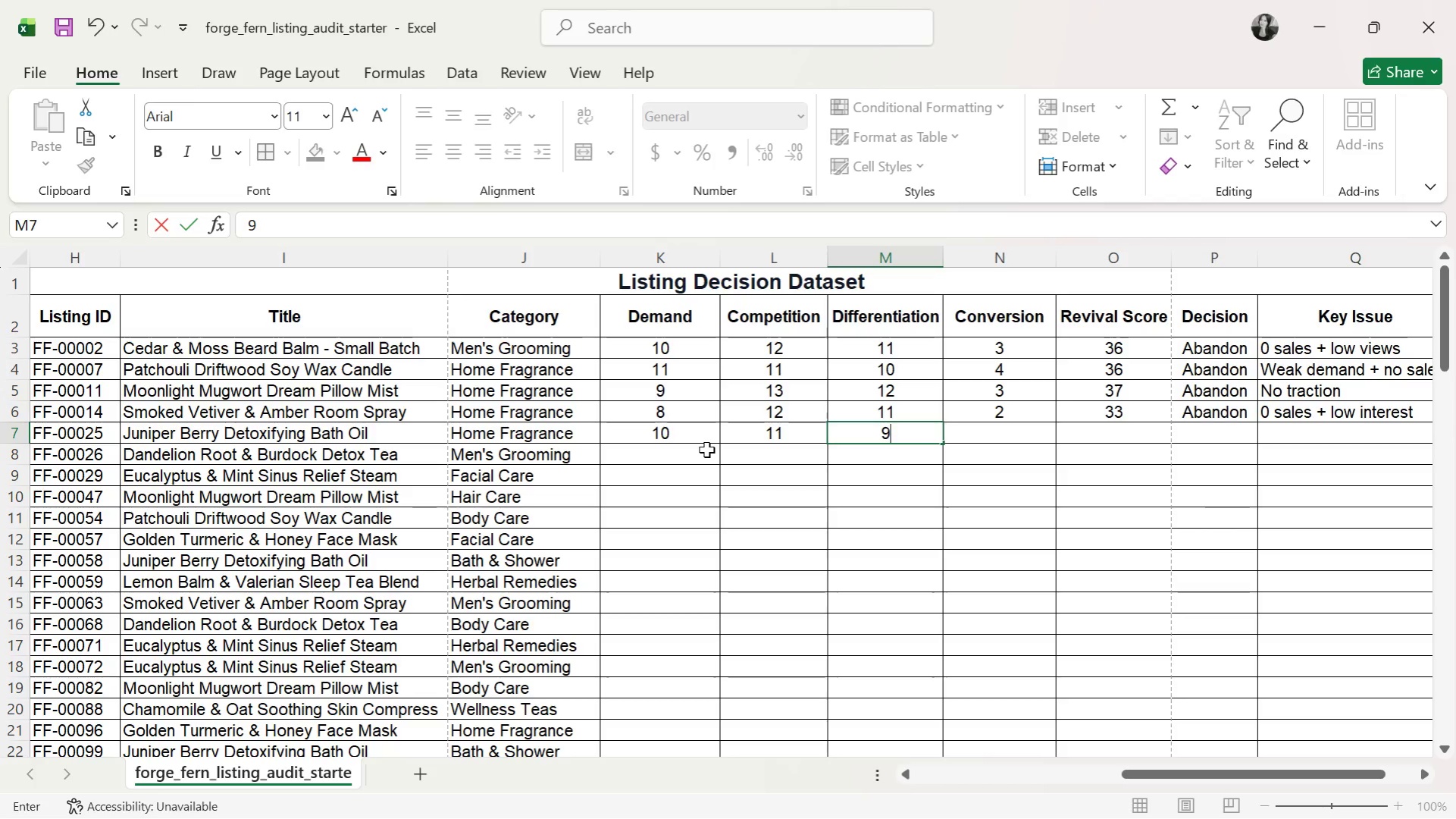 
key(ArrowRight)
 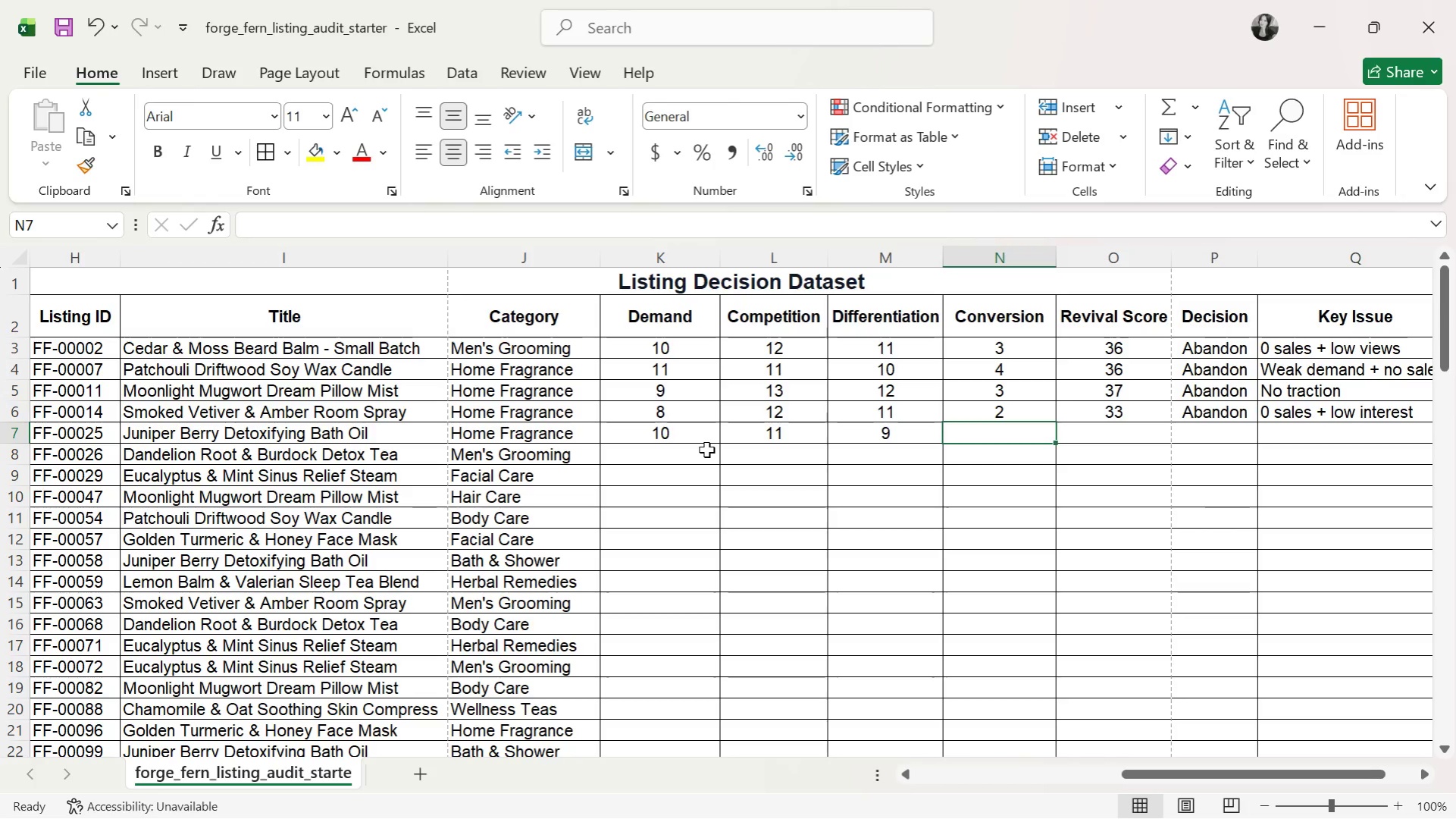 
key(2)
 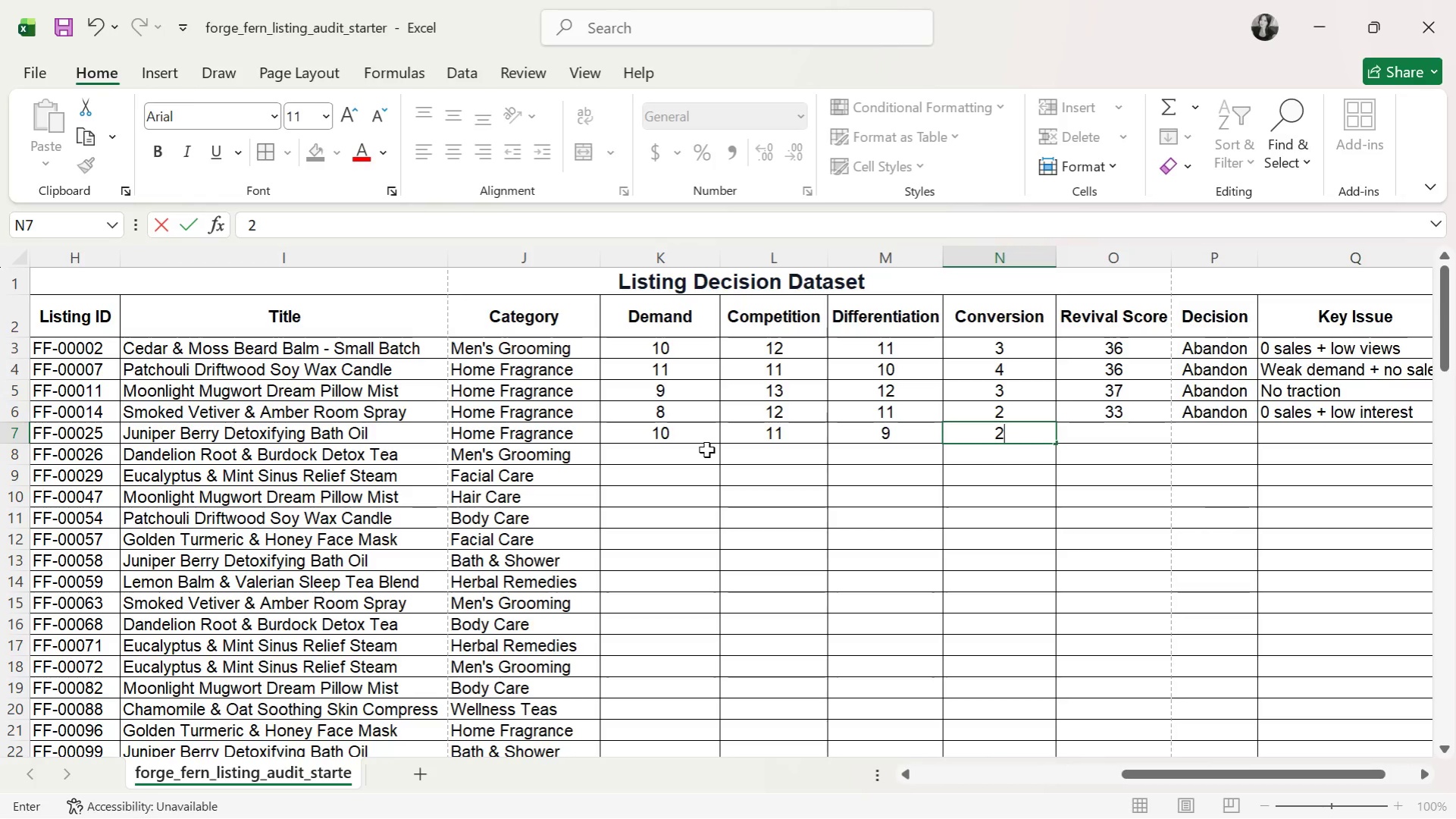 
key(ArrowRight)
 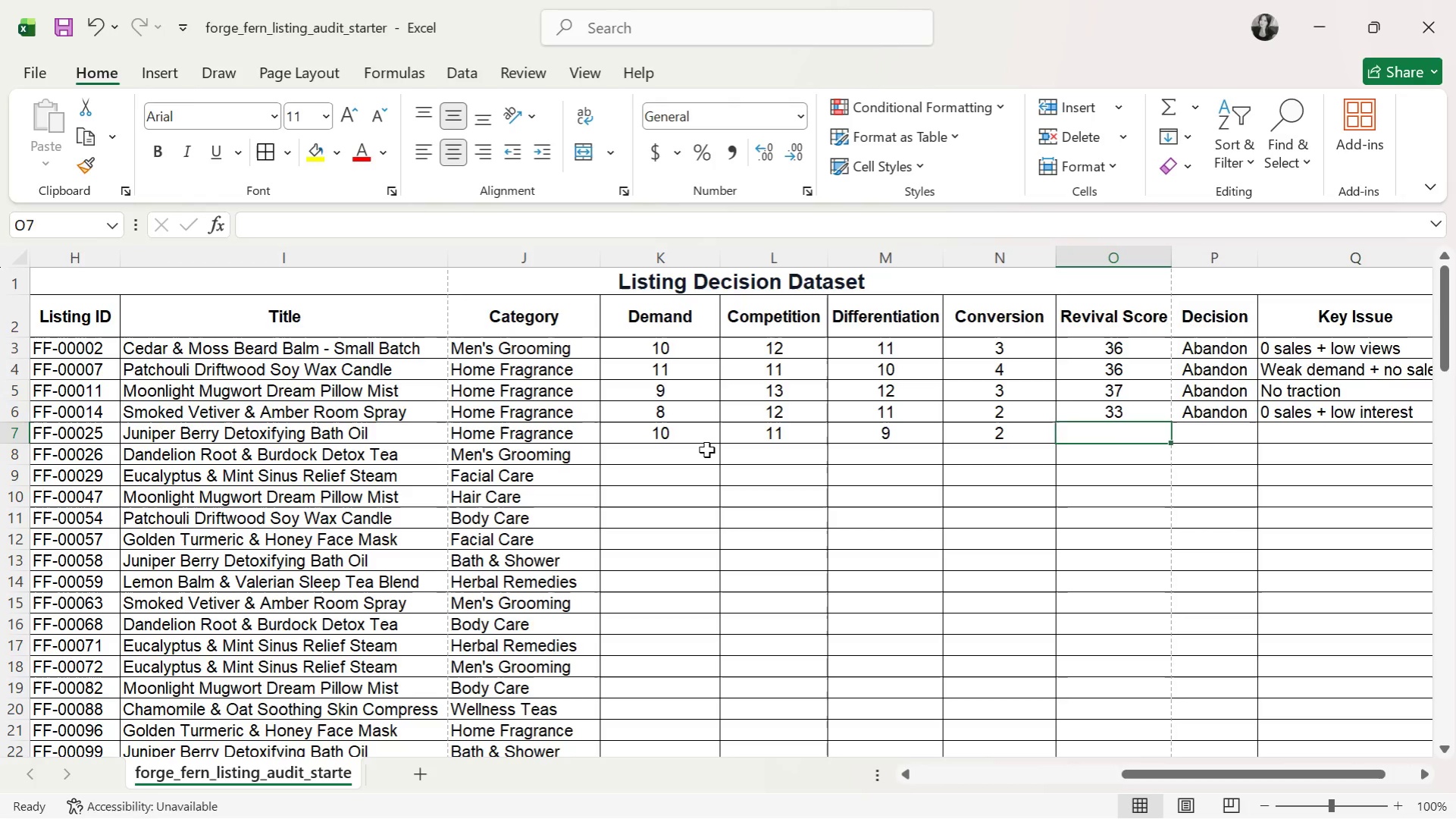 
type(32)
 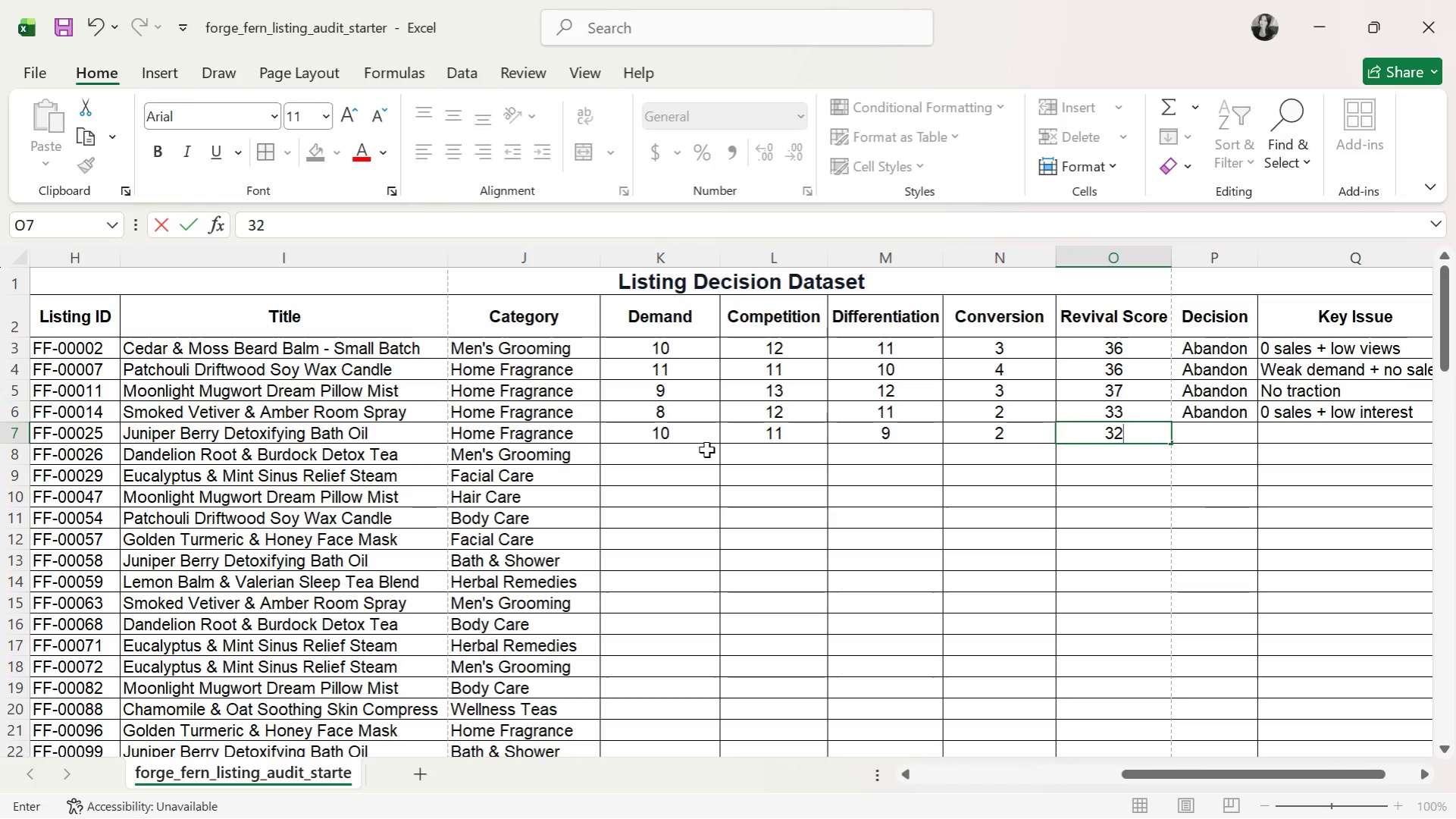 
key(ArrowRight)
 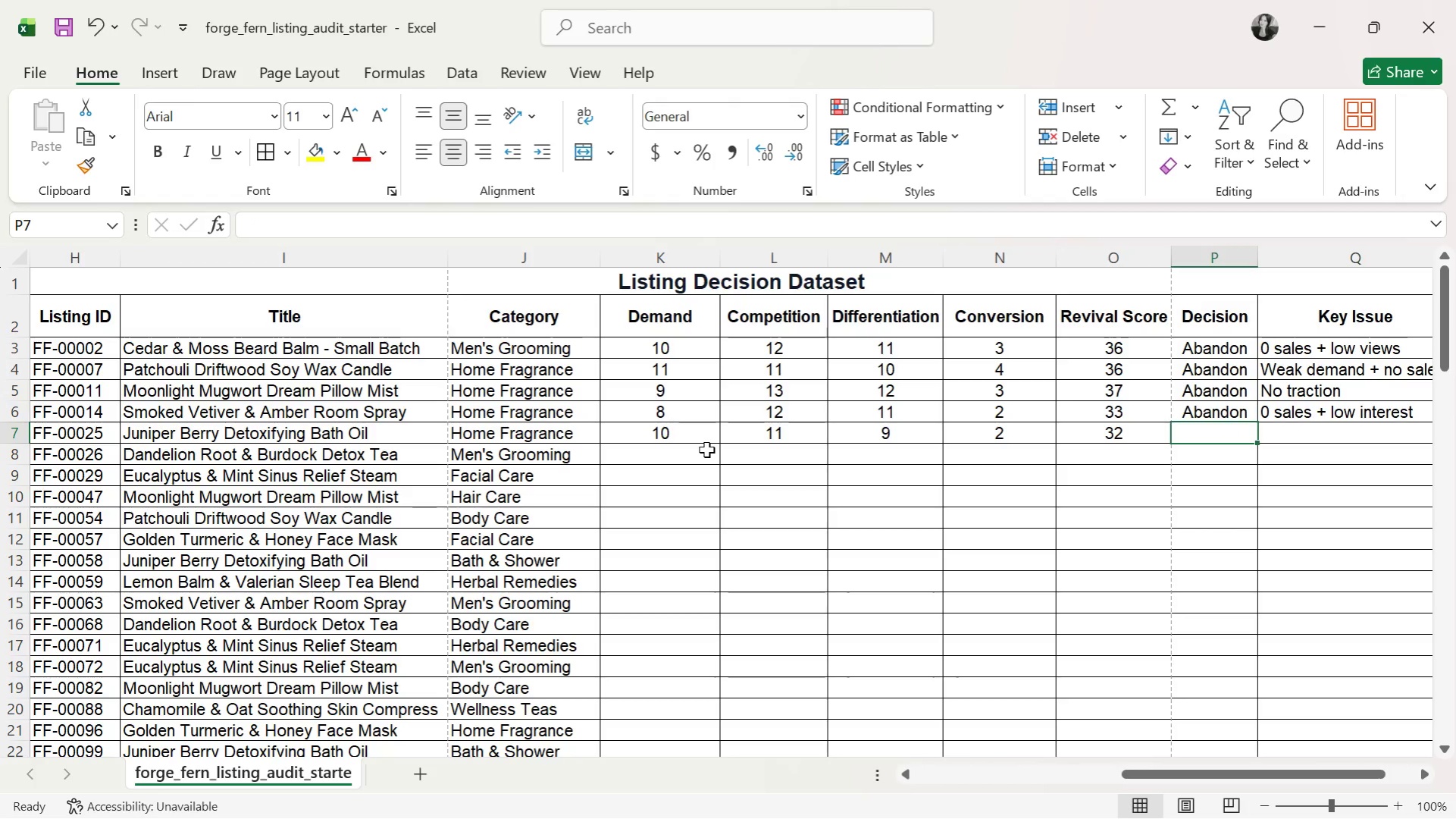 
key(CapsLock)
 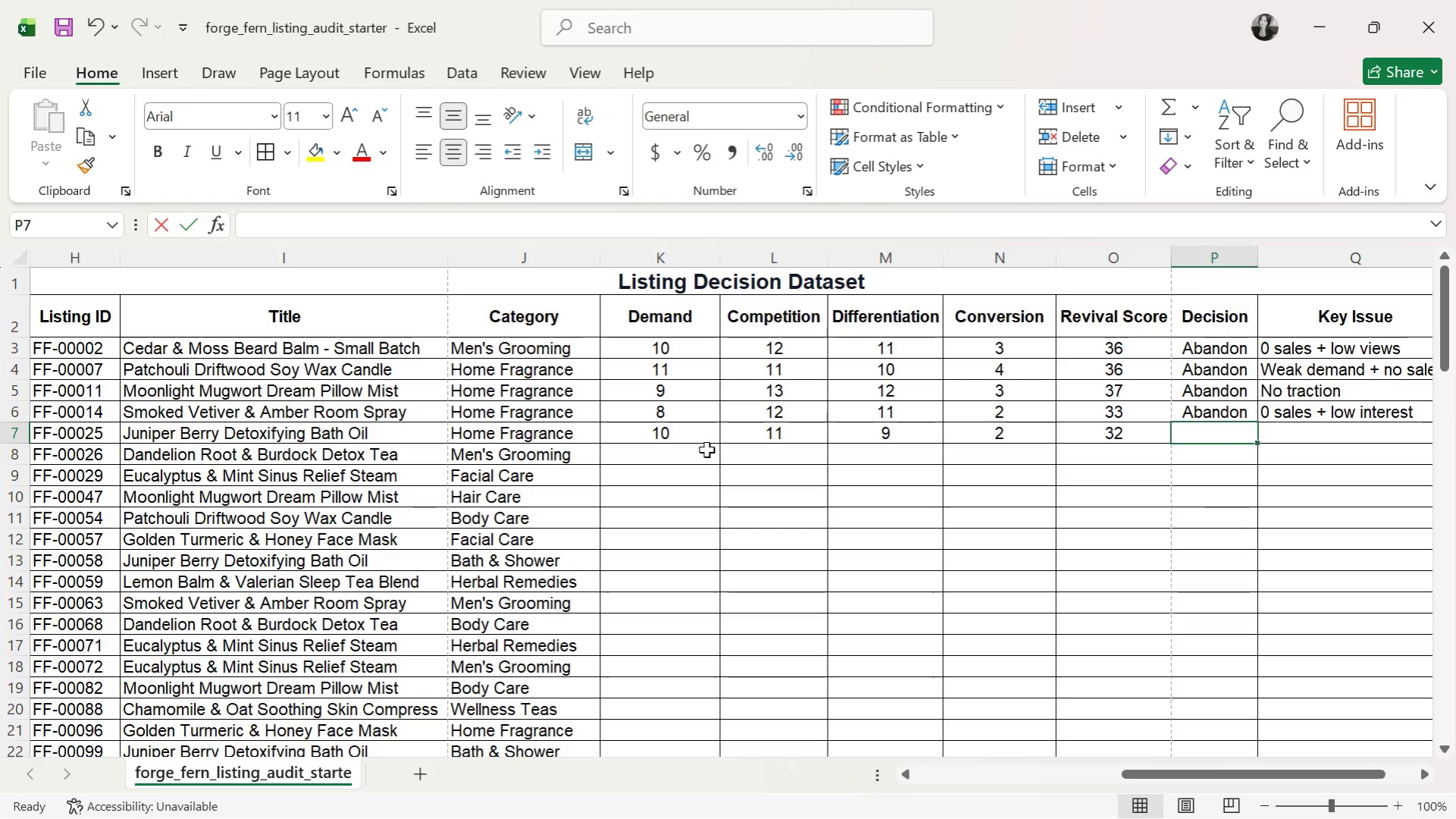 
key(A)
 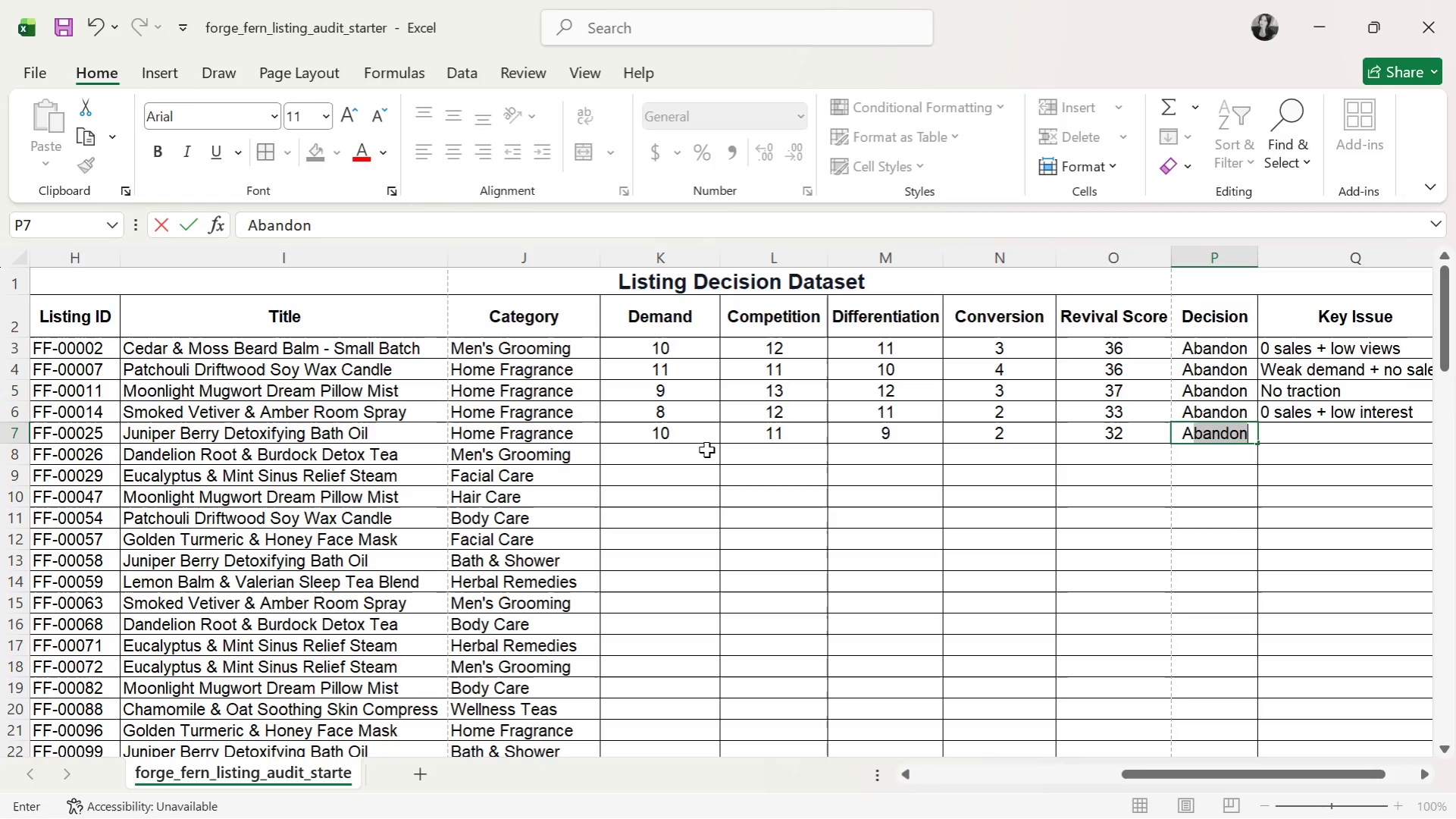 
key(CapsLock)
 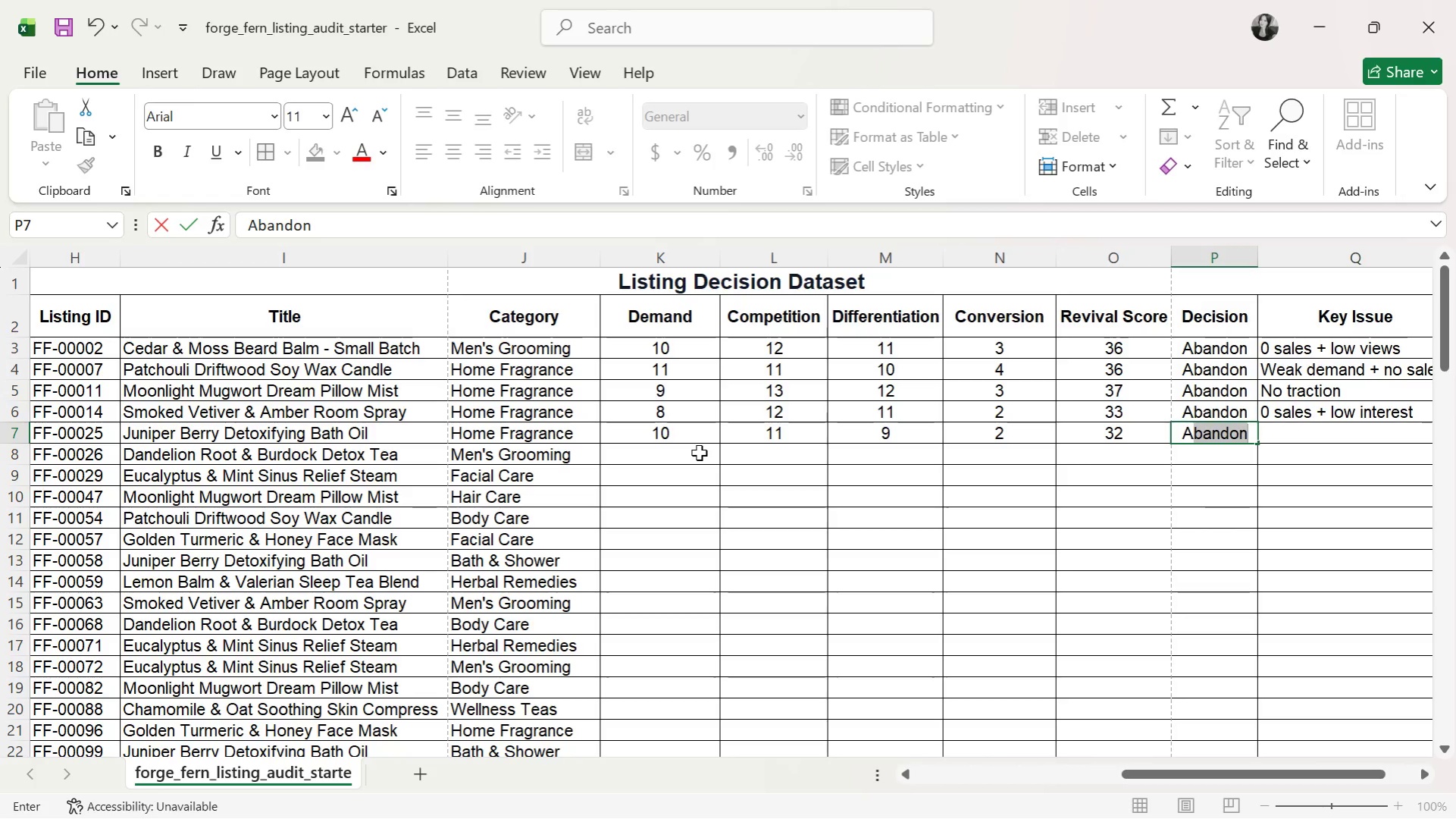 
key(ArrowRight)
 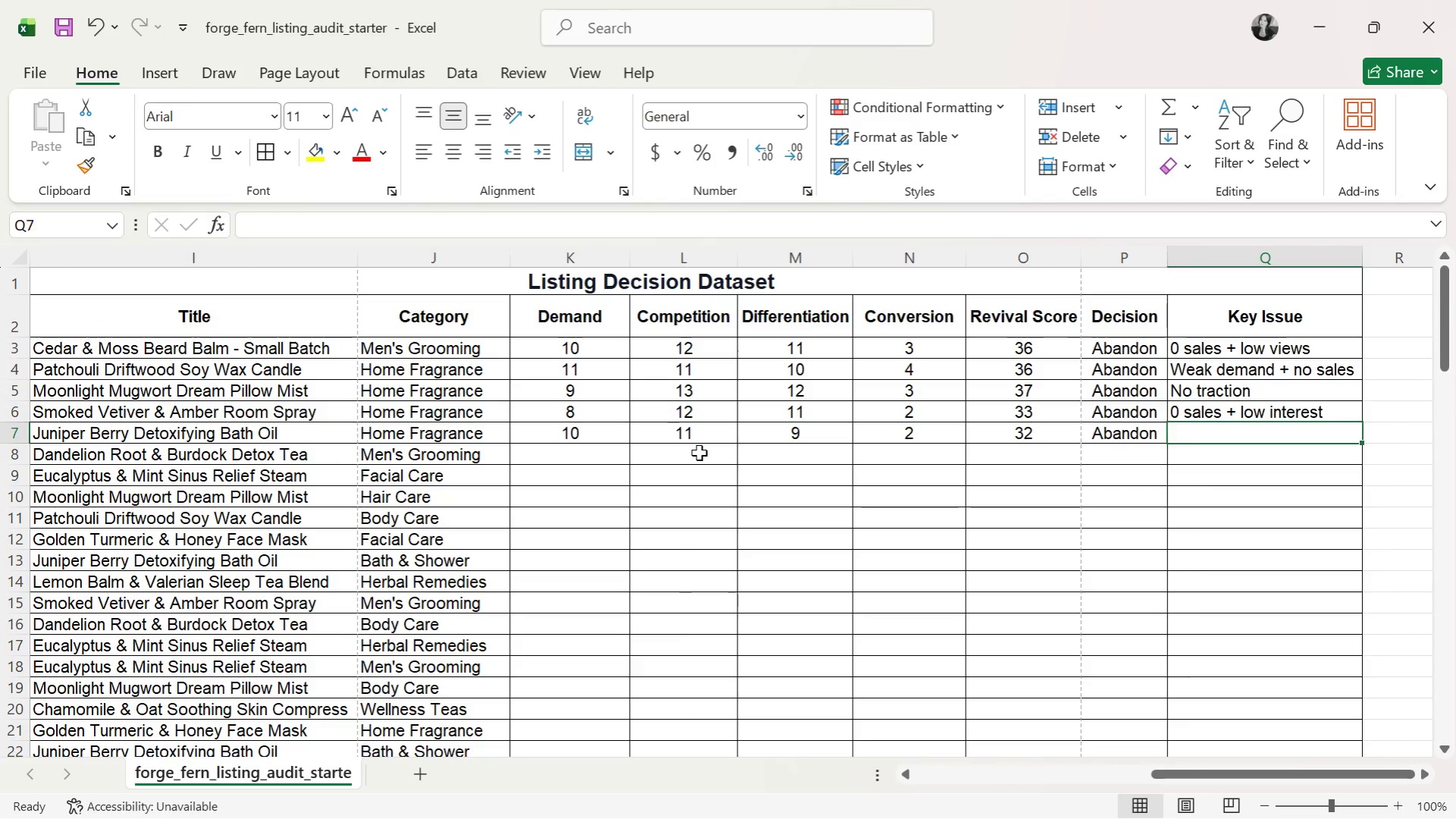 
type(0 sales despite age)
 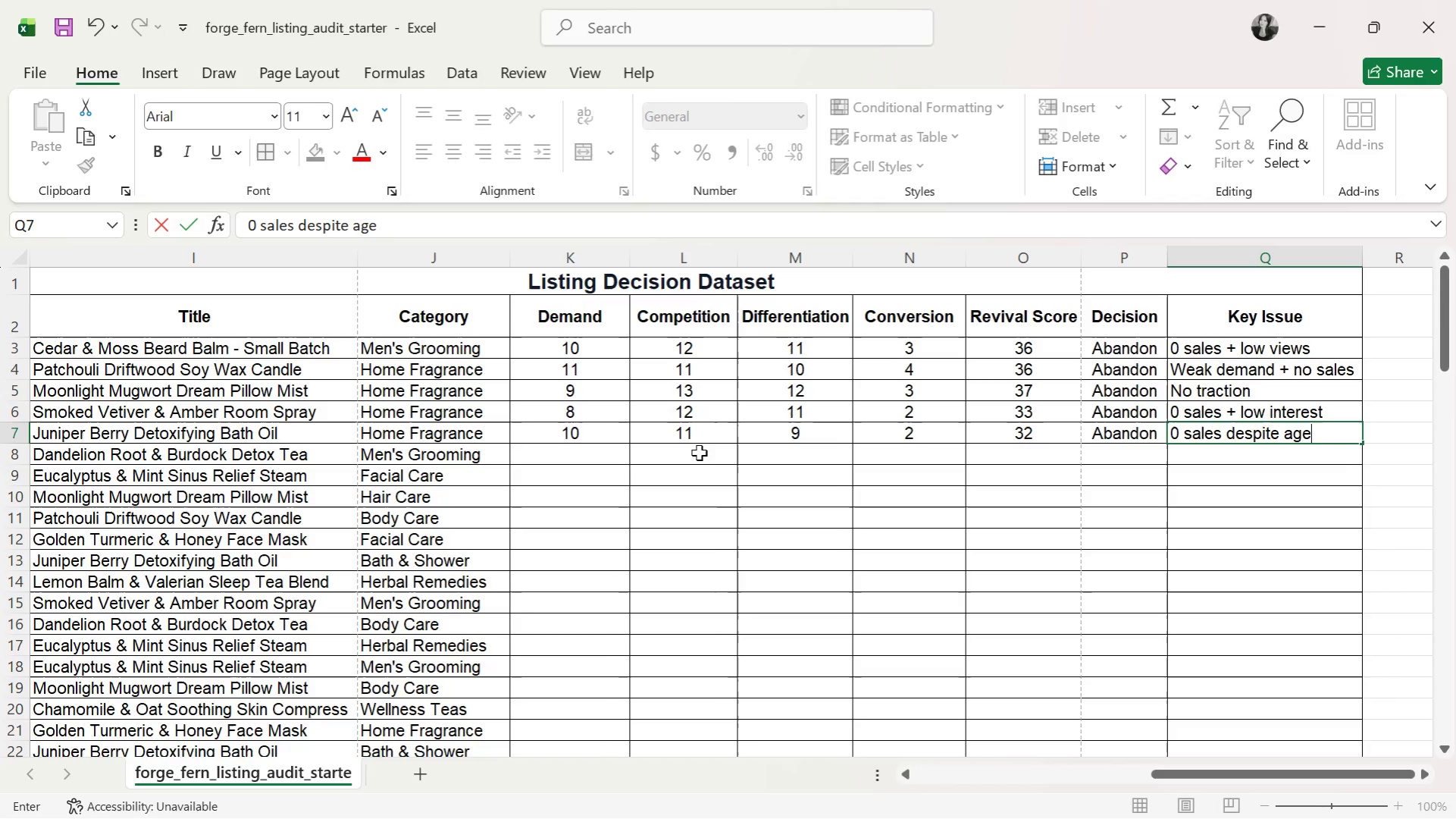 
key(Enter)
 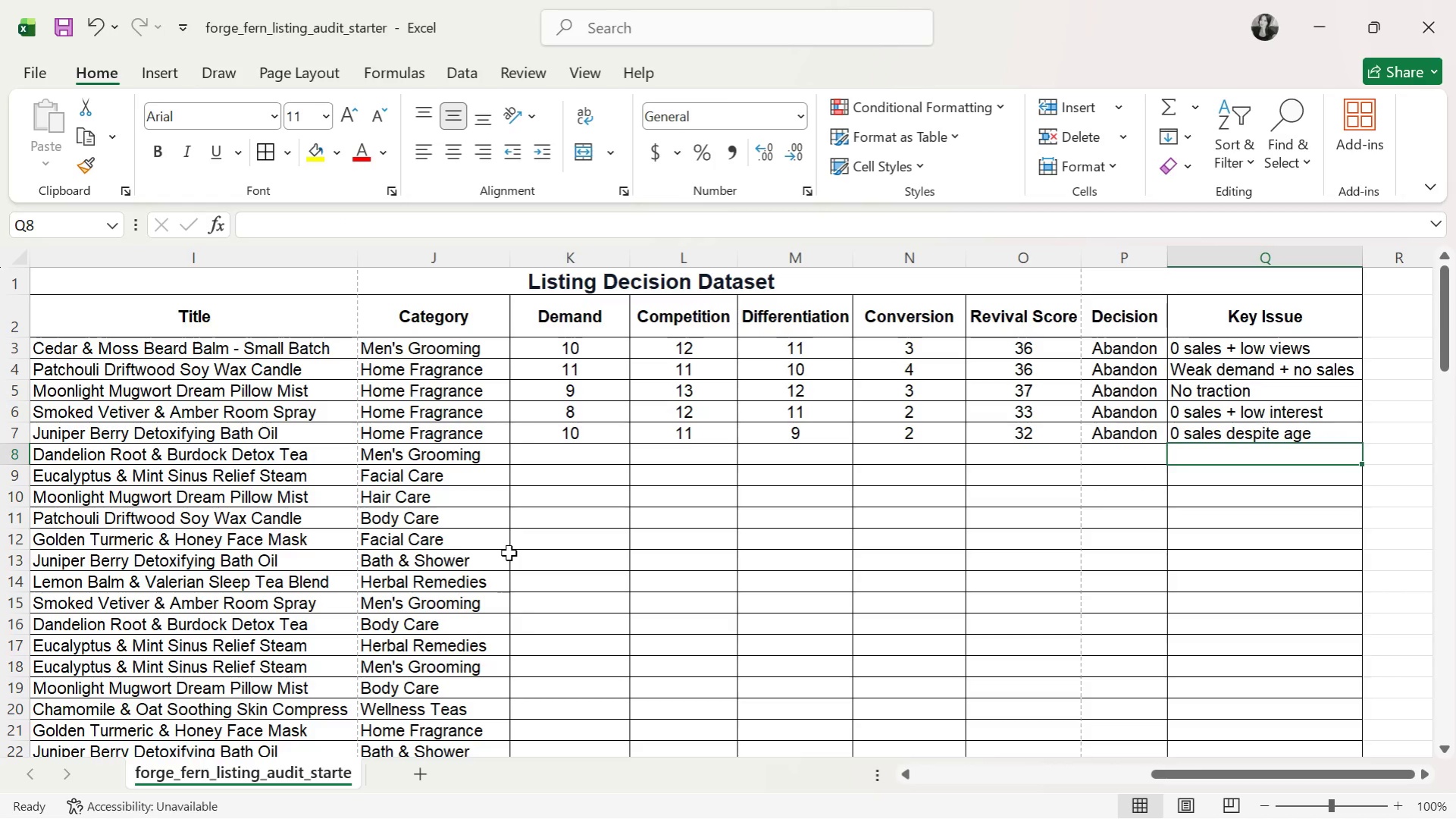 
wait(15.78)
 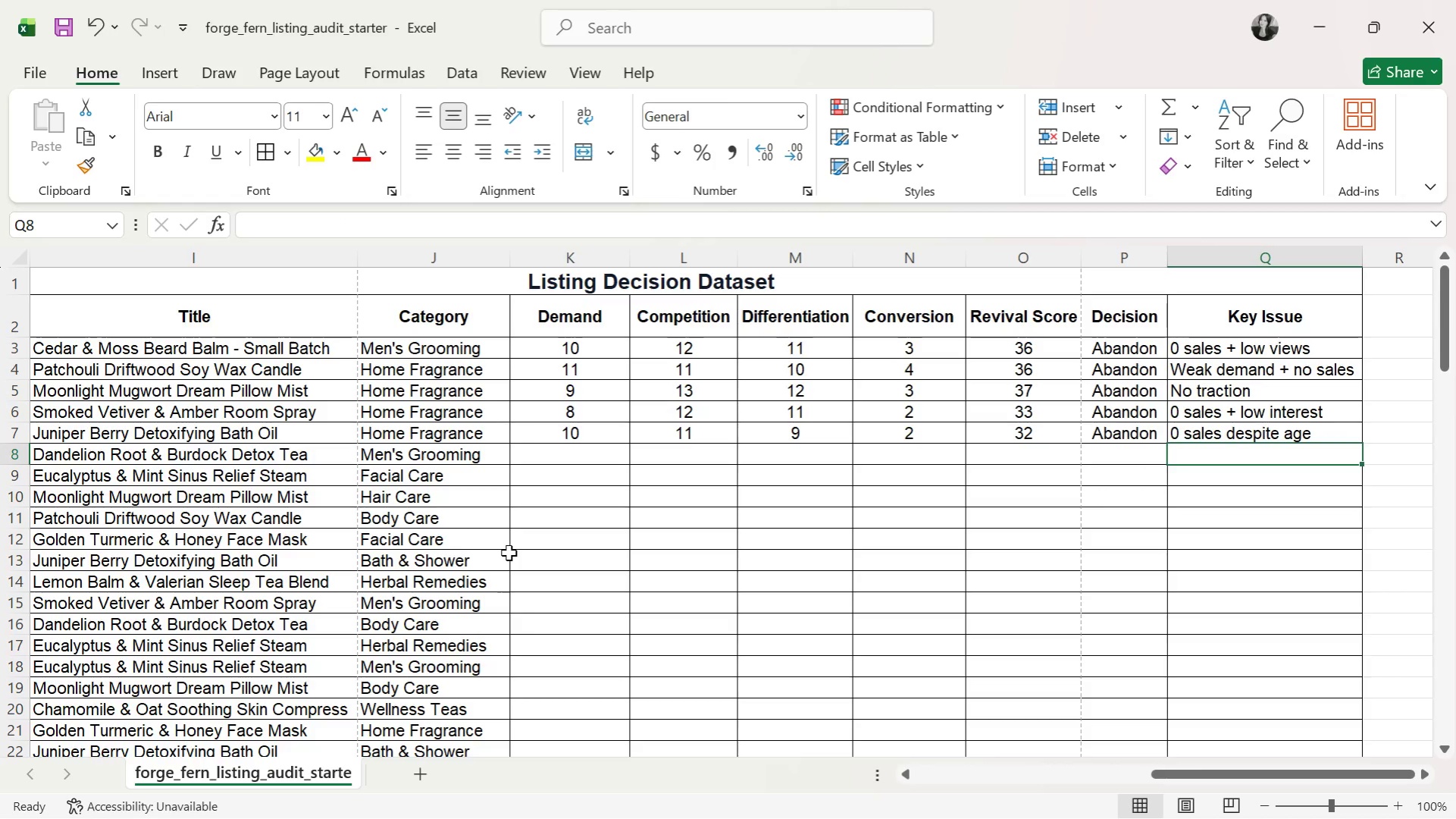 
left_click([595, 461])
 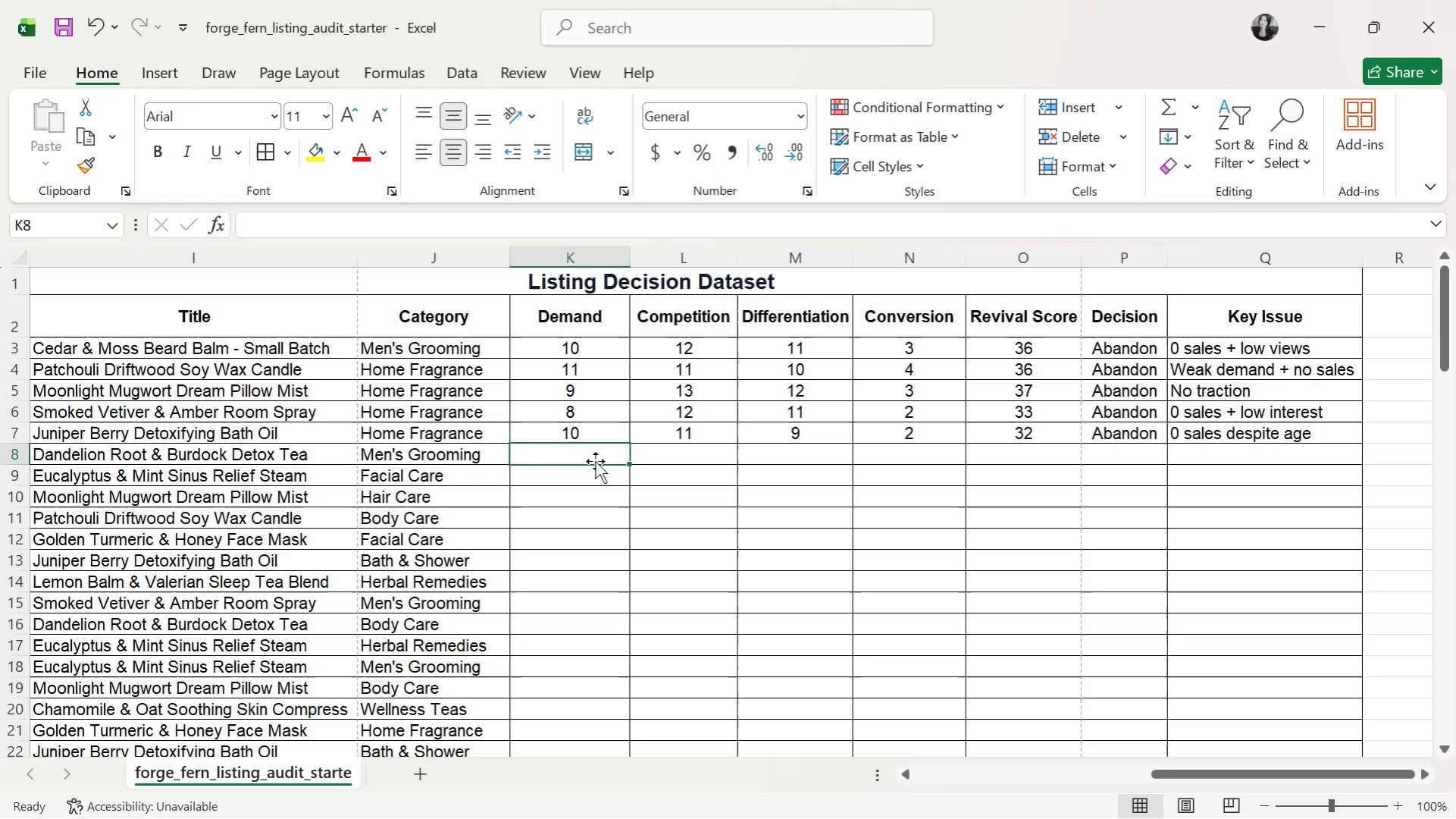 
wait(5.67)
 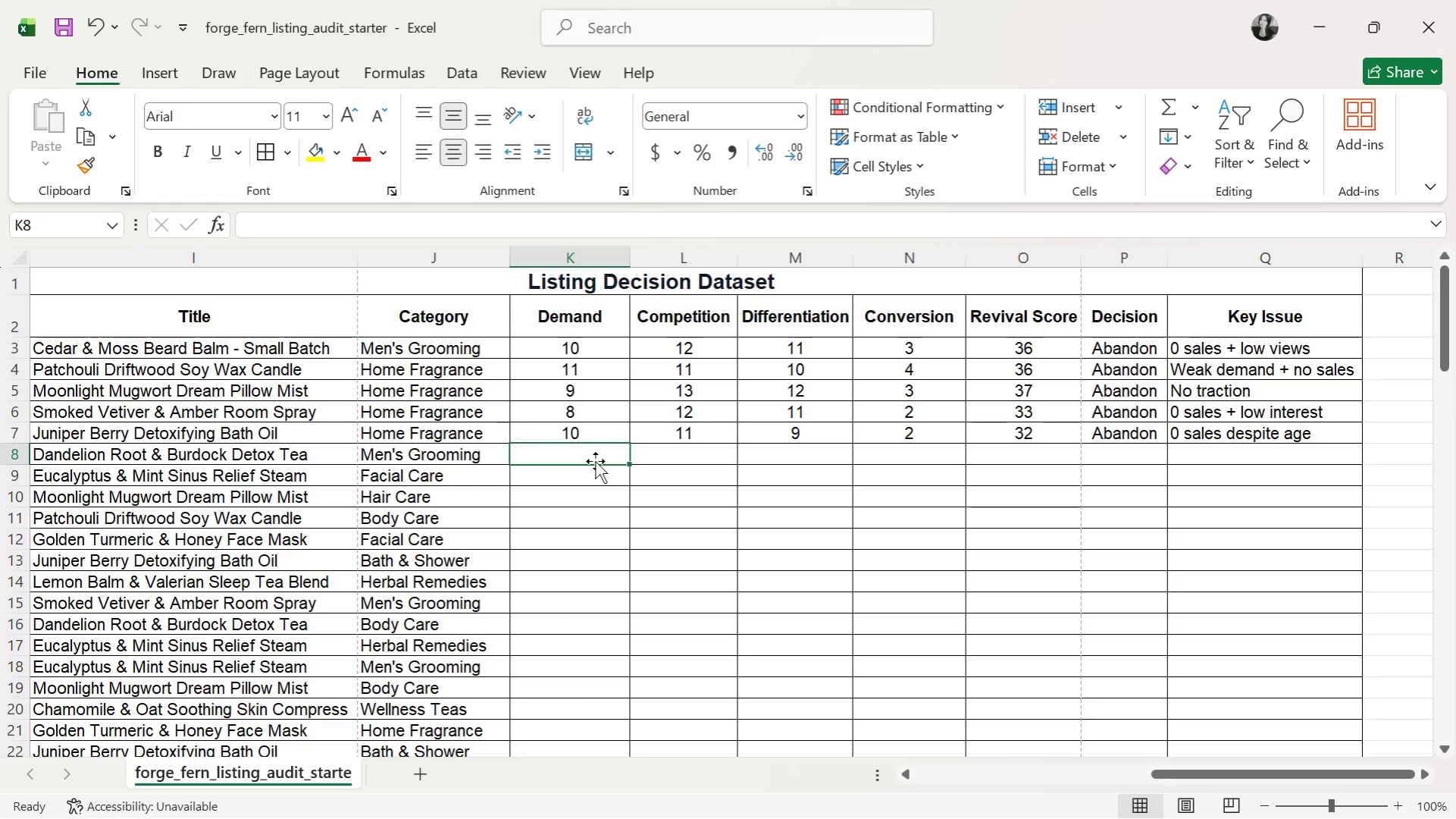 
left_click_drag(start_coordinate=[1253, 777], to_coordinate=[1220, 777])
 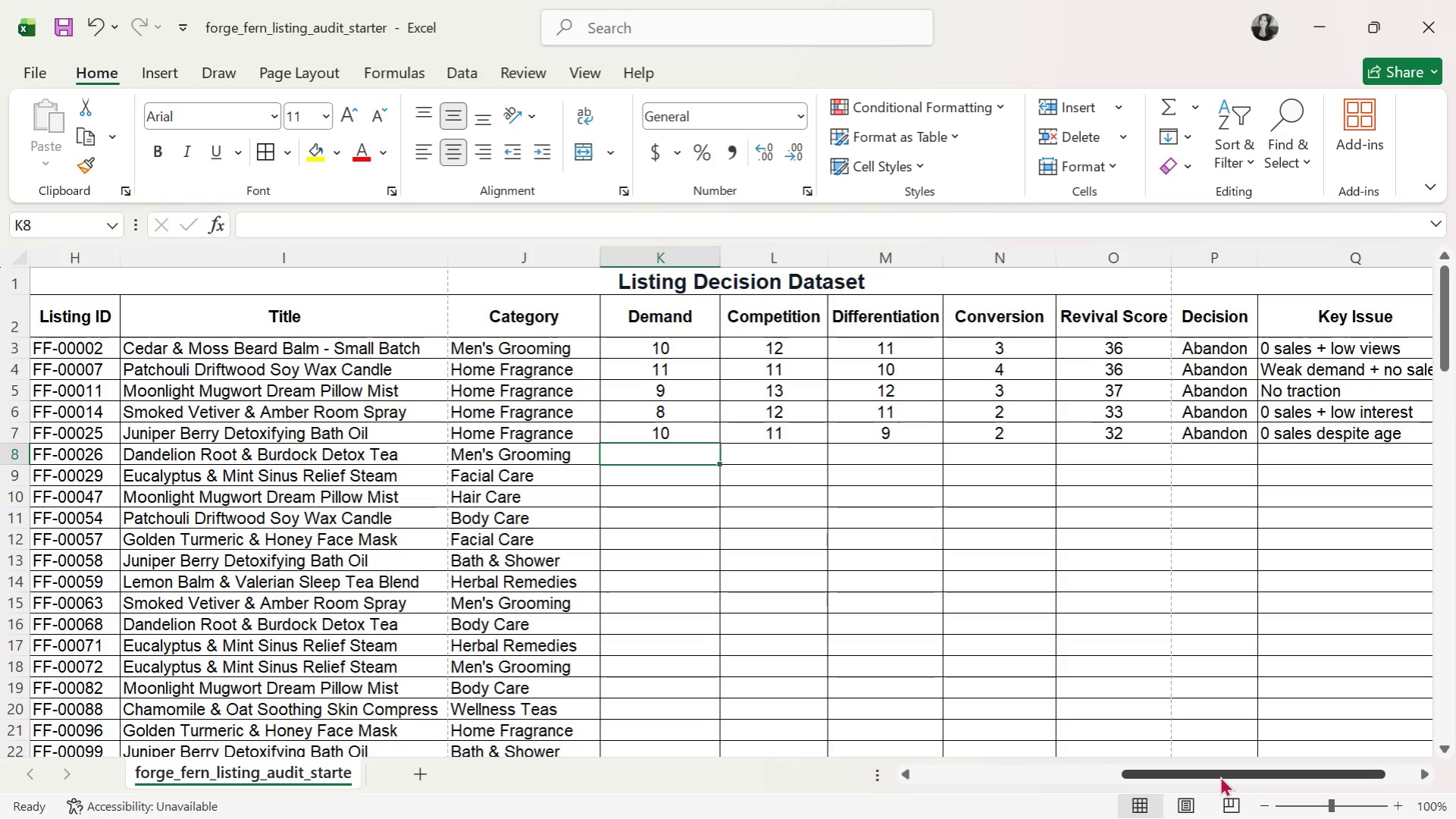 
wait(25.58)
 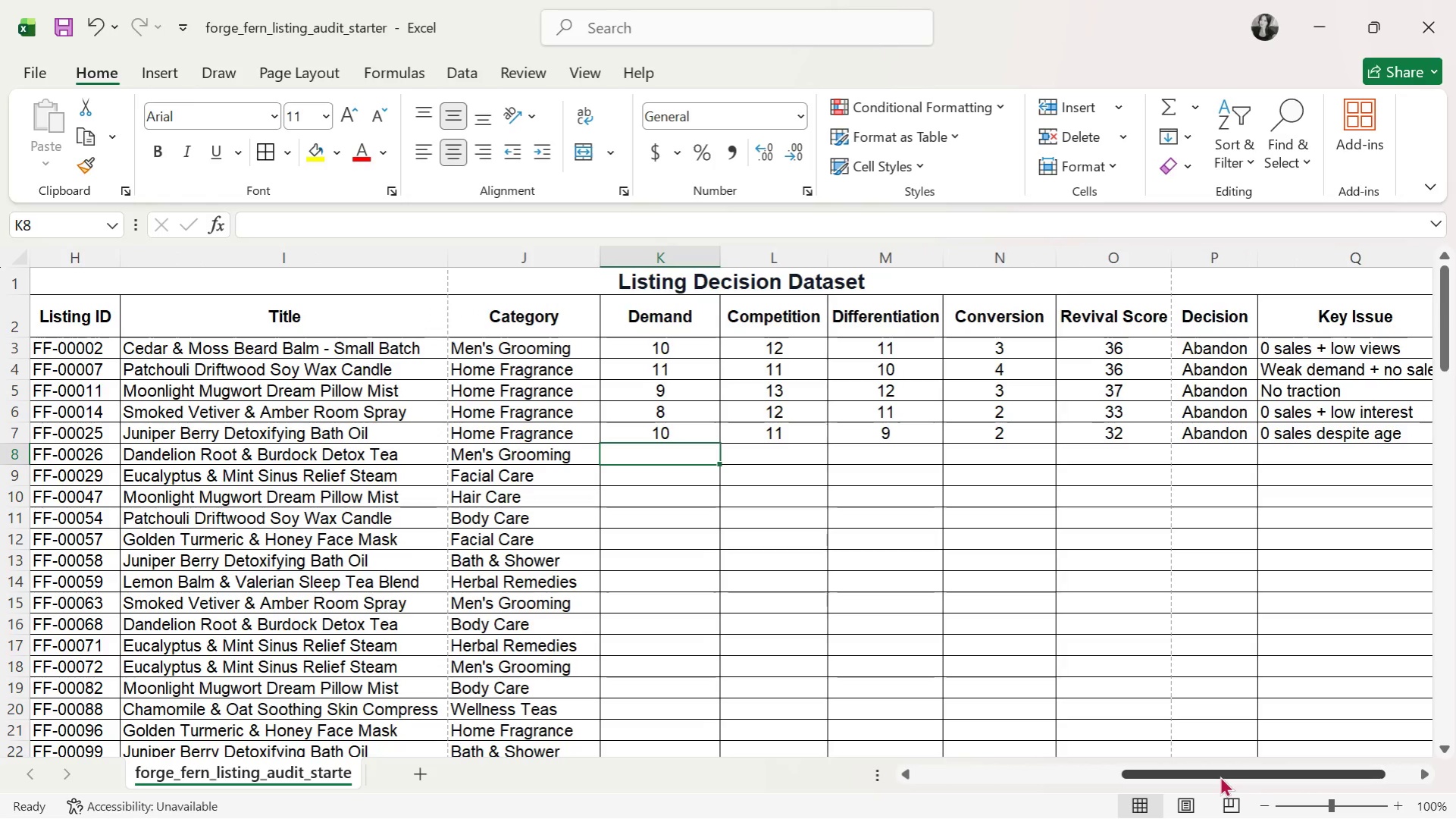 
type(12)
 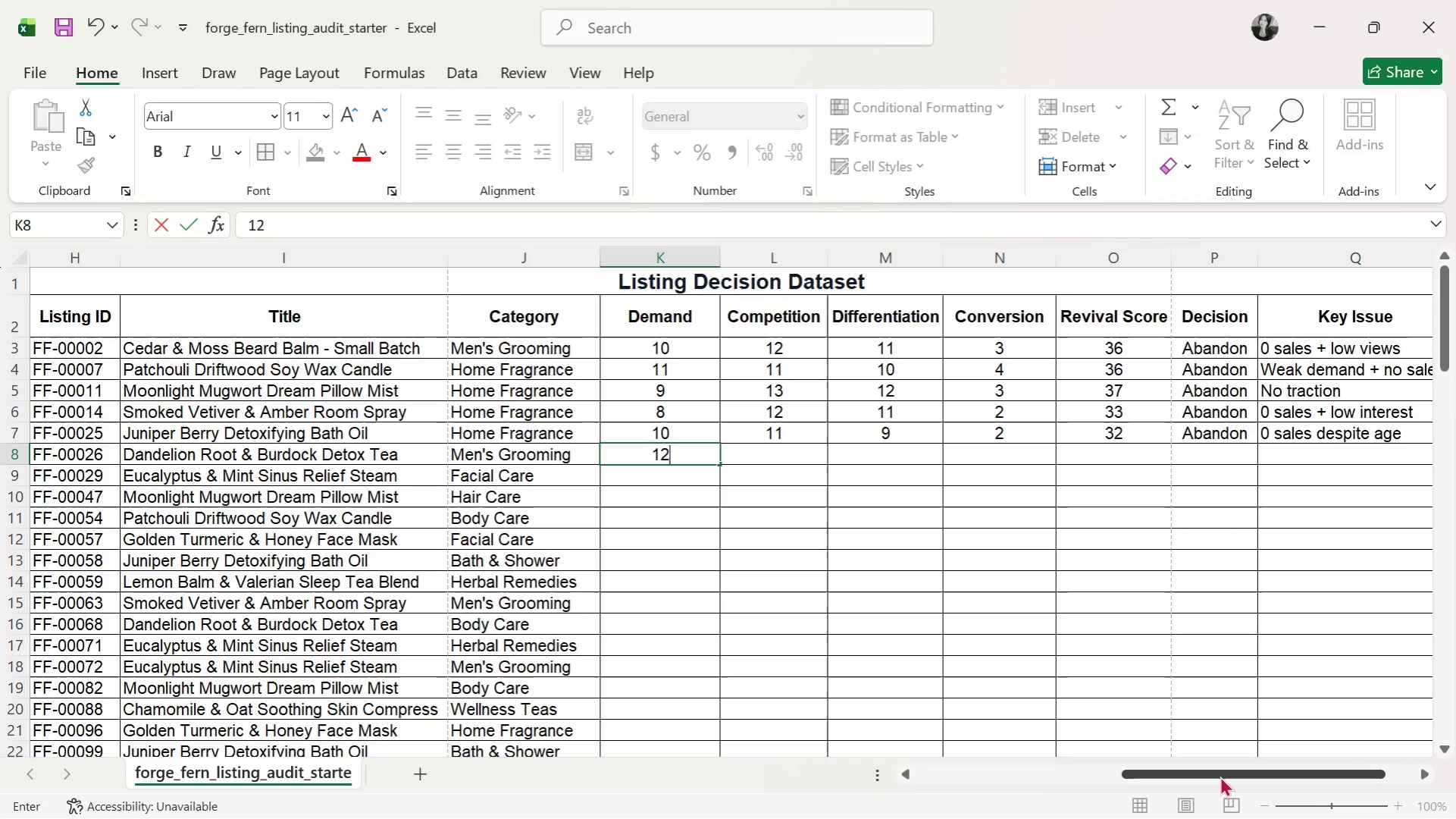 
key(ArrowRight)
 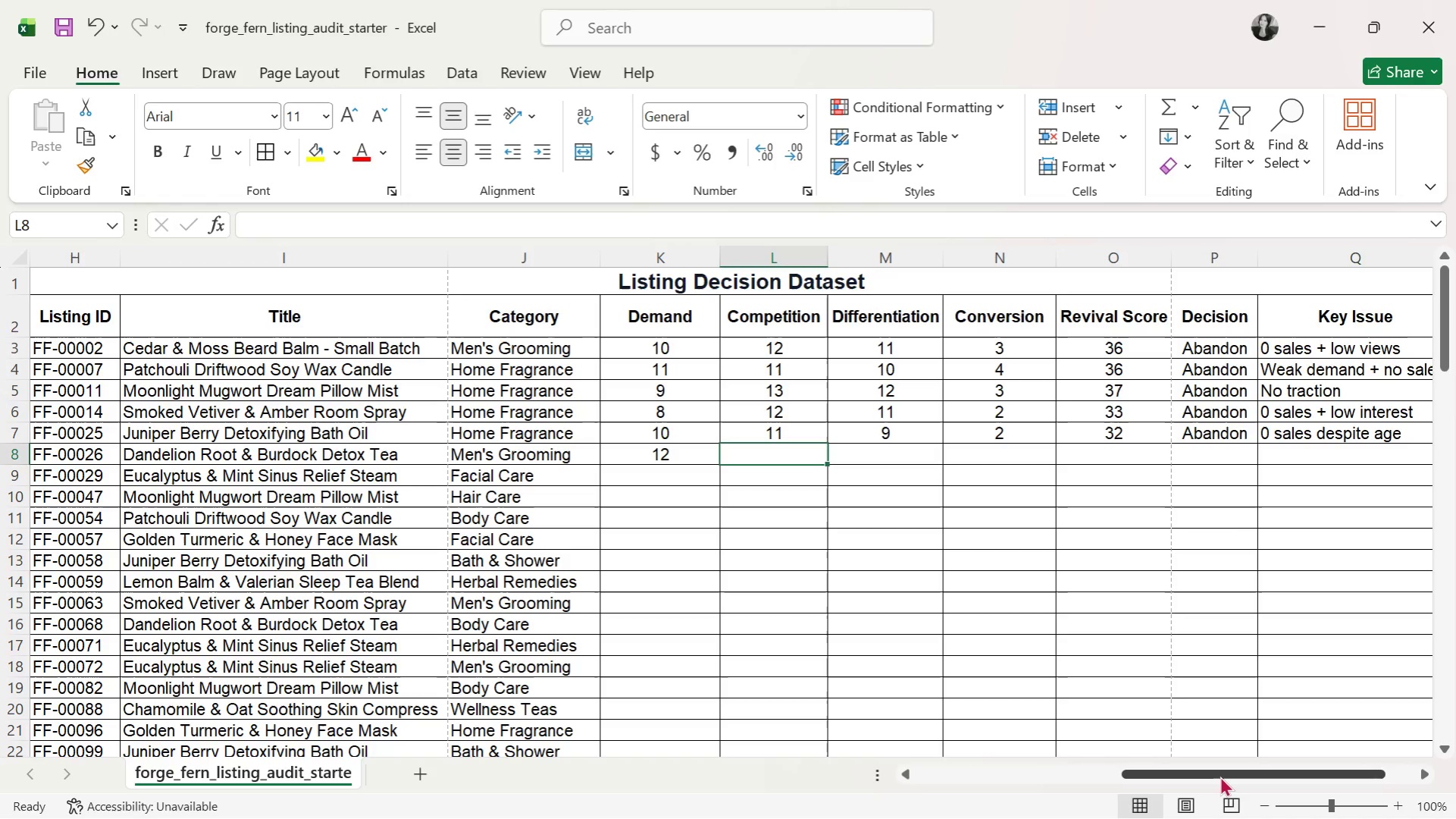 
type(10)
 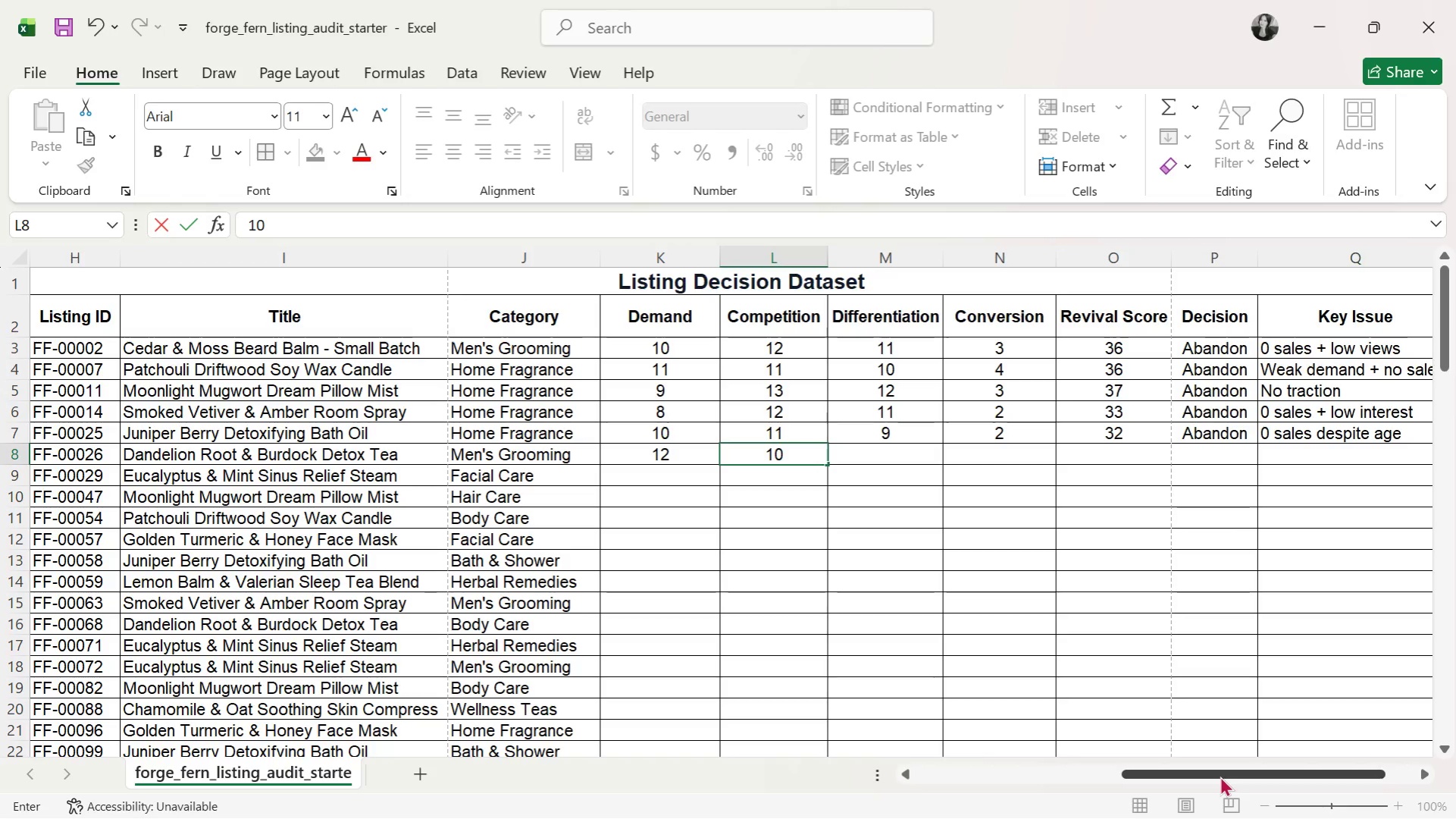 
key(ArrowRight)
 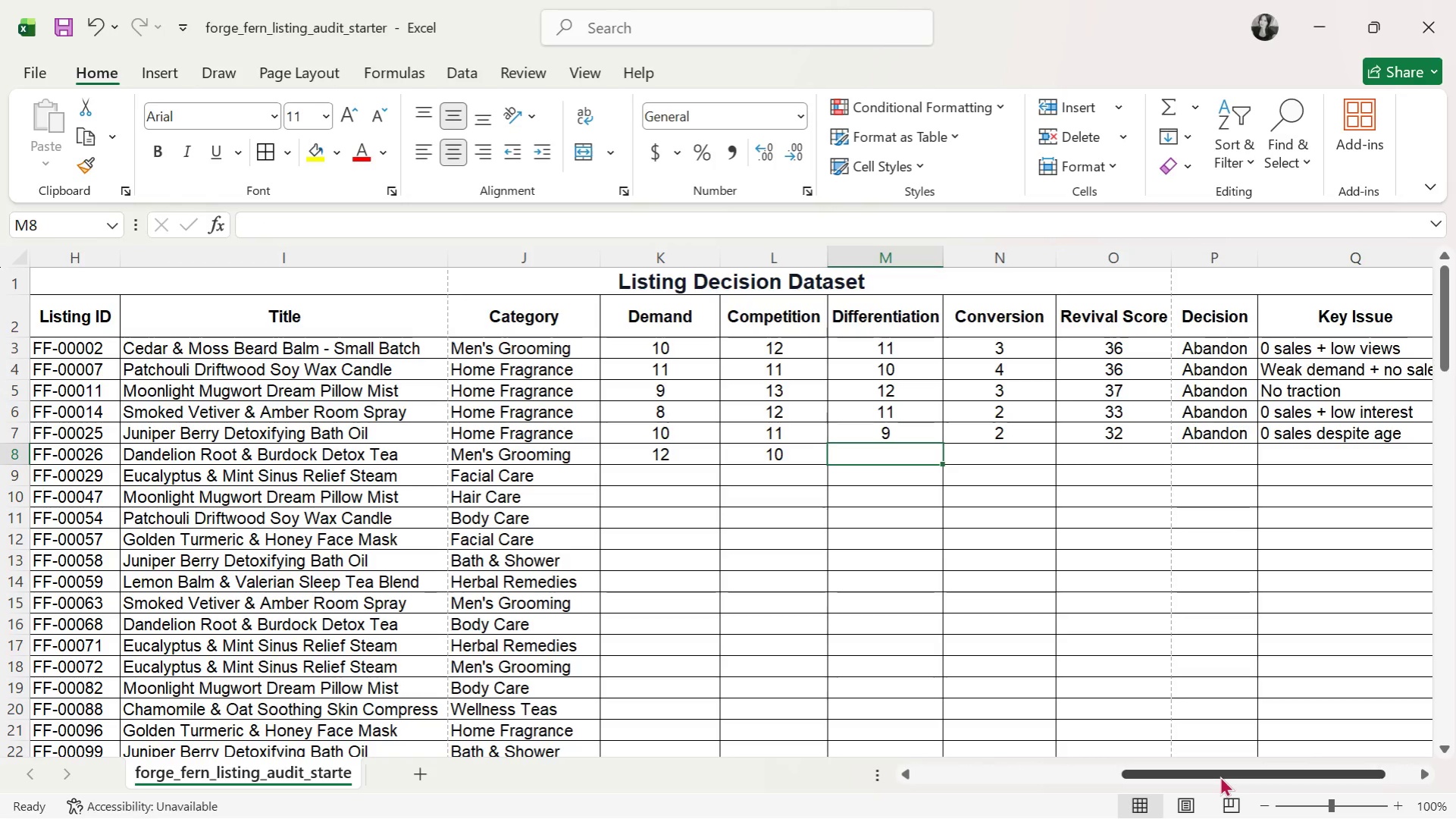 
key(8)
 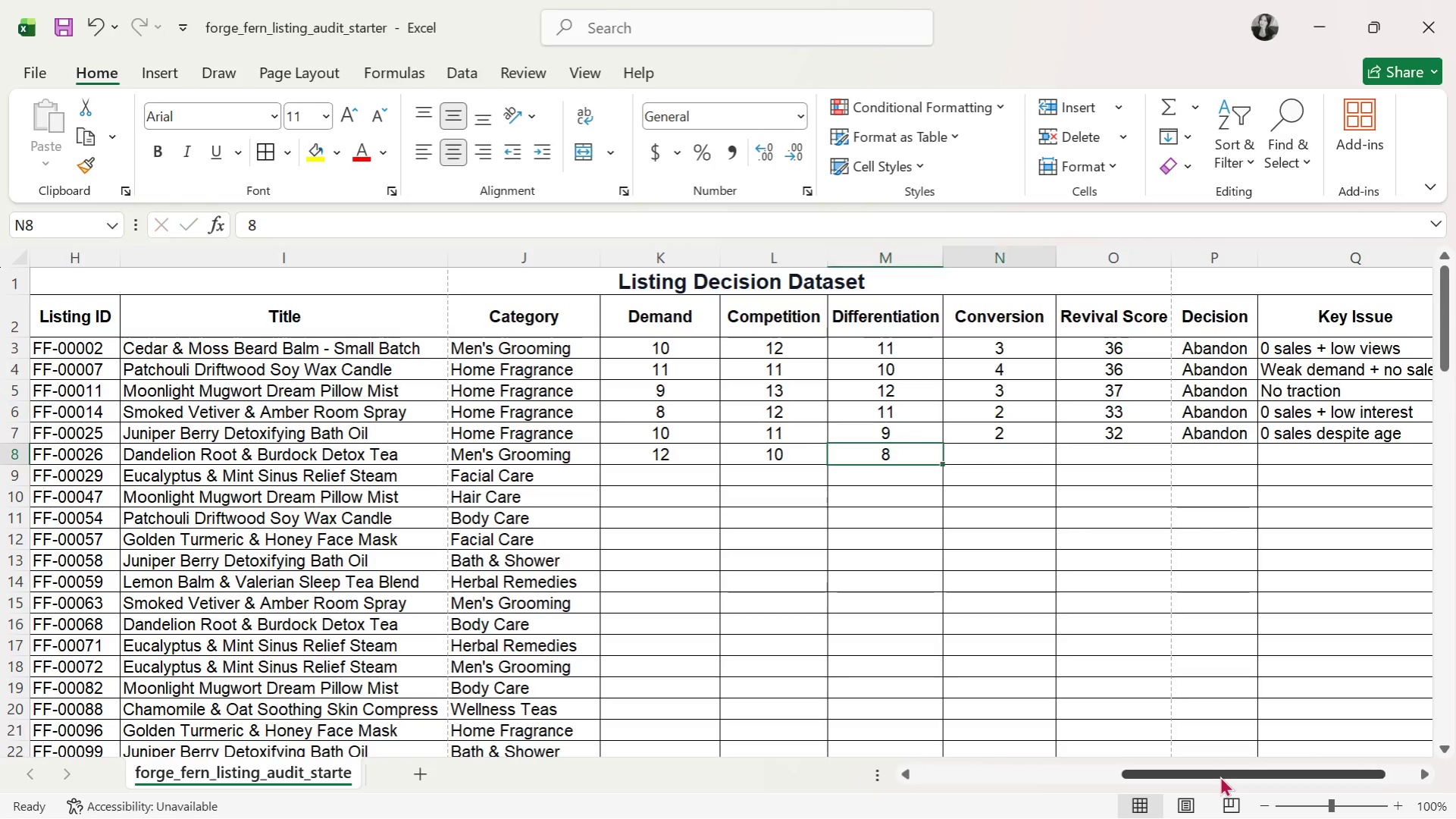 
key(ArrowRight)
 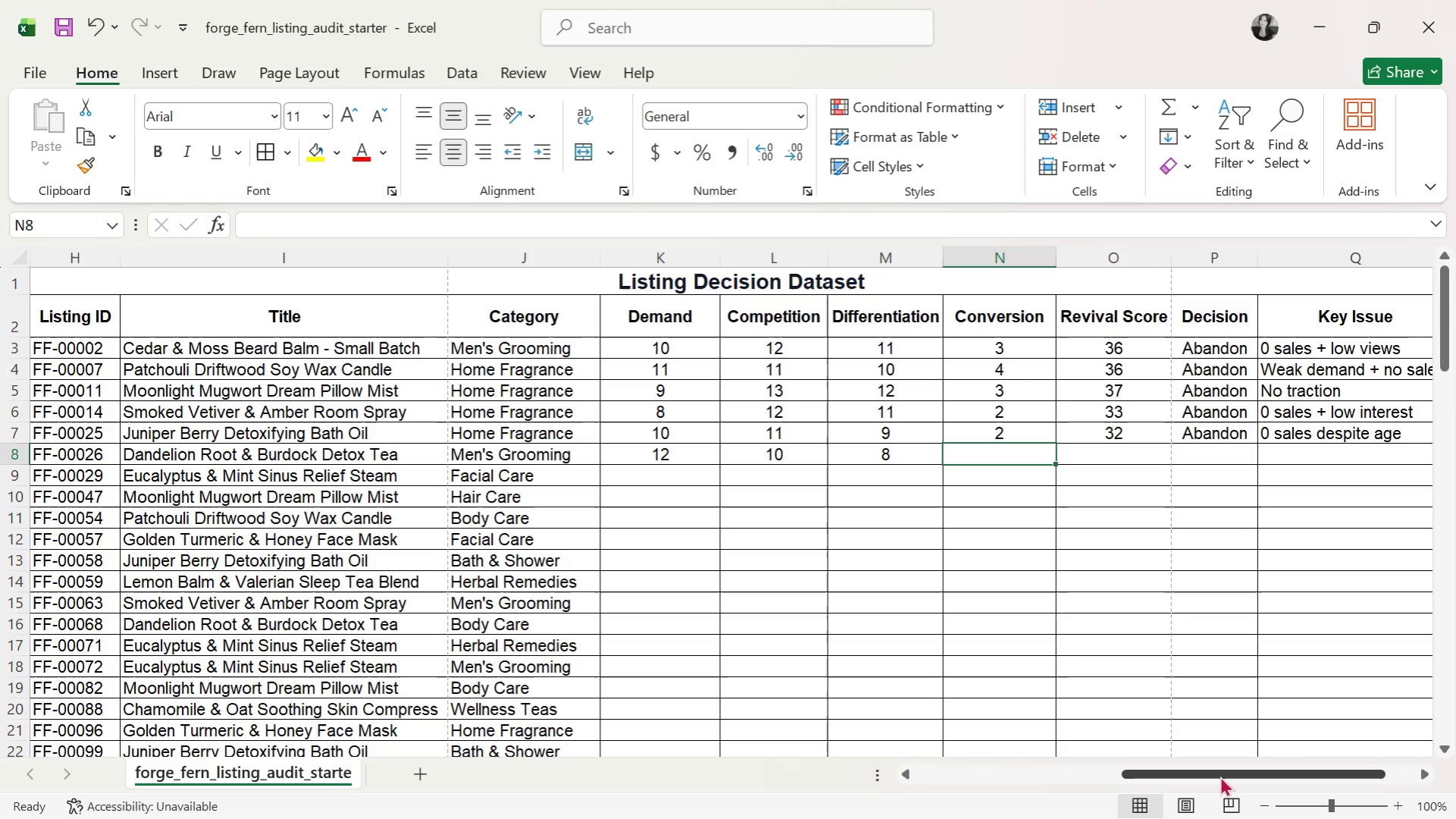 
key(2)
 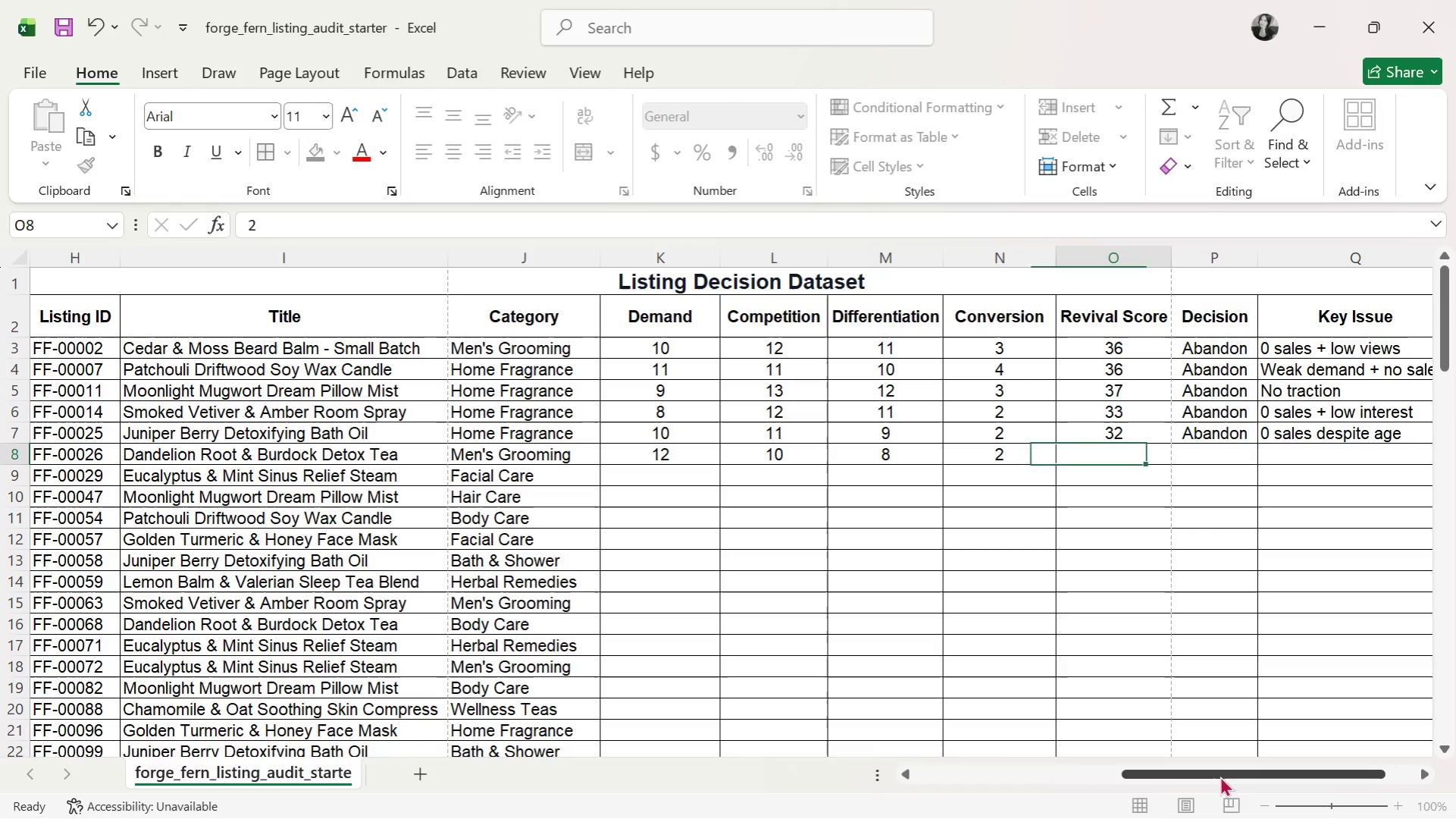 
key(ArrowRight)
 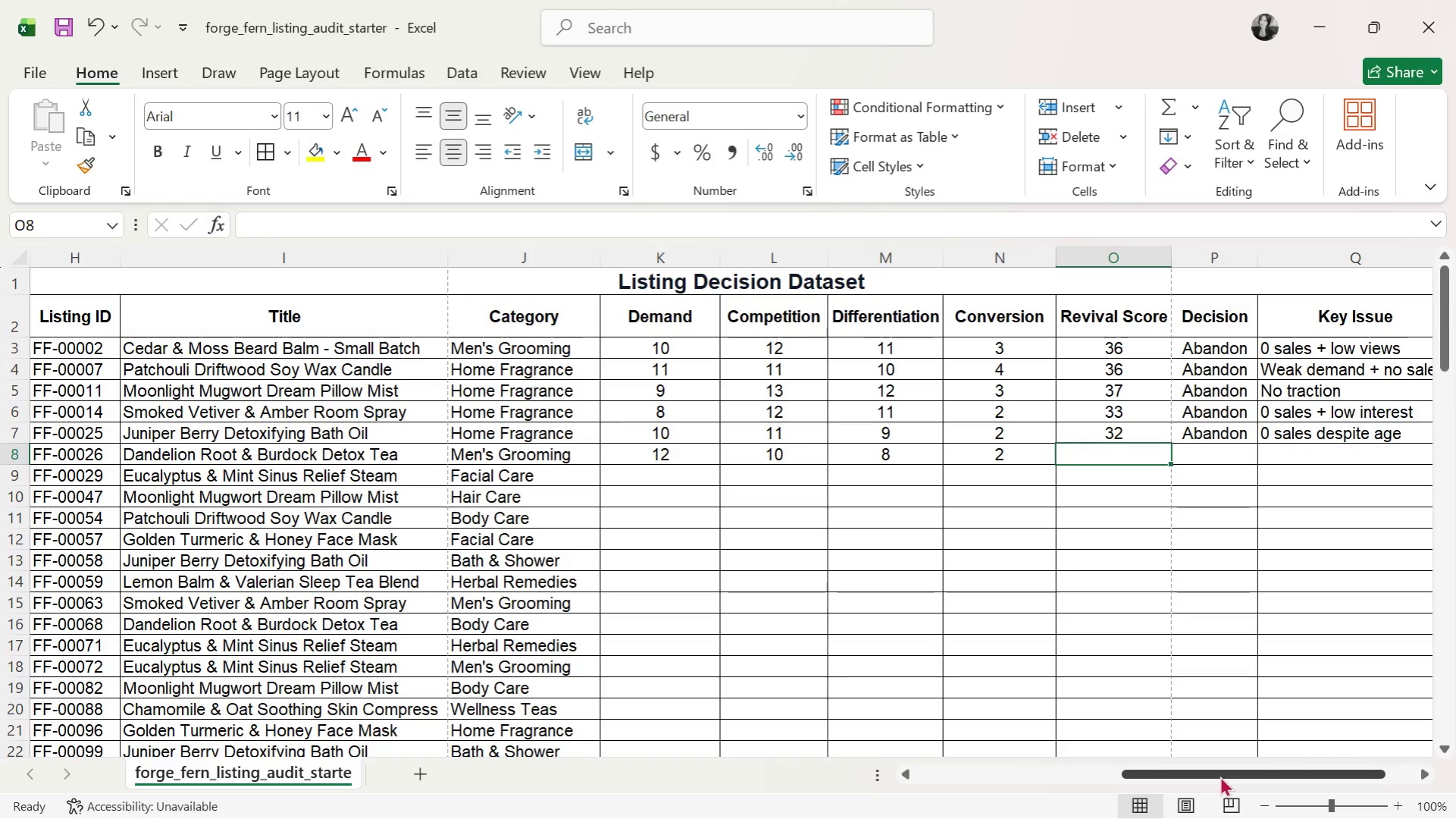 
type(32)
 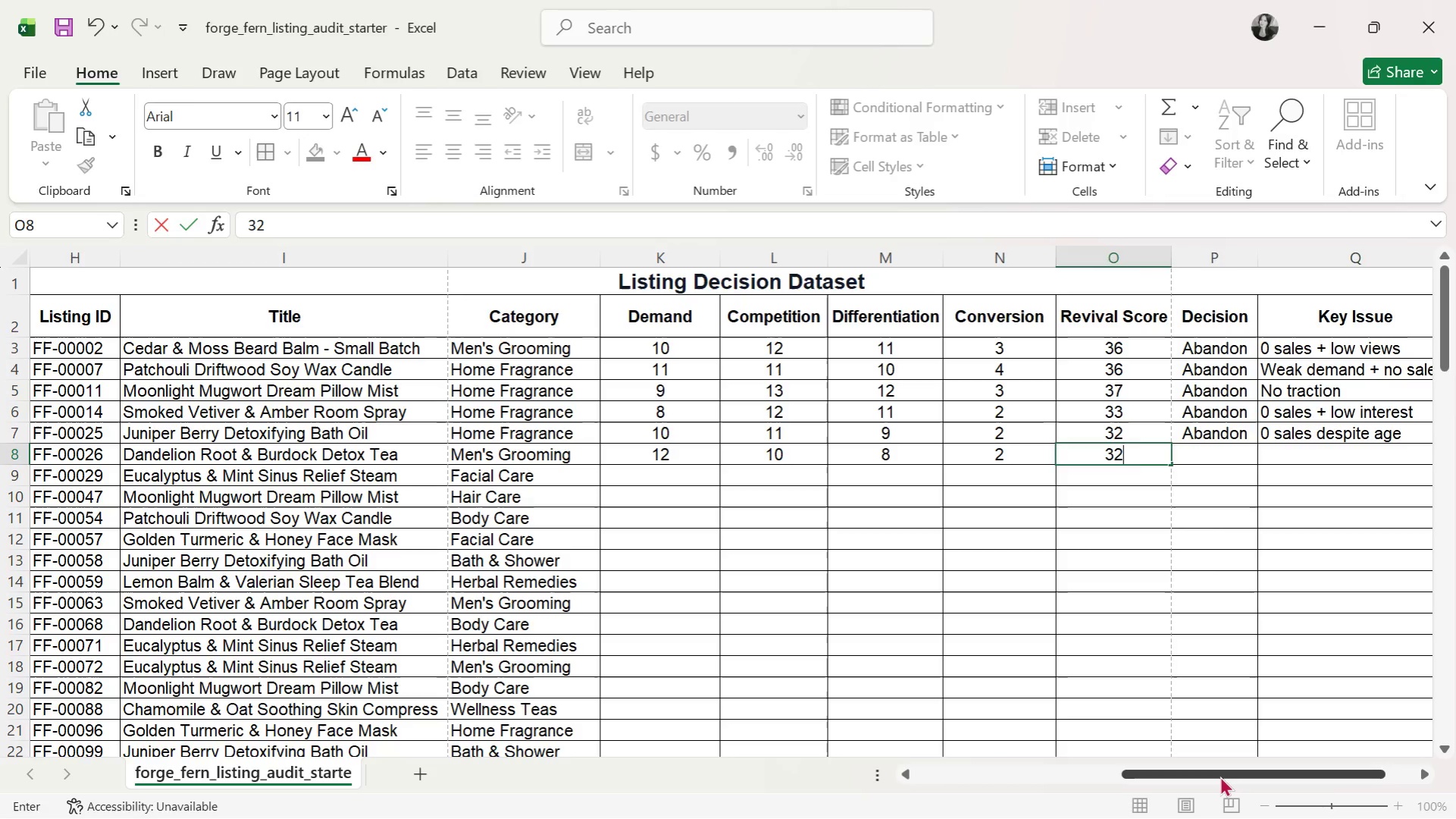 
key(ArrowRight)
 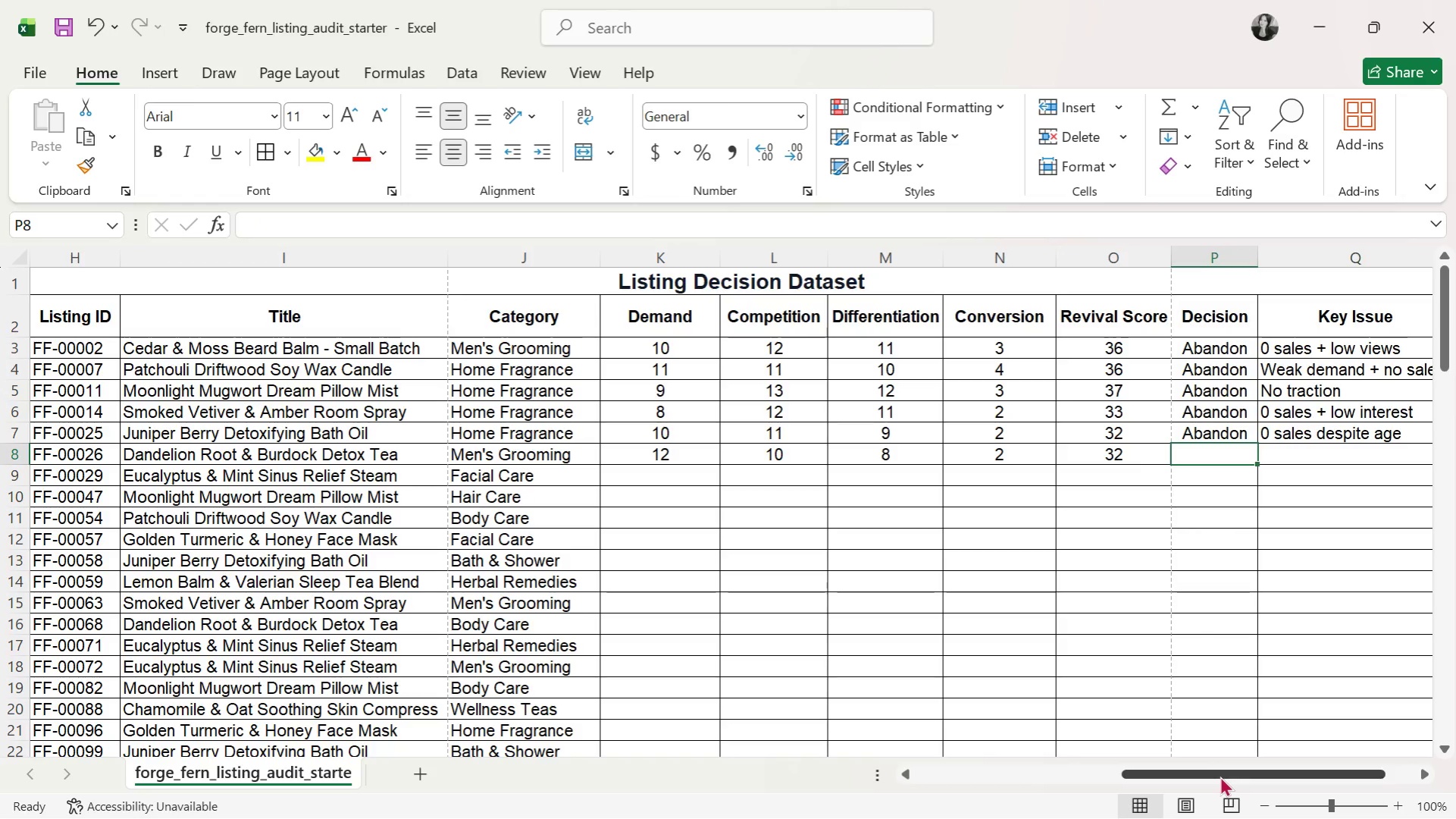 
key(CapsLock)
 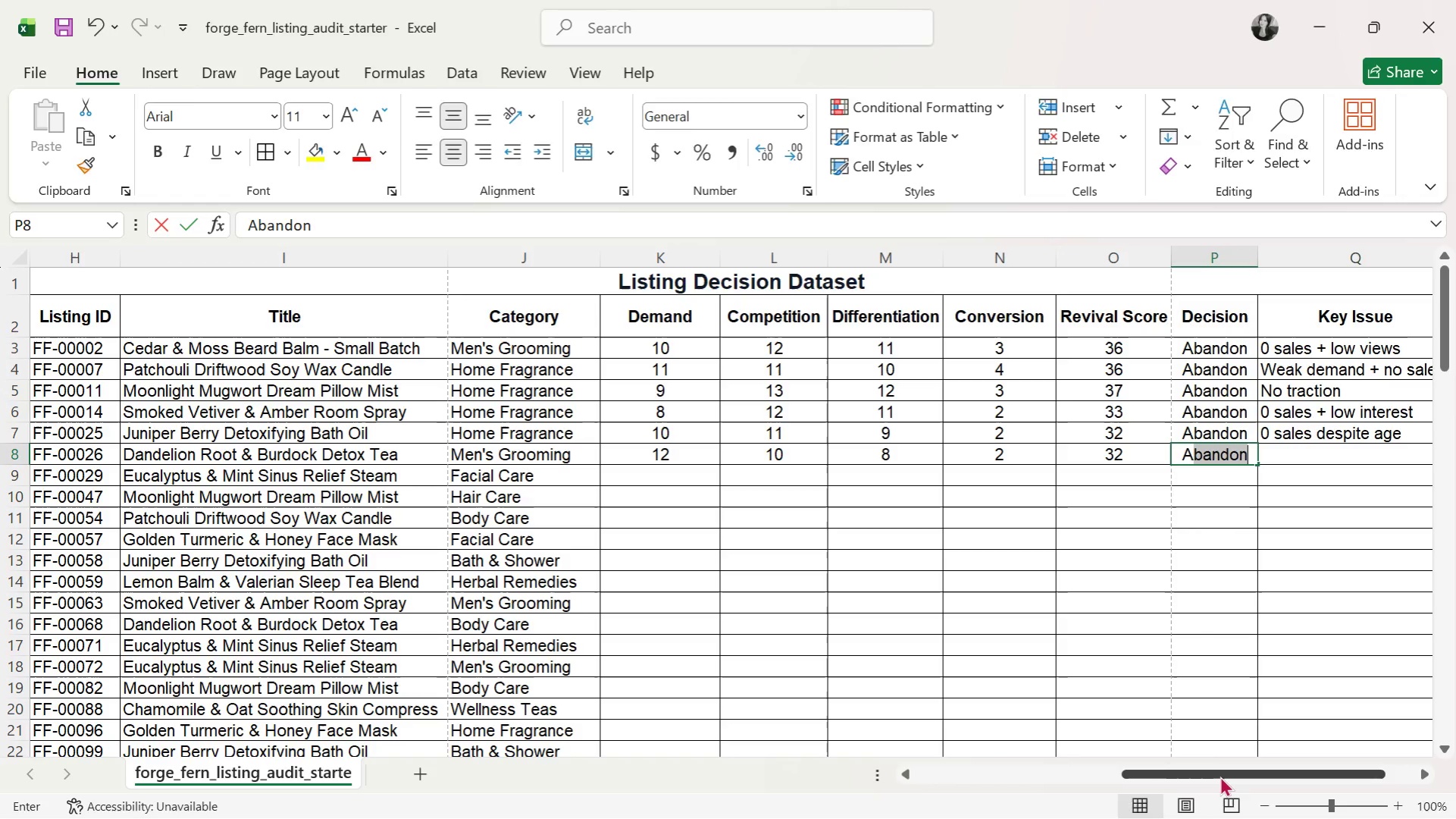 
key(A)
 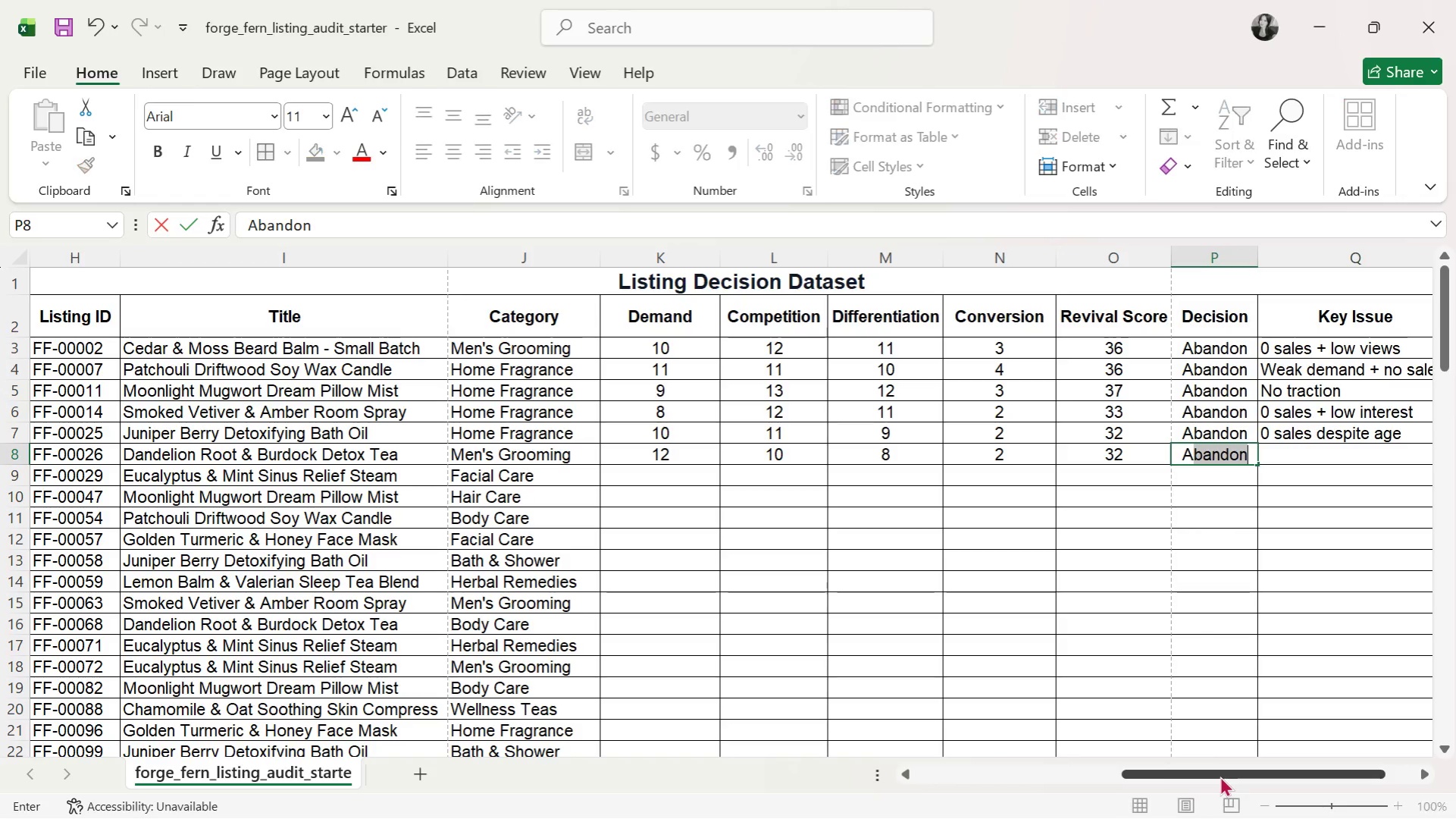 
key(CapsLock)
 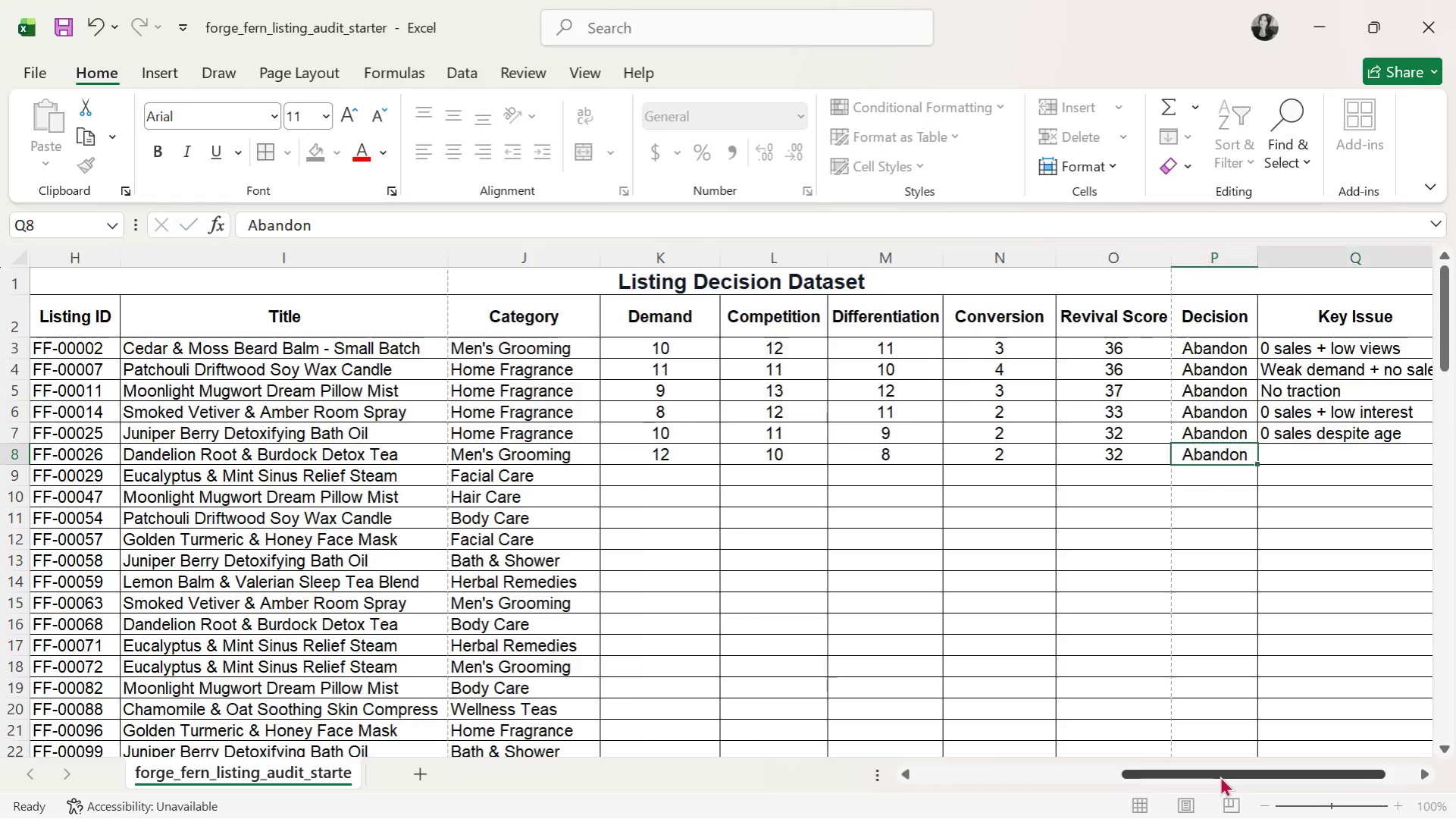 
key(ArrowRight)
 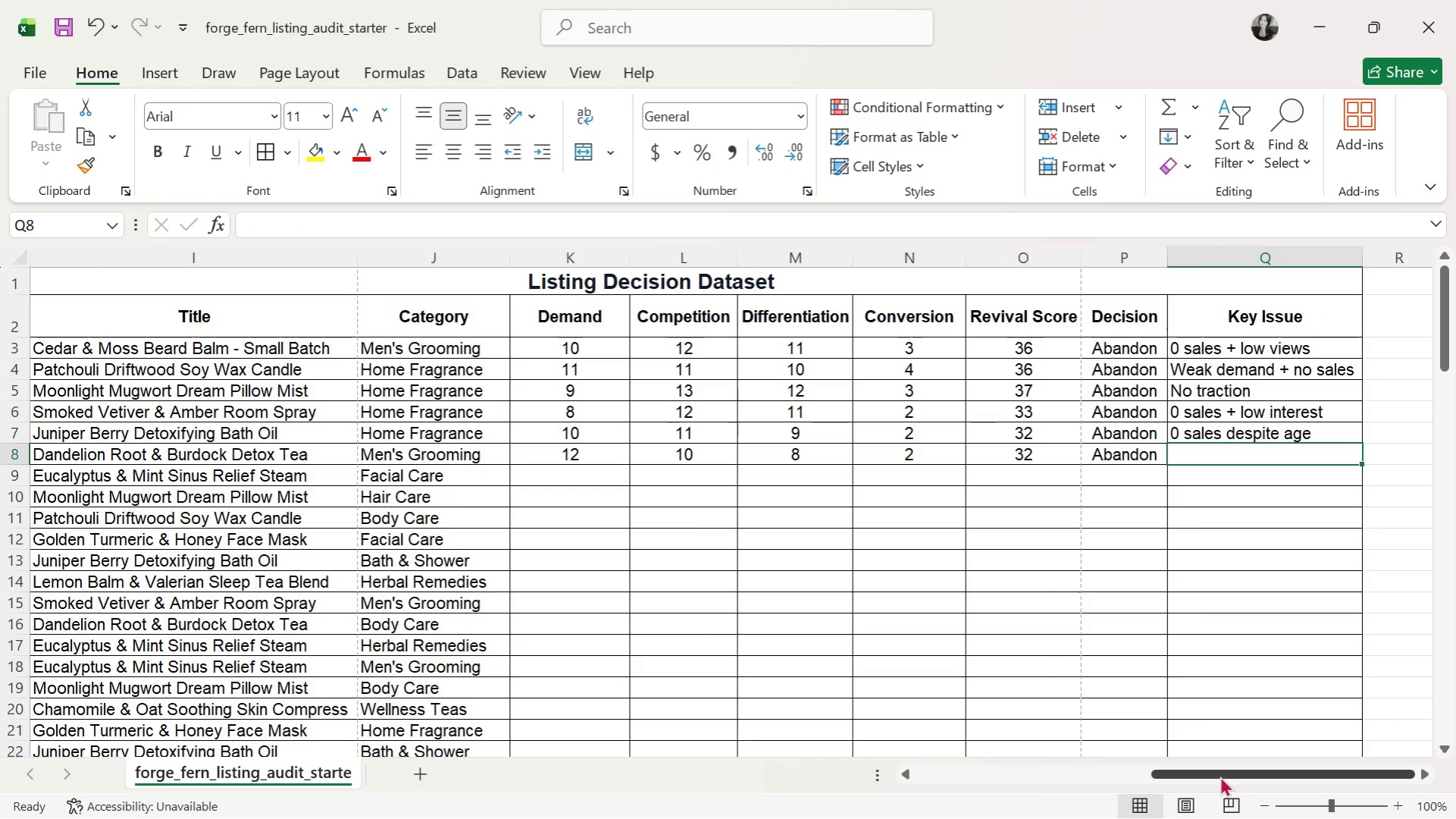 
type(Wrong category)
 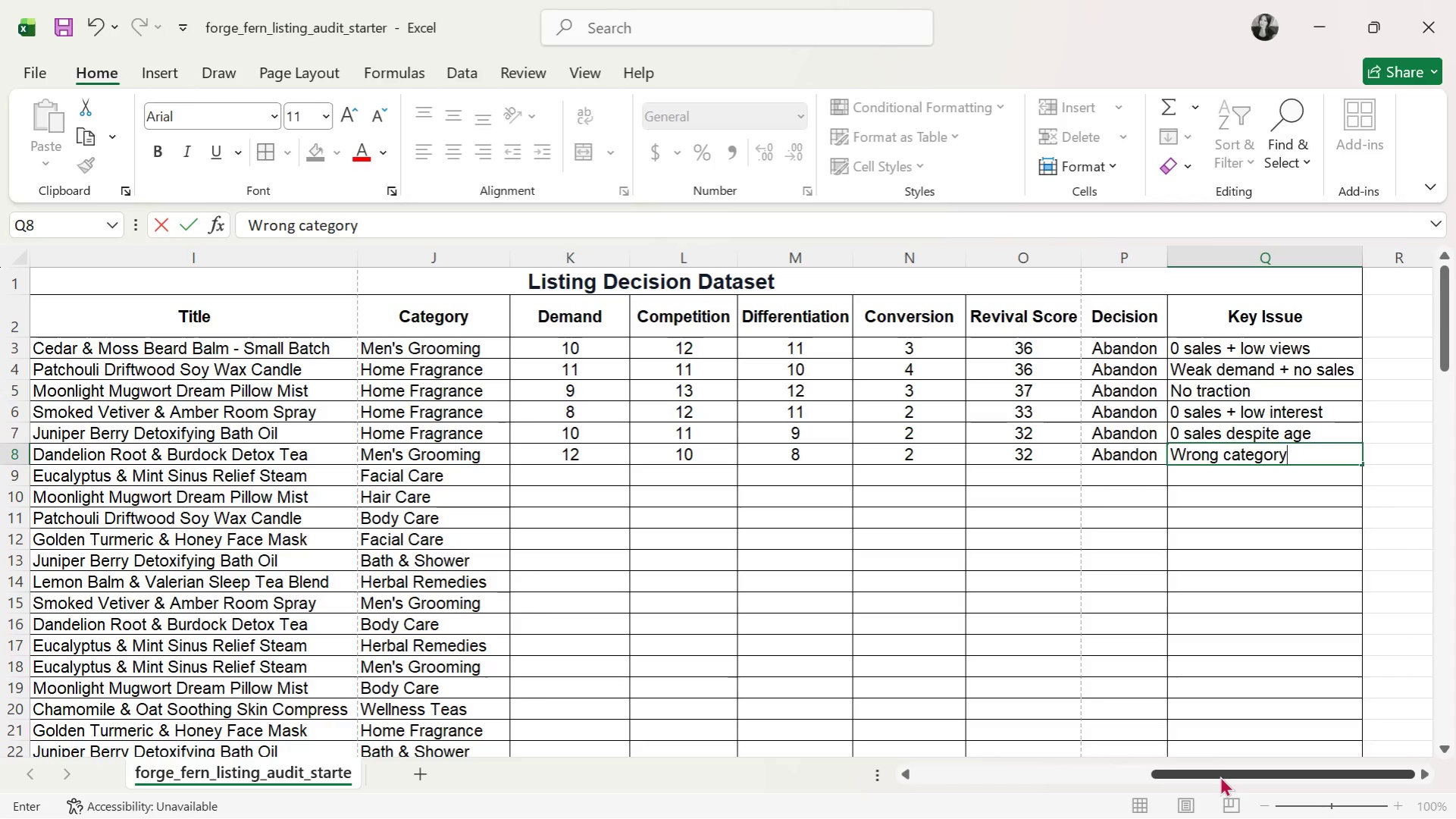 
key(Enter)
 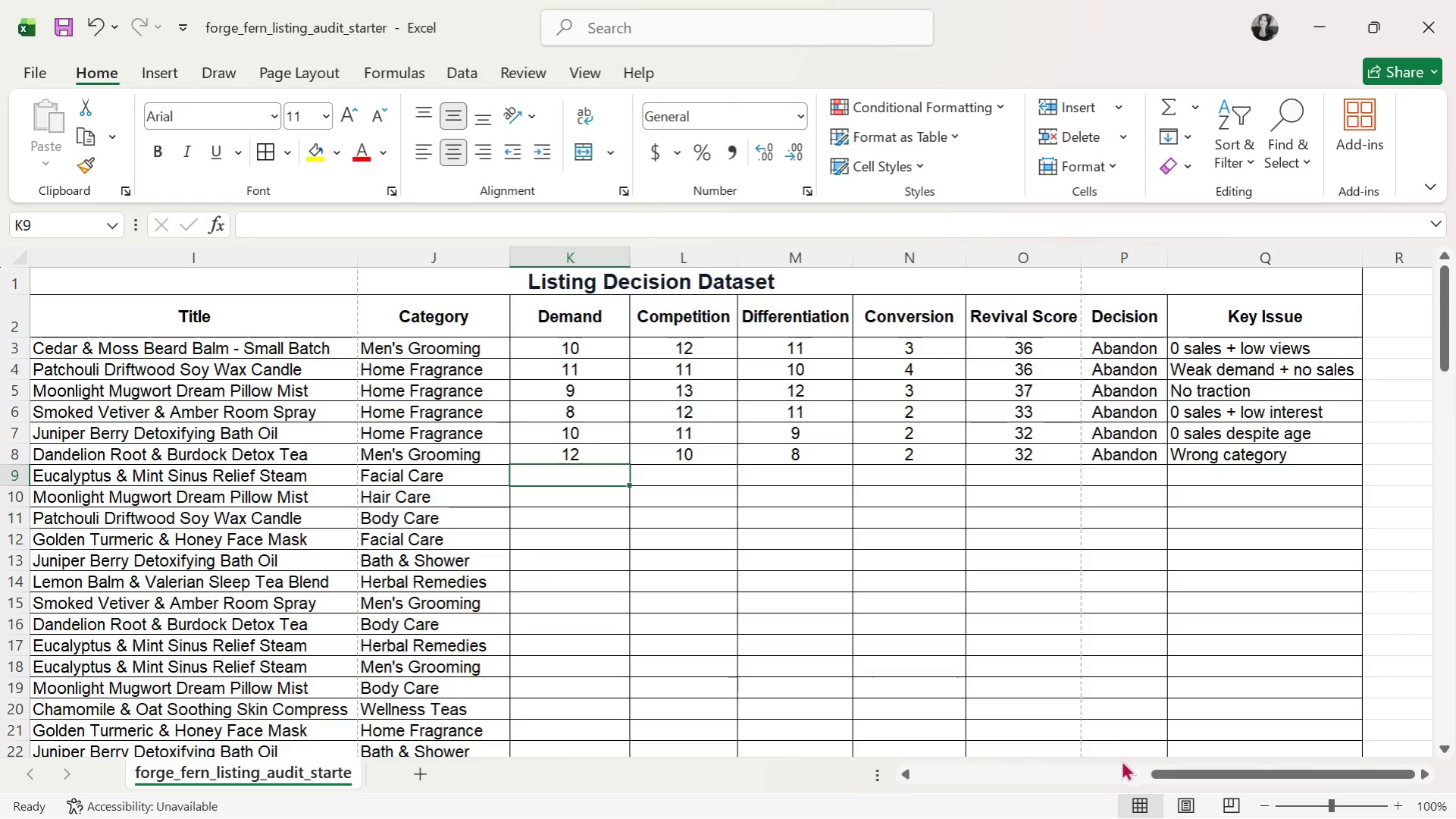 
left_click([910, 776])
 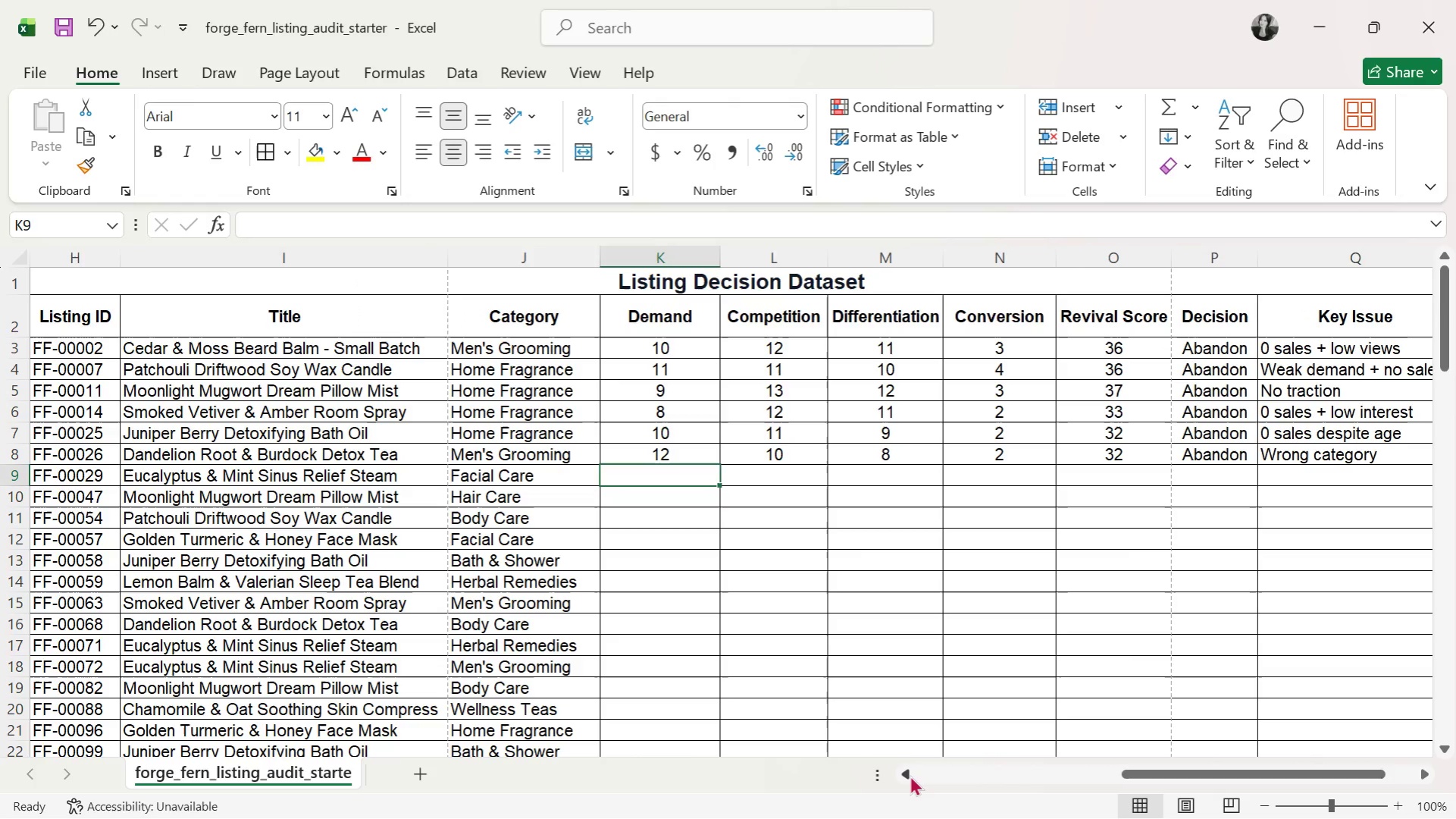 
type(11)
 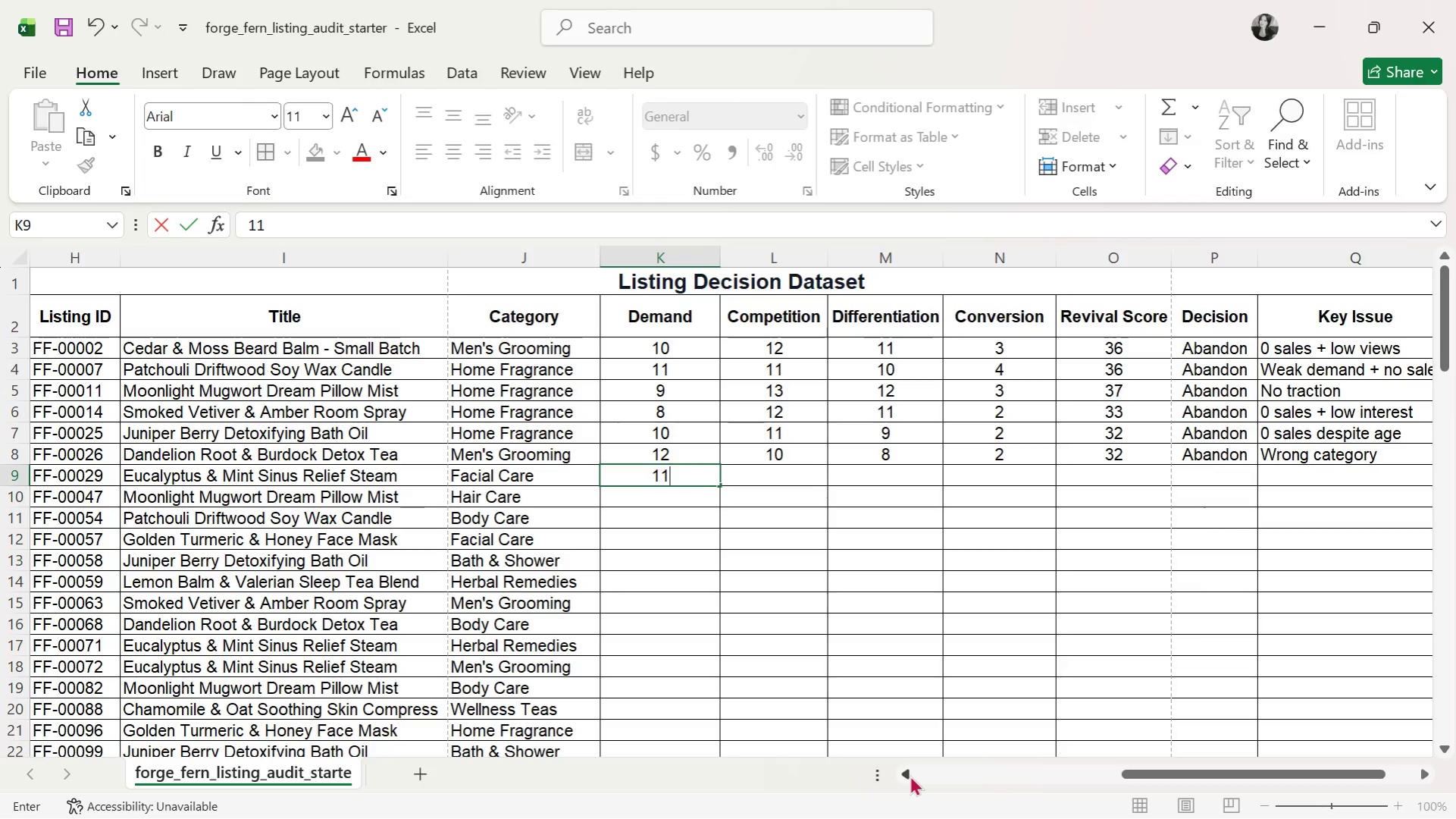 
key(ArrowRight)
 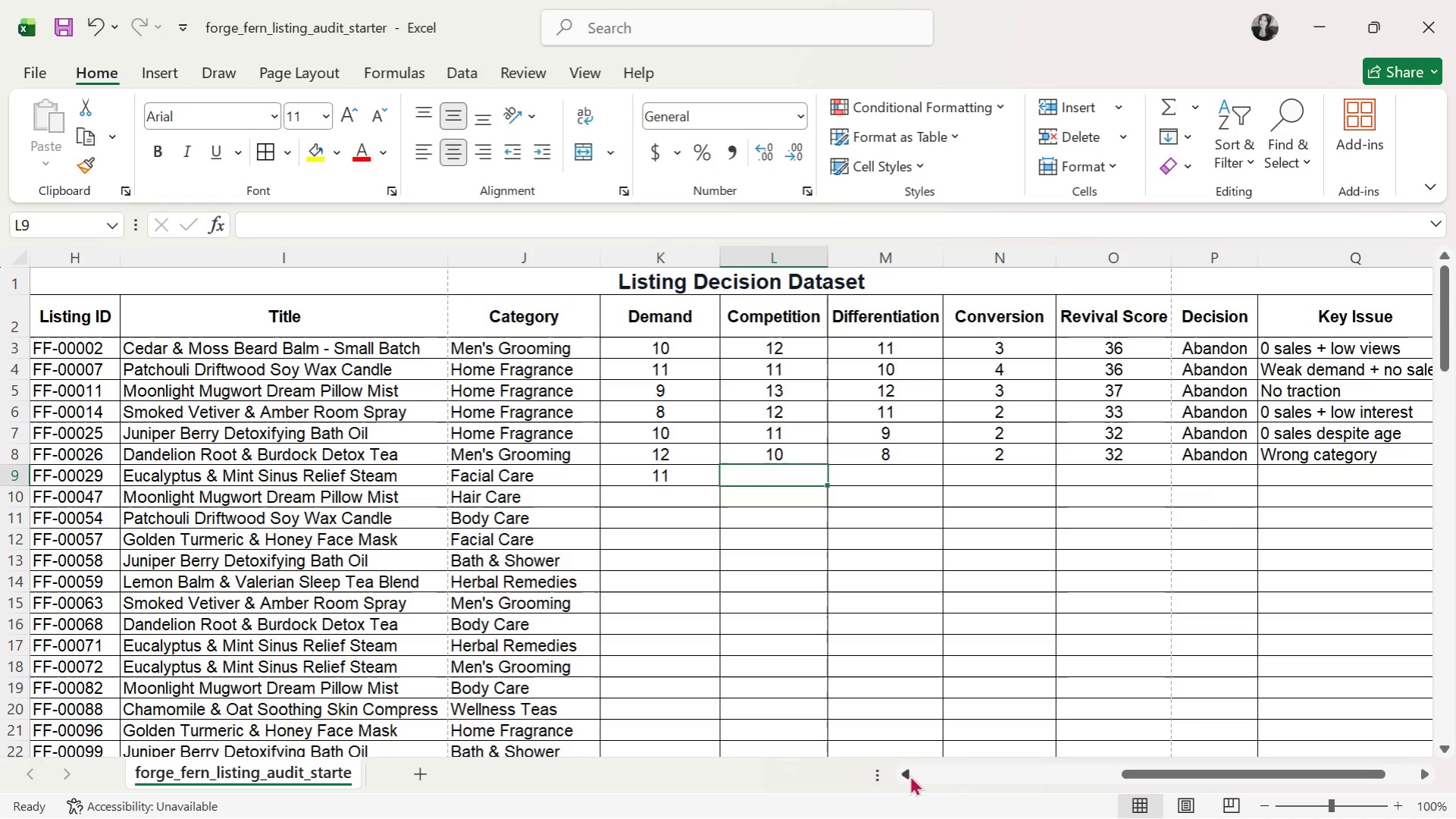 
type(11)
 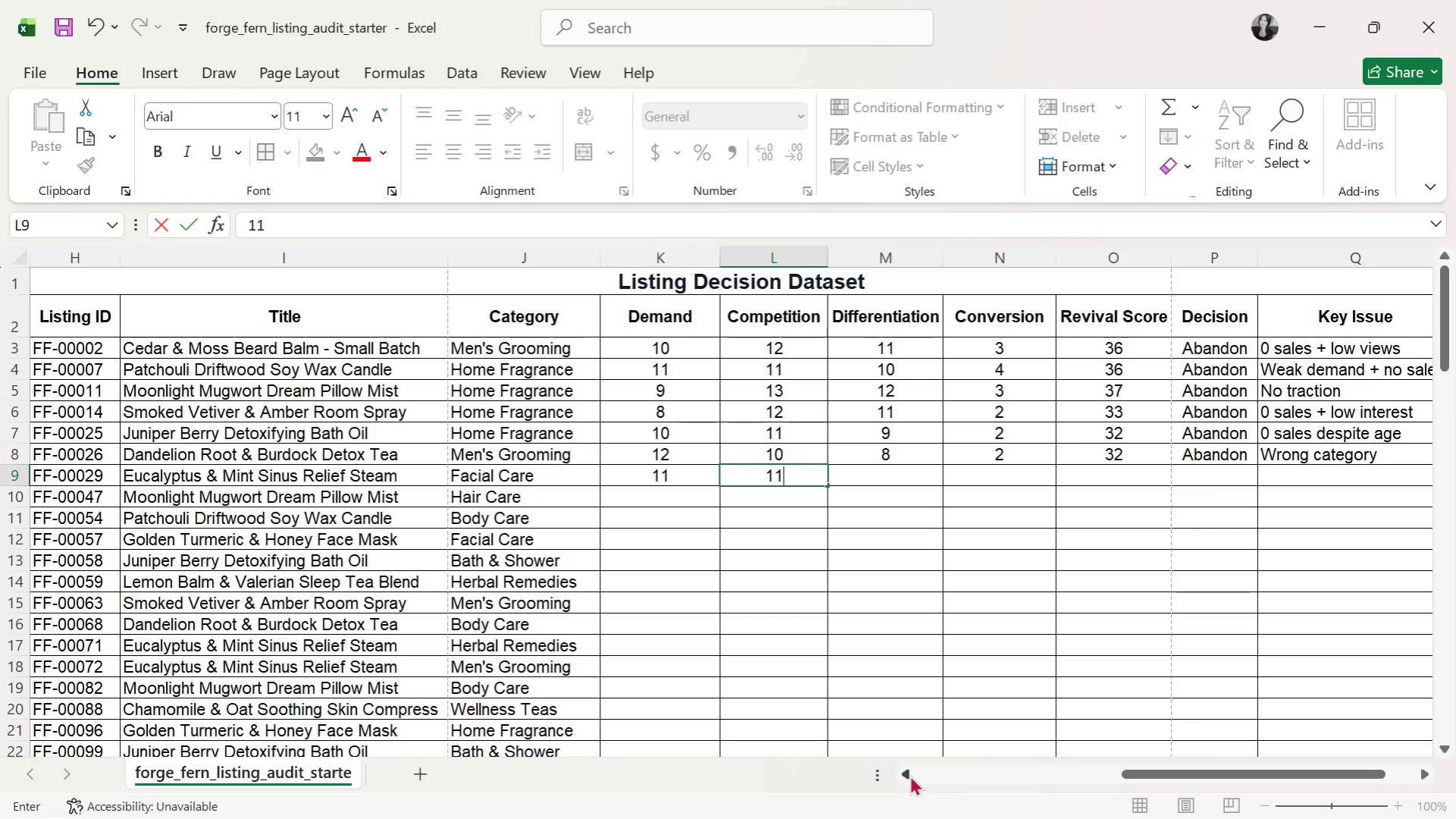 
key(ArrowRight)
 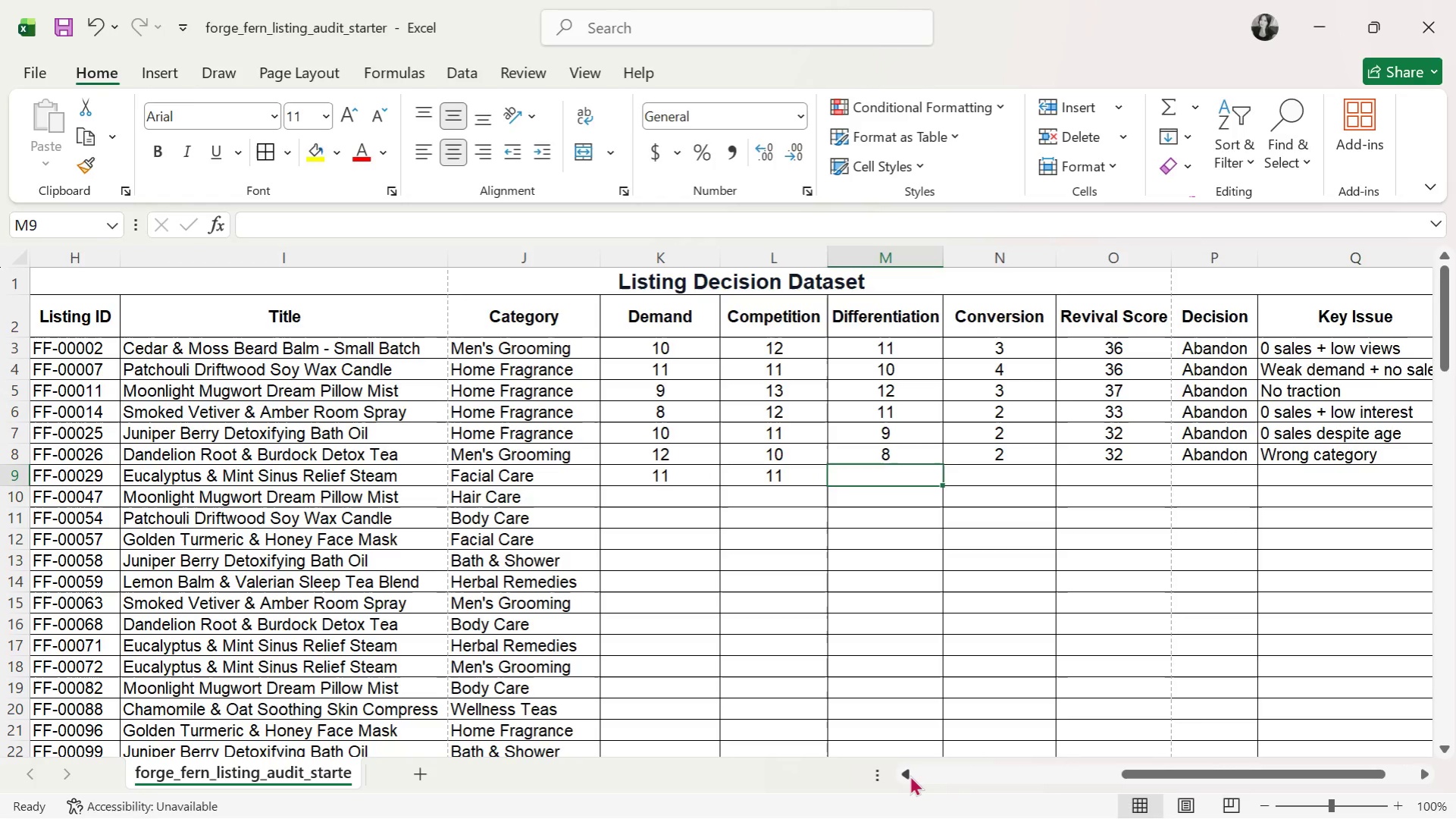 
key(9)
 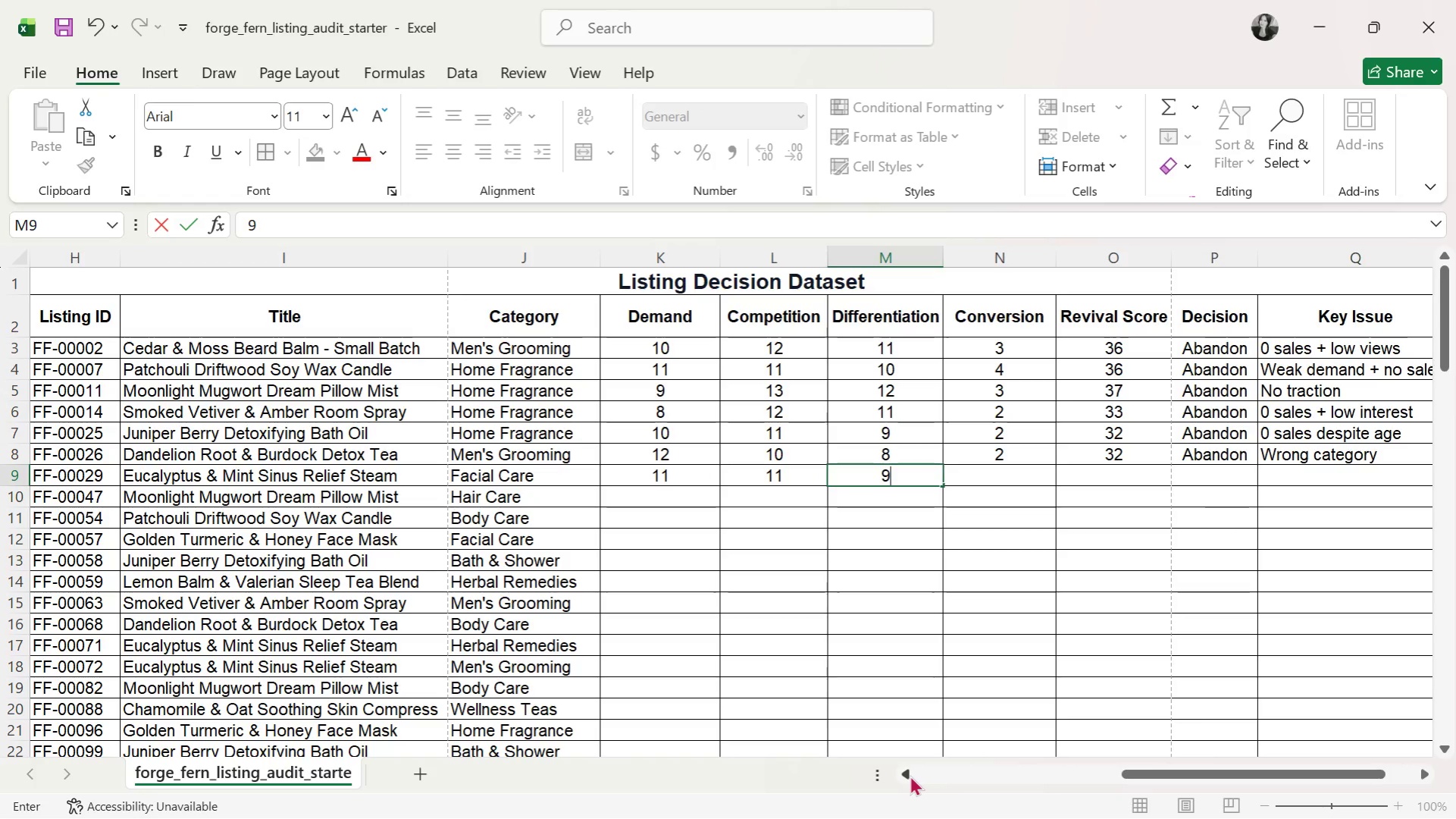 
key(ArrowRight)
 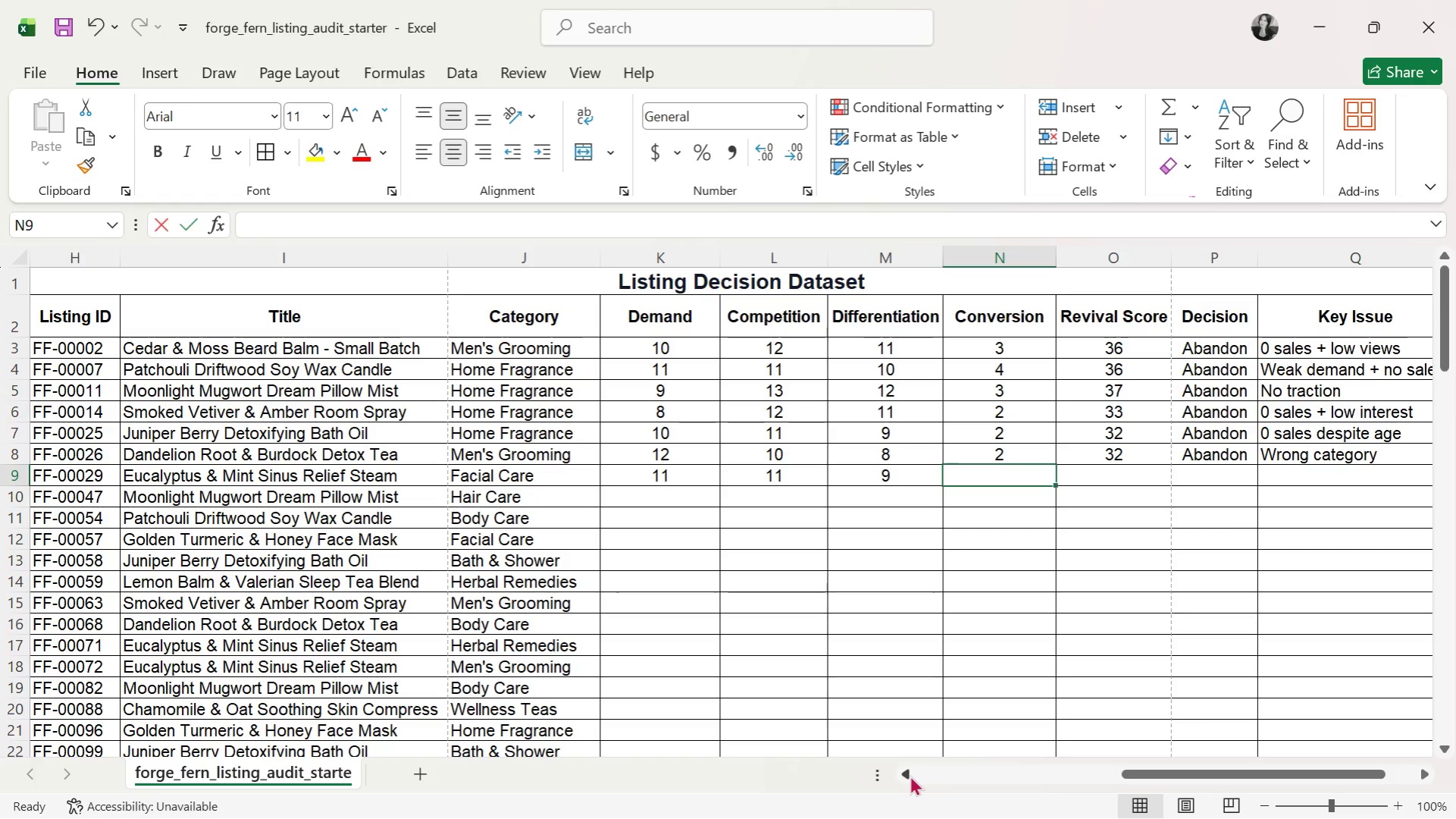 
key(3)
 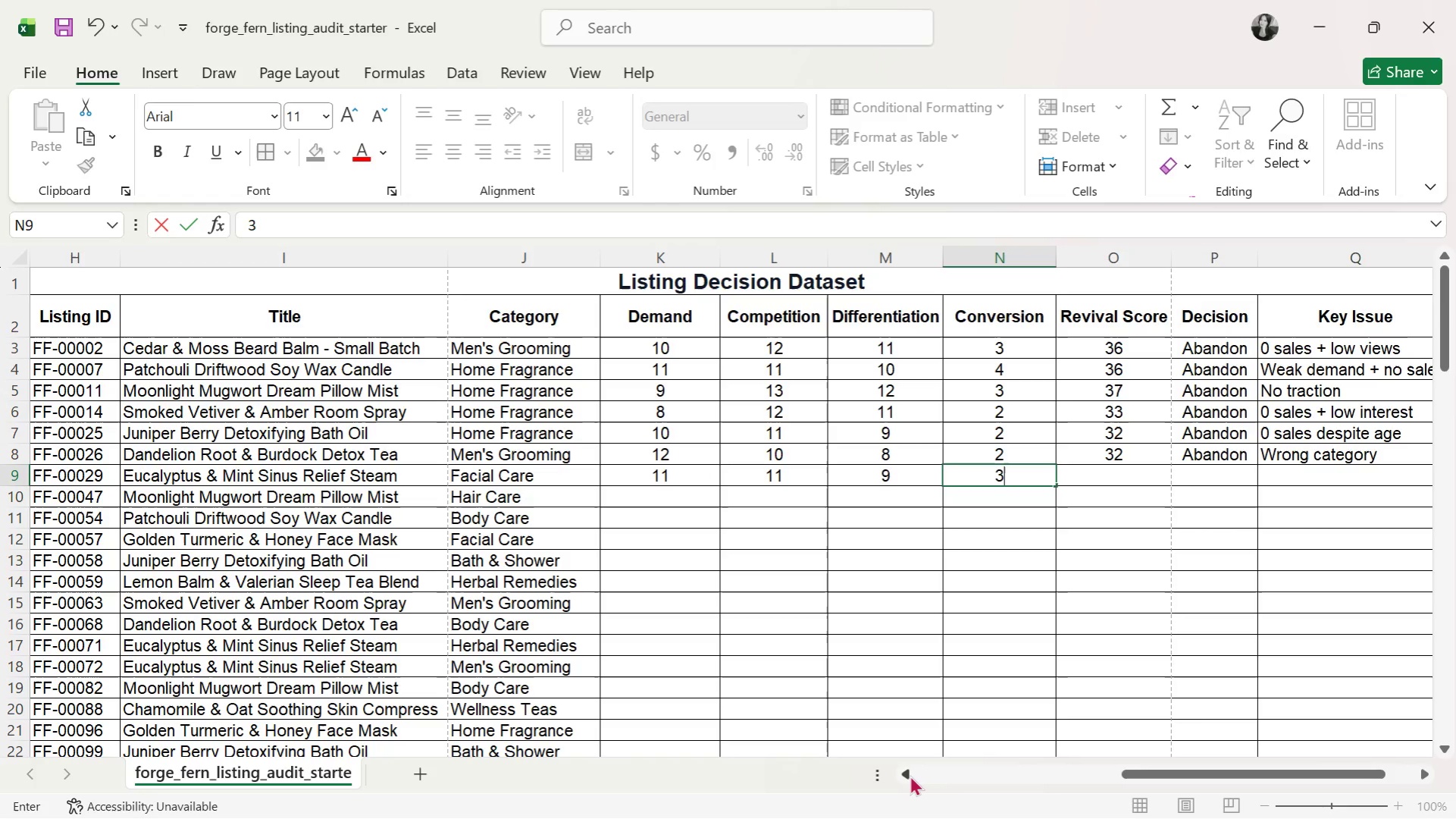 
key(ArrowRight)
 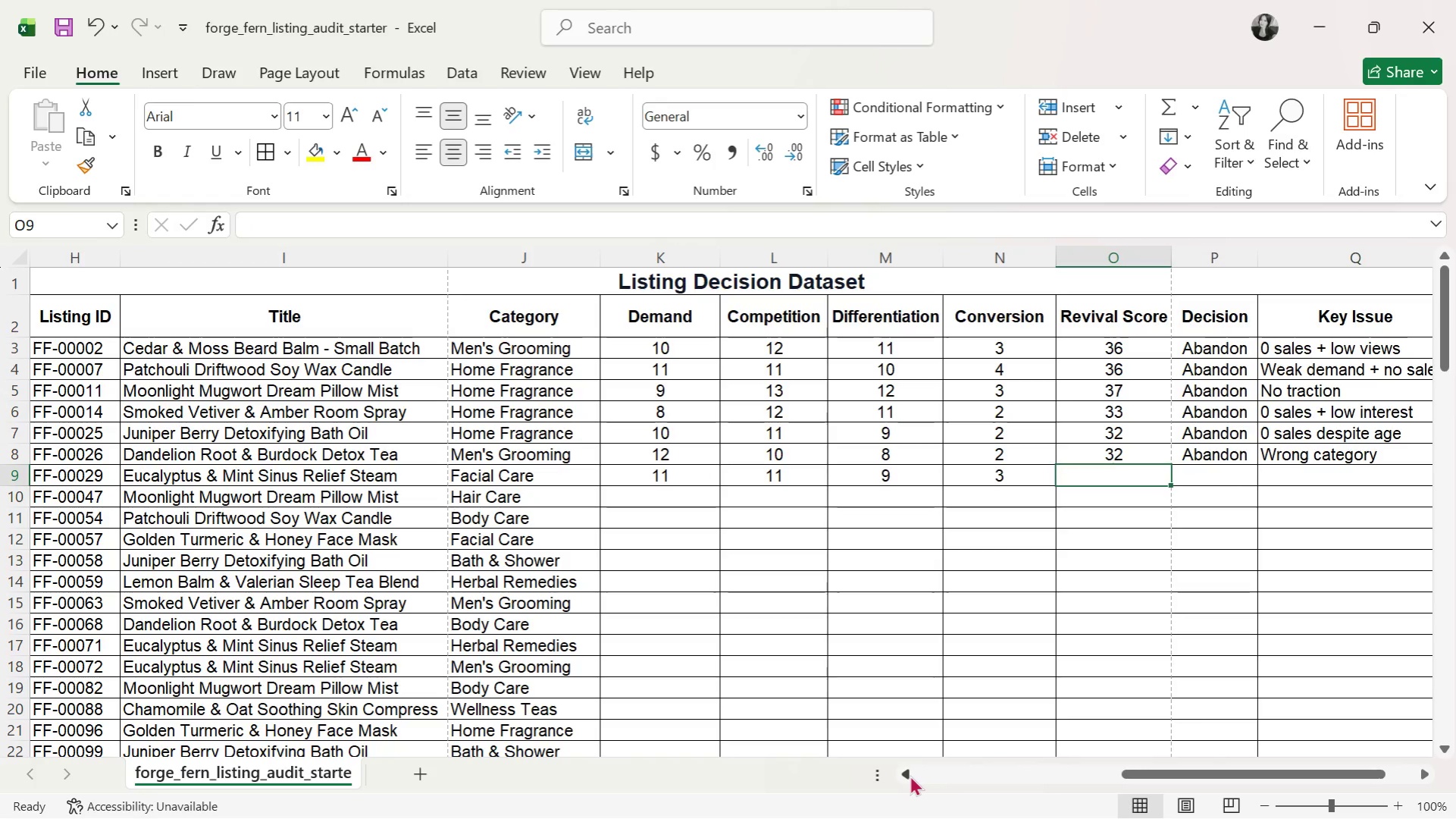 
type(34)
 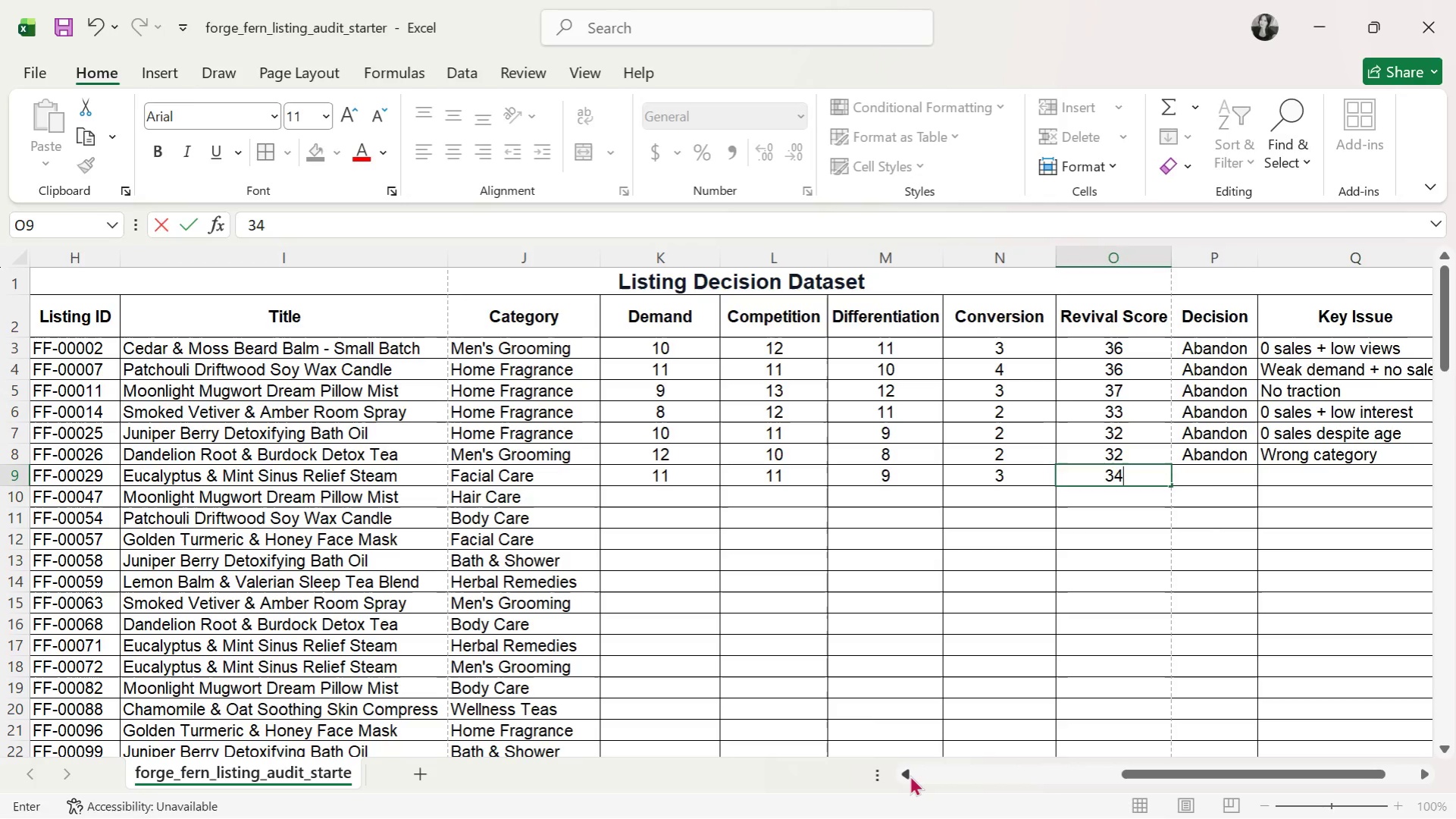 
key(ArrowRight)
 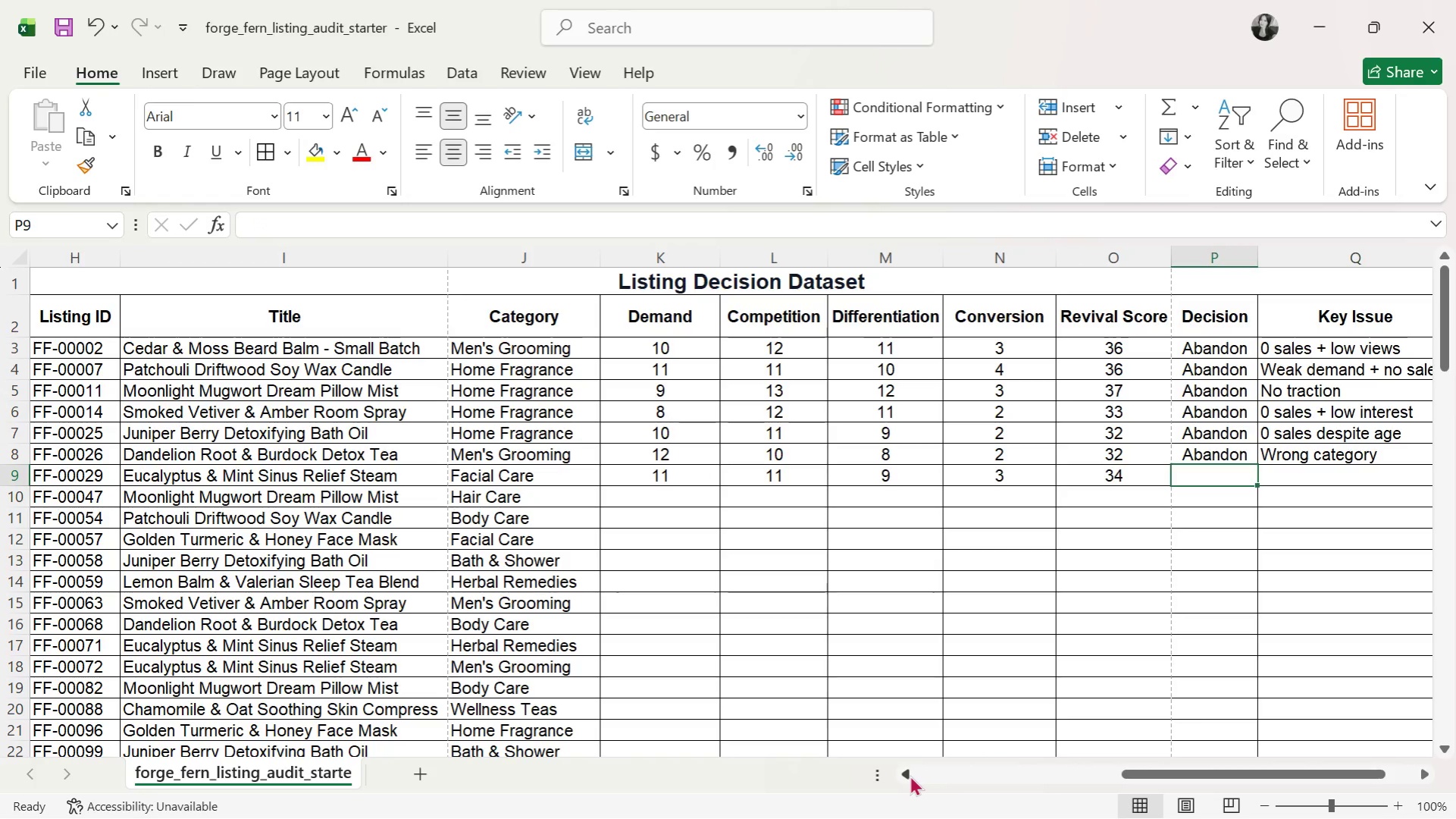 
key(CapsLock)
 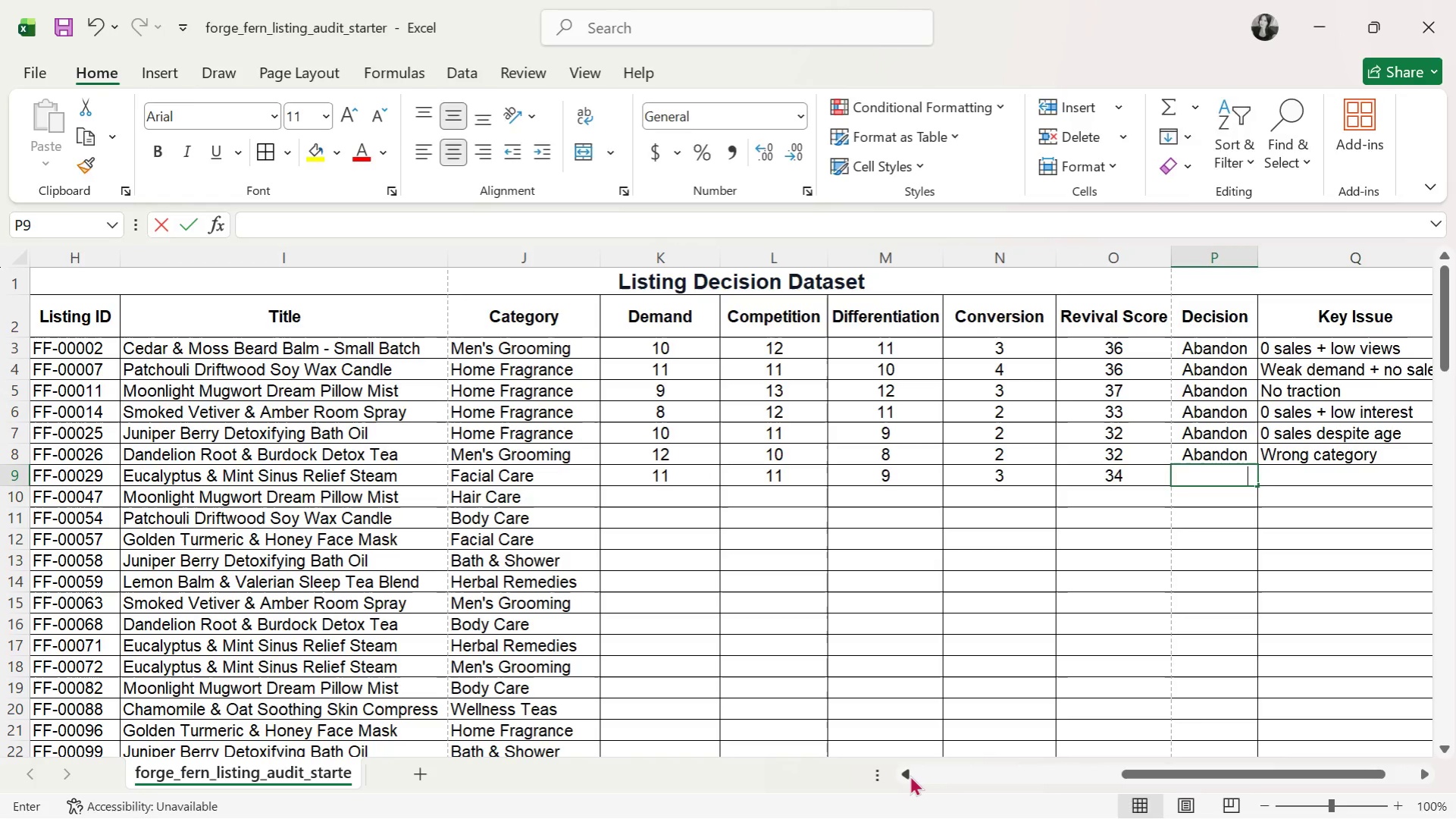 
key(A)
 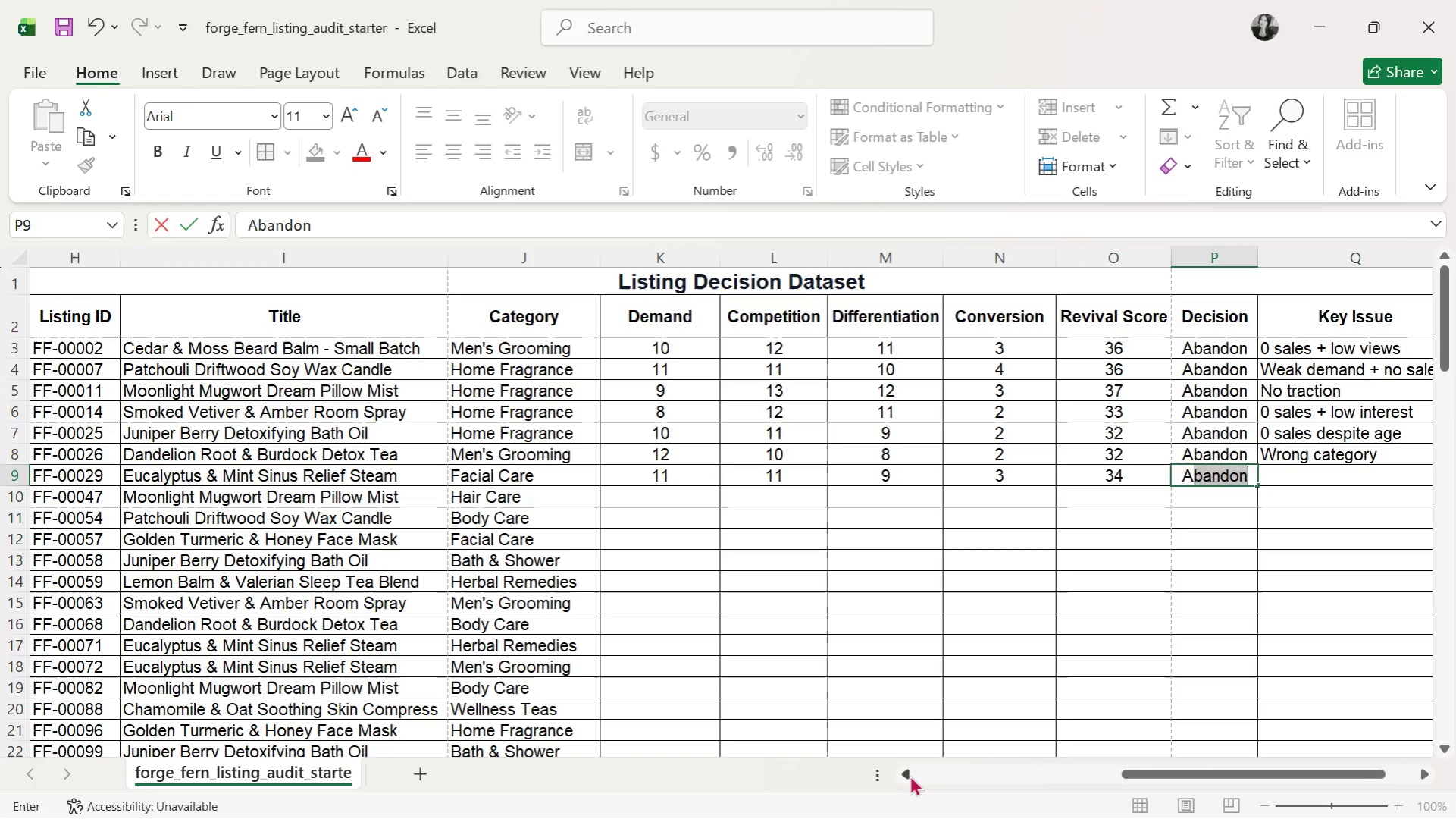 
key(CapsLock)
 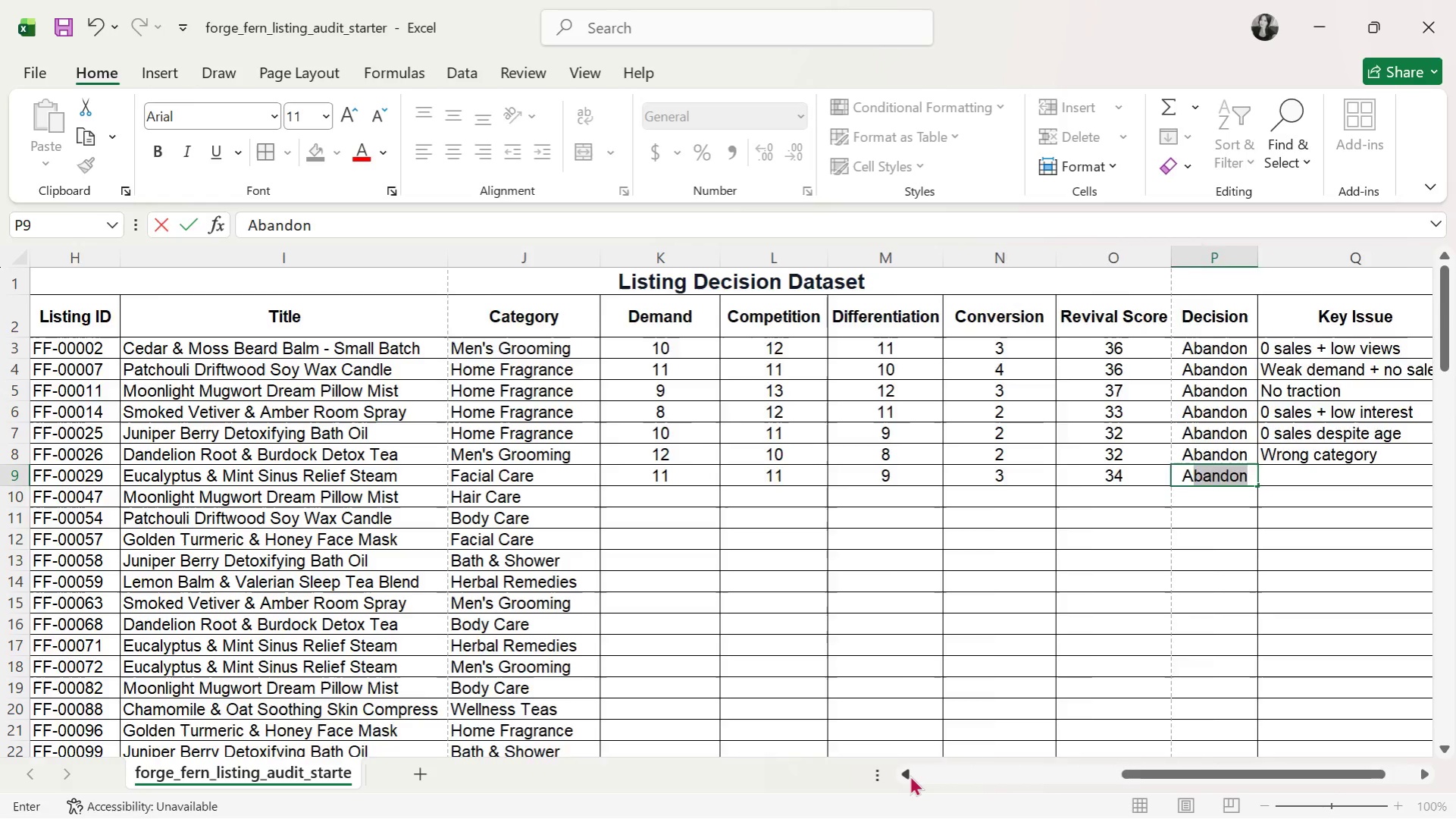 
key(ArrowRight)
 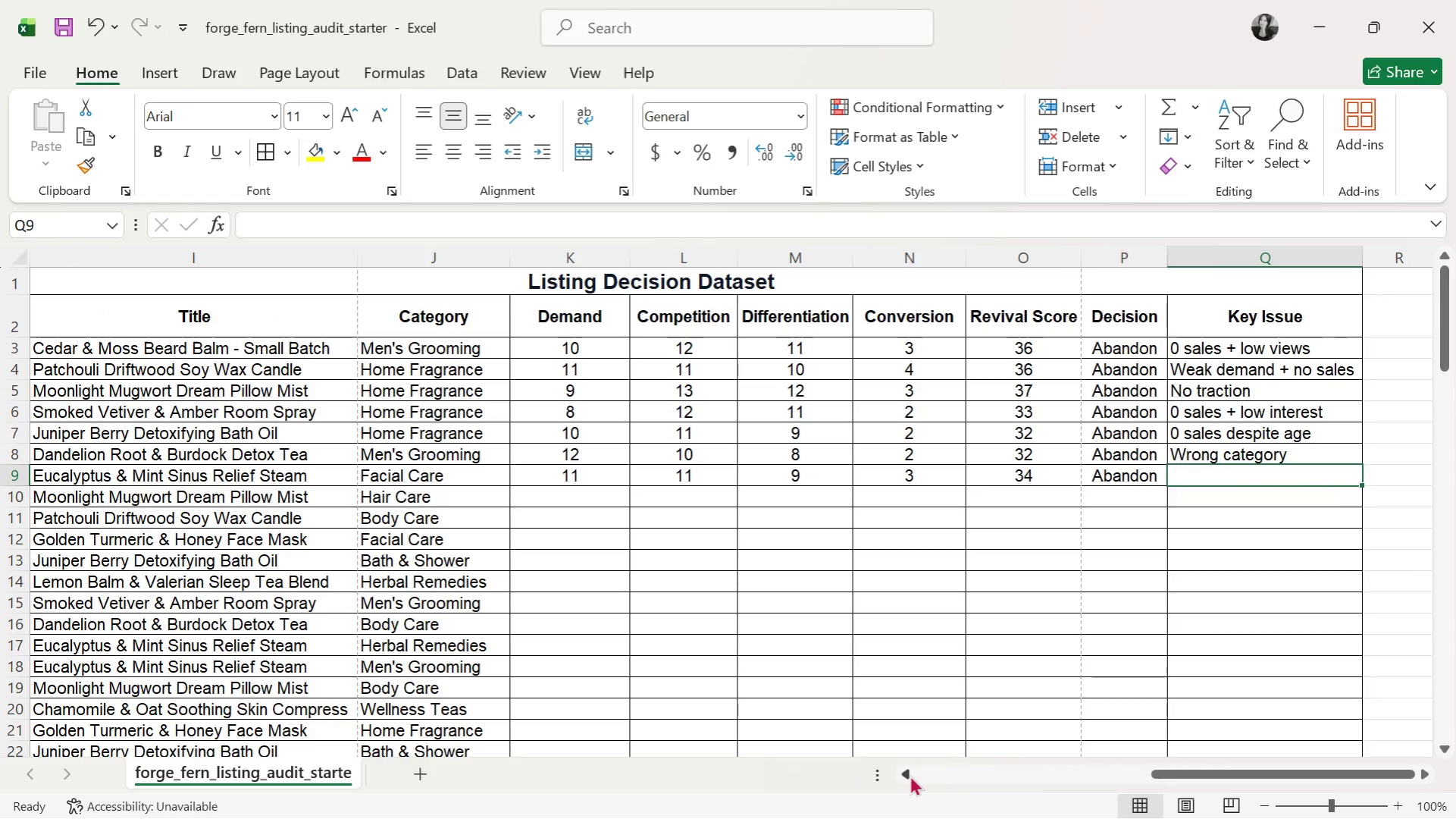 
type(No sales + poor fit)
 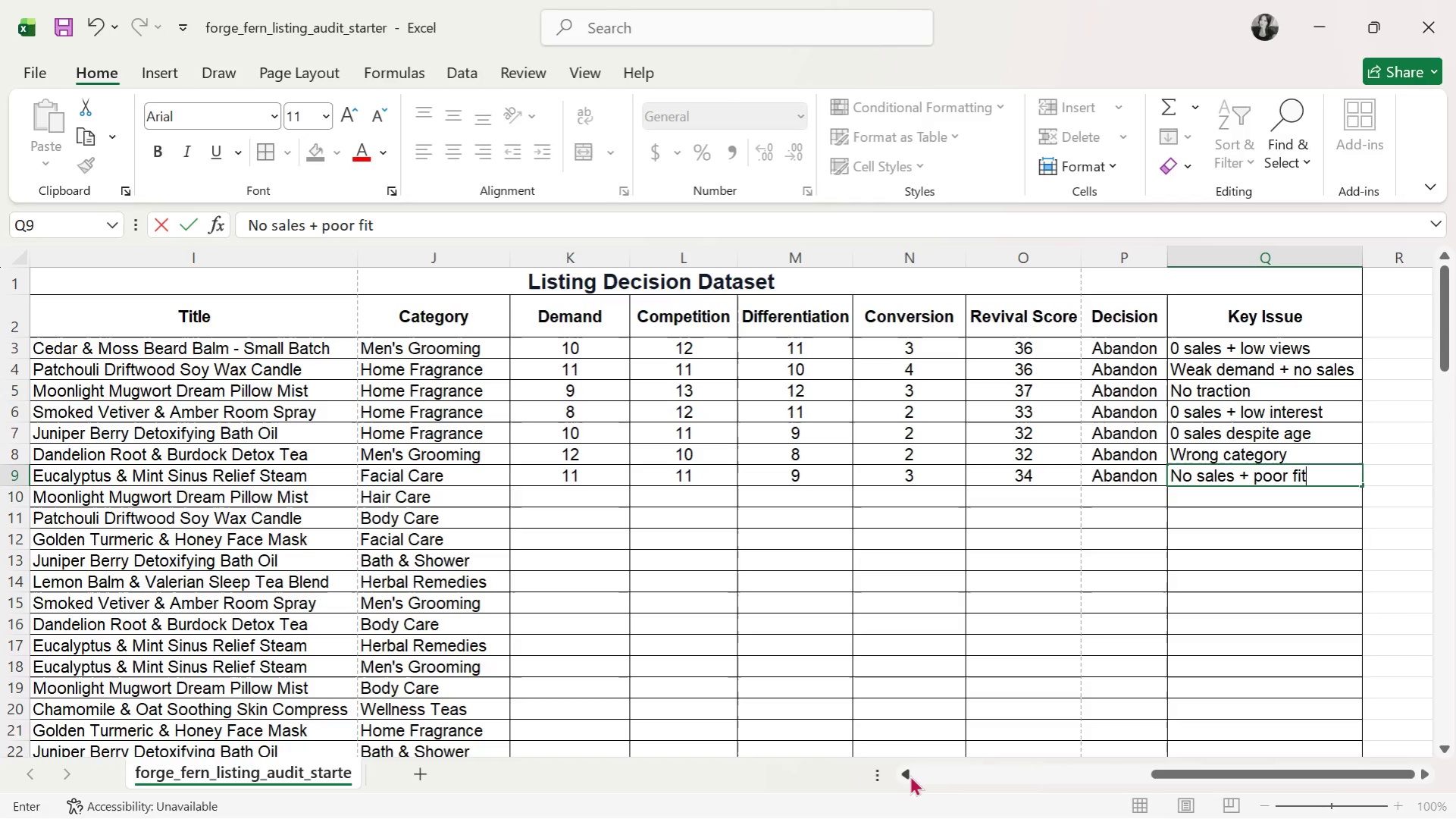 
 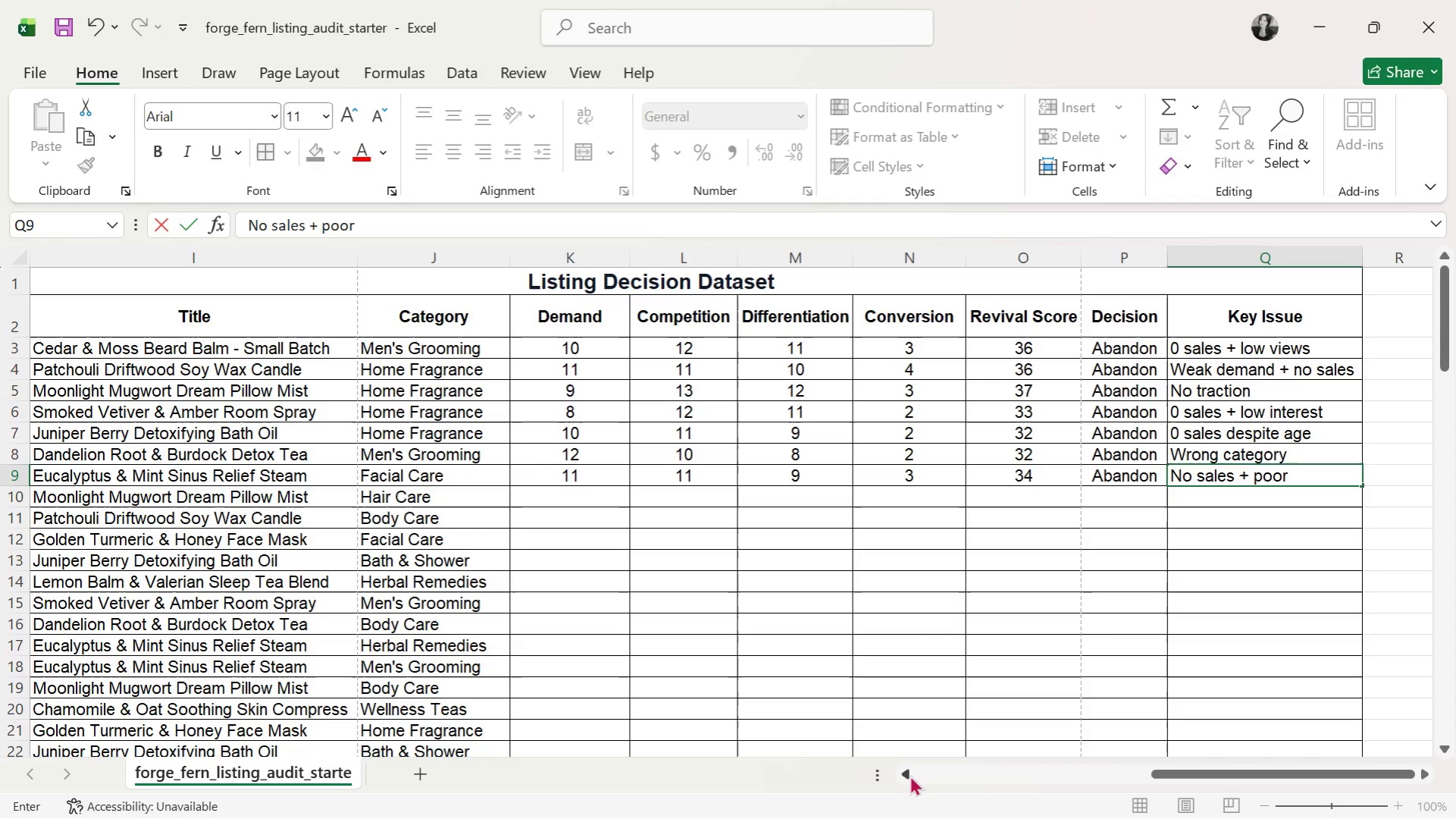 
key(Enter)
 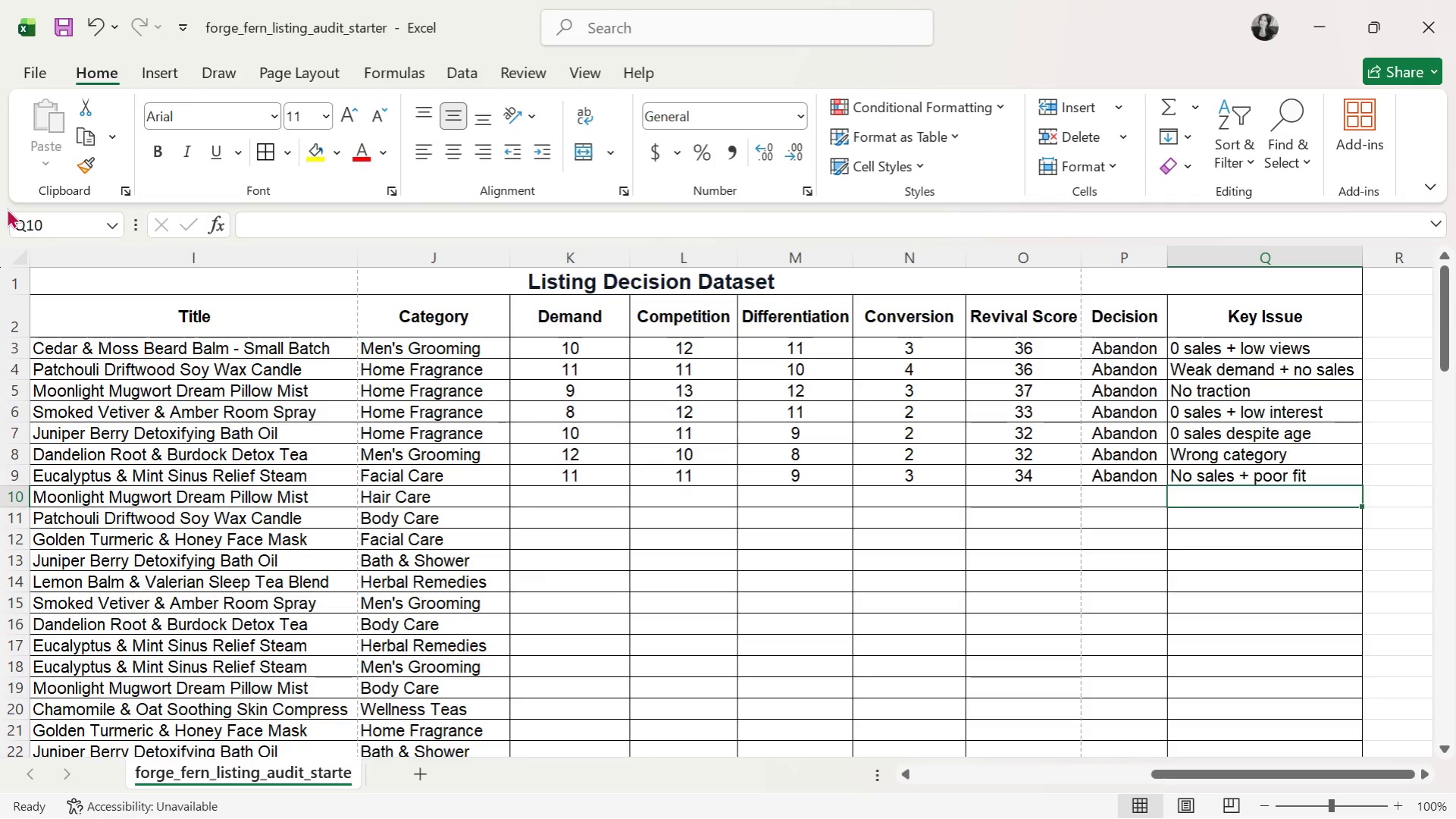 
wait(5.14)
 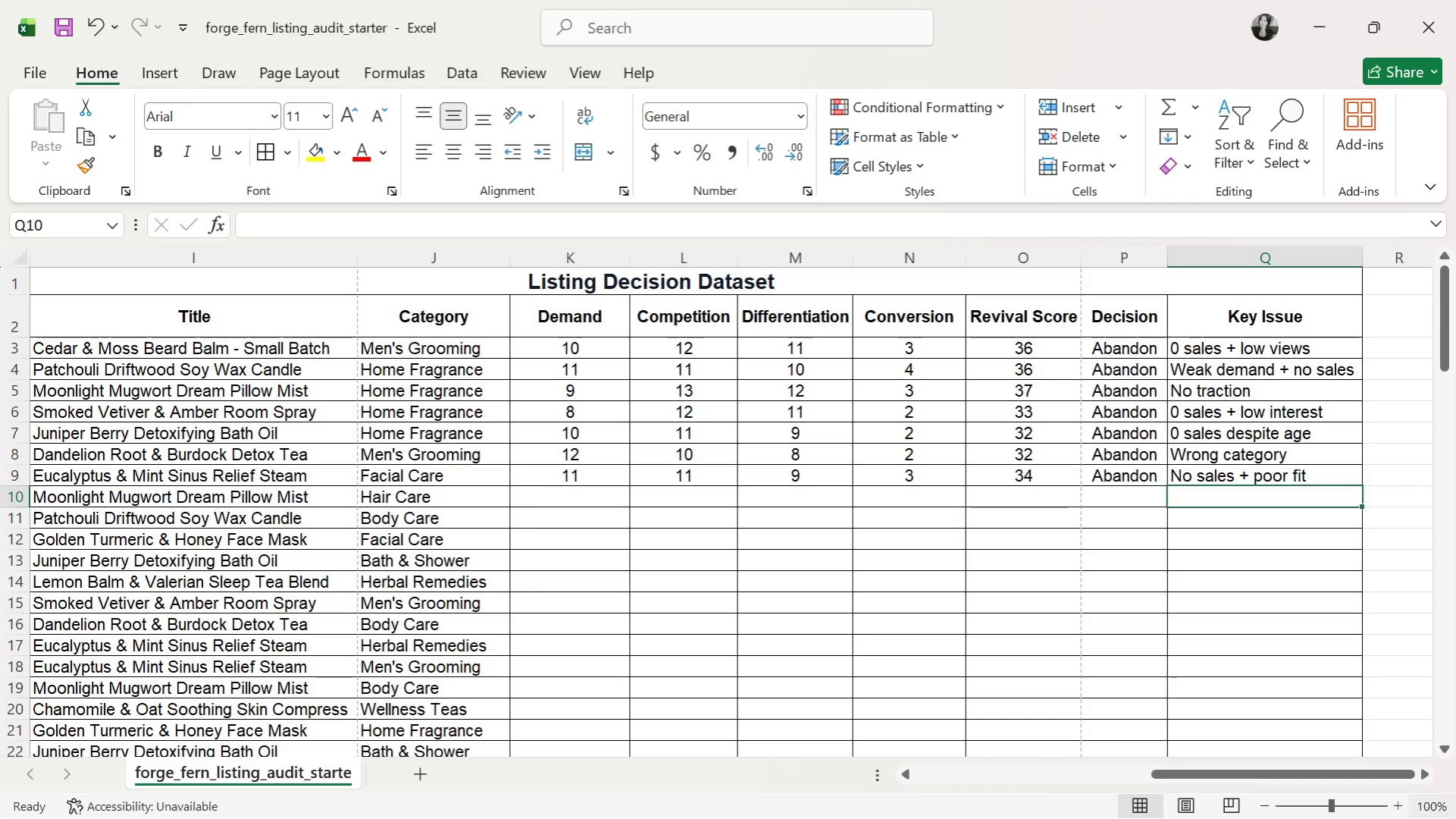 
left_click([141, 454])
 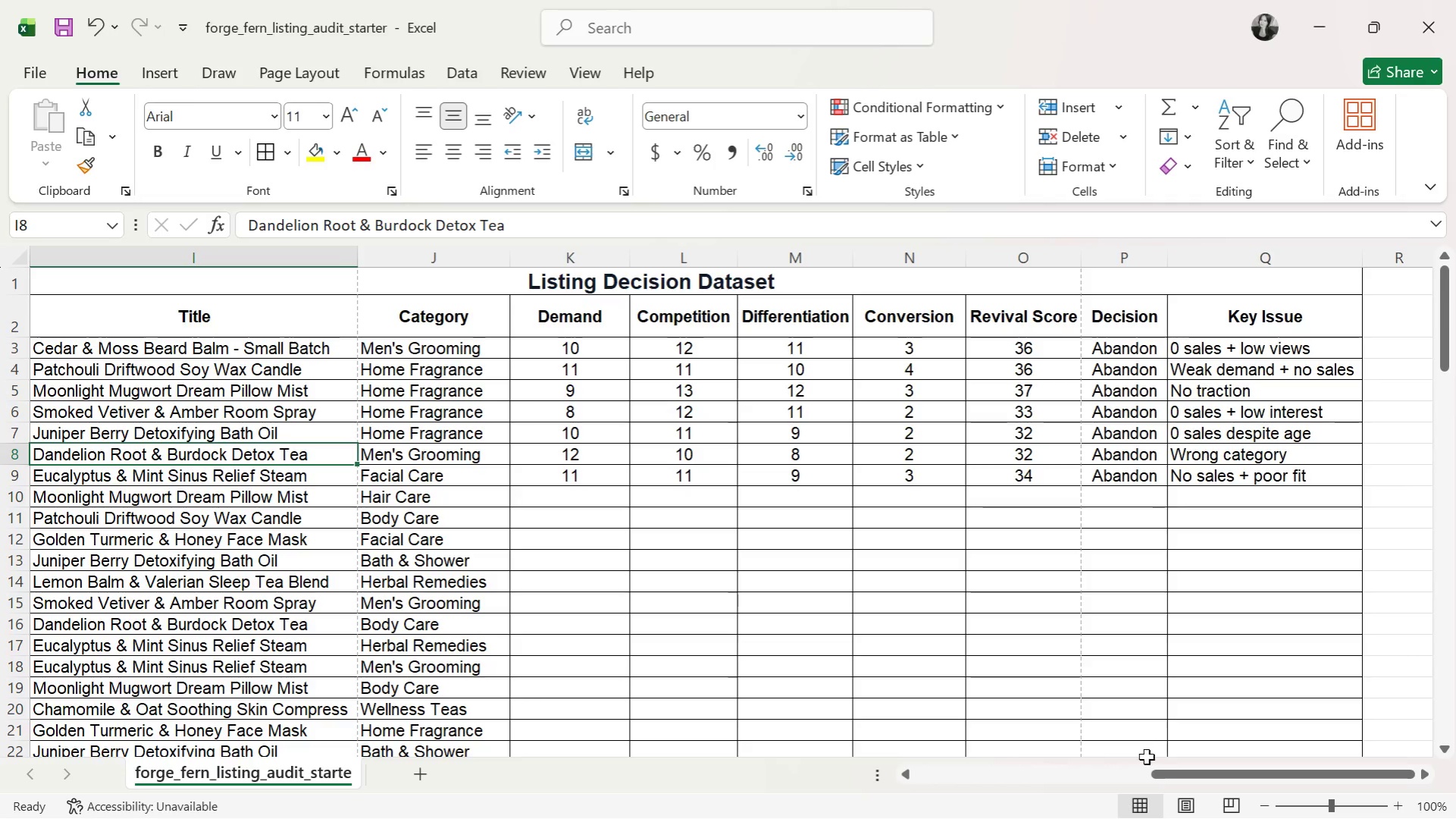 
left_click_drag(start_coordinate=[1161, 771], to_coordinate=[678, 774])
 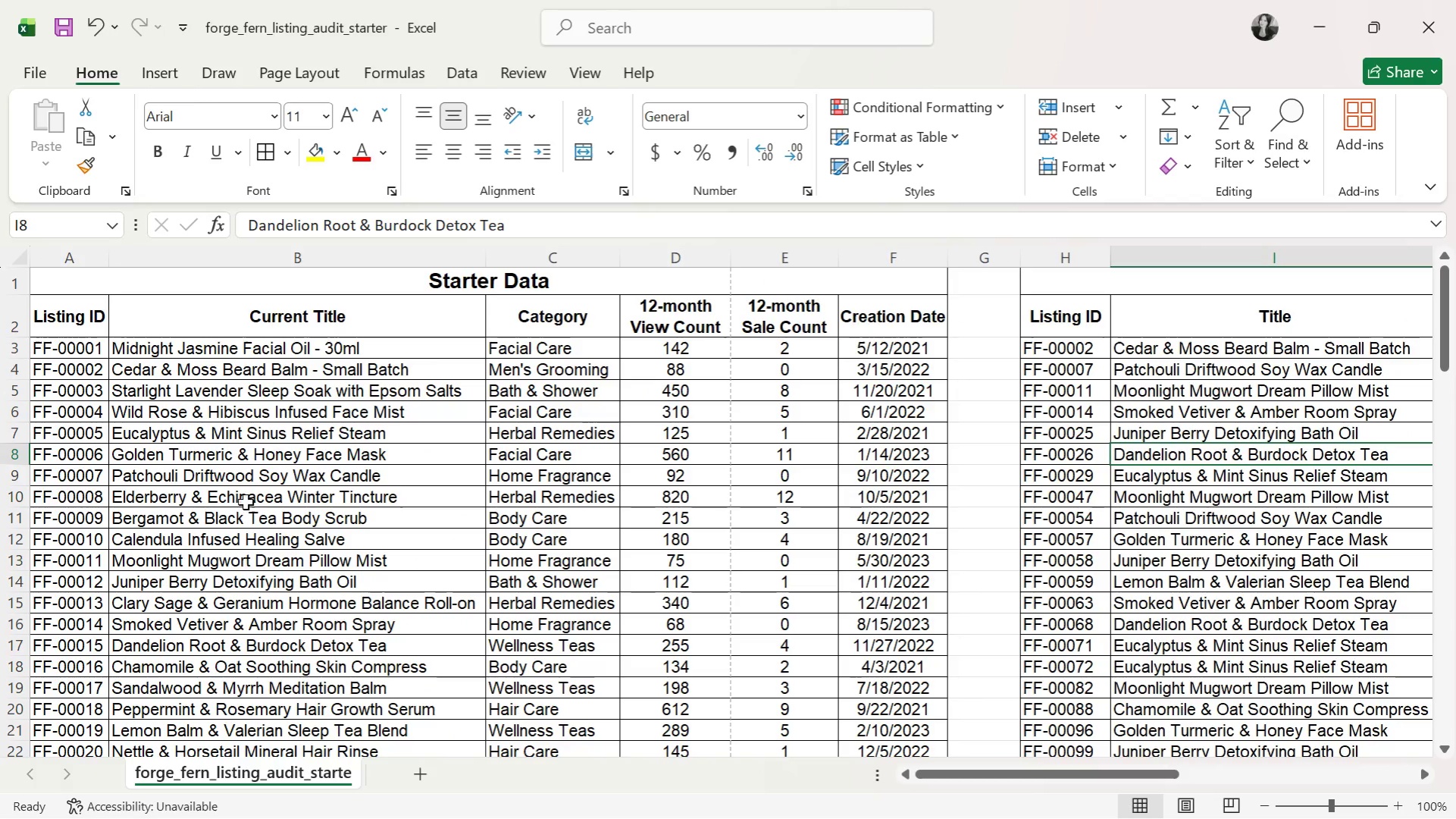 
scroll: coordinate [17, 662], scroll_direction: down, amount: 4.0
 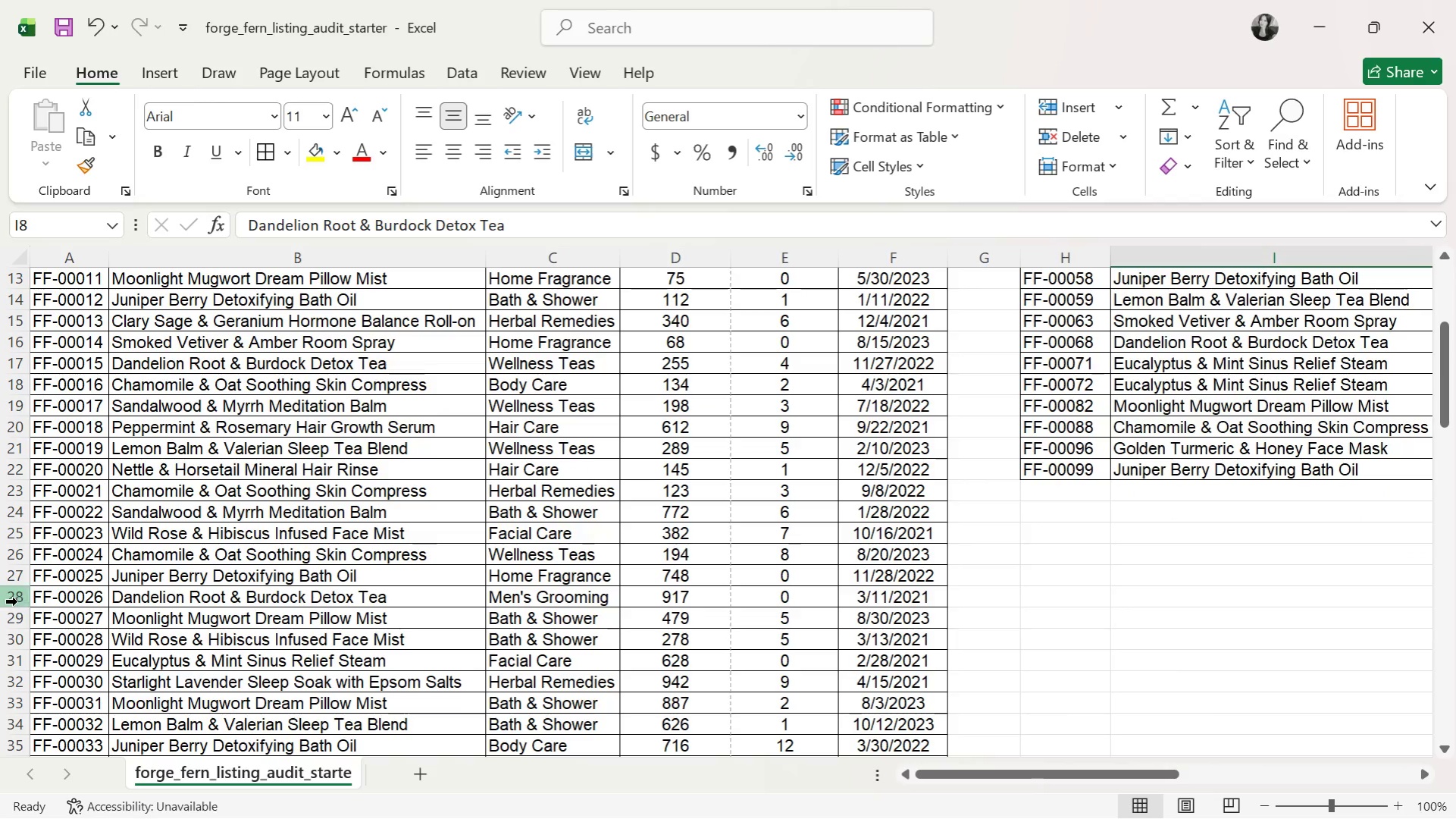 
left_click([14, 598])
 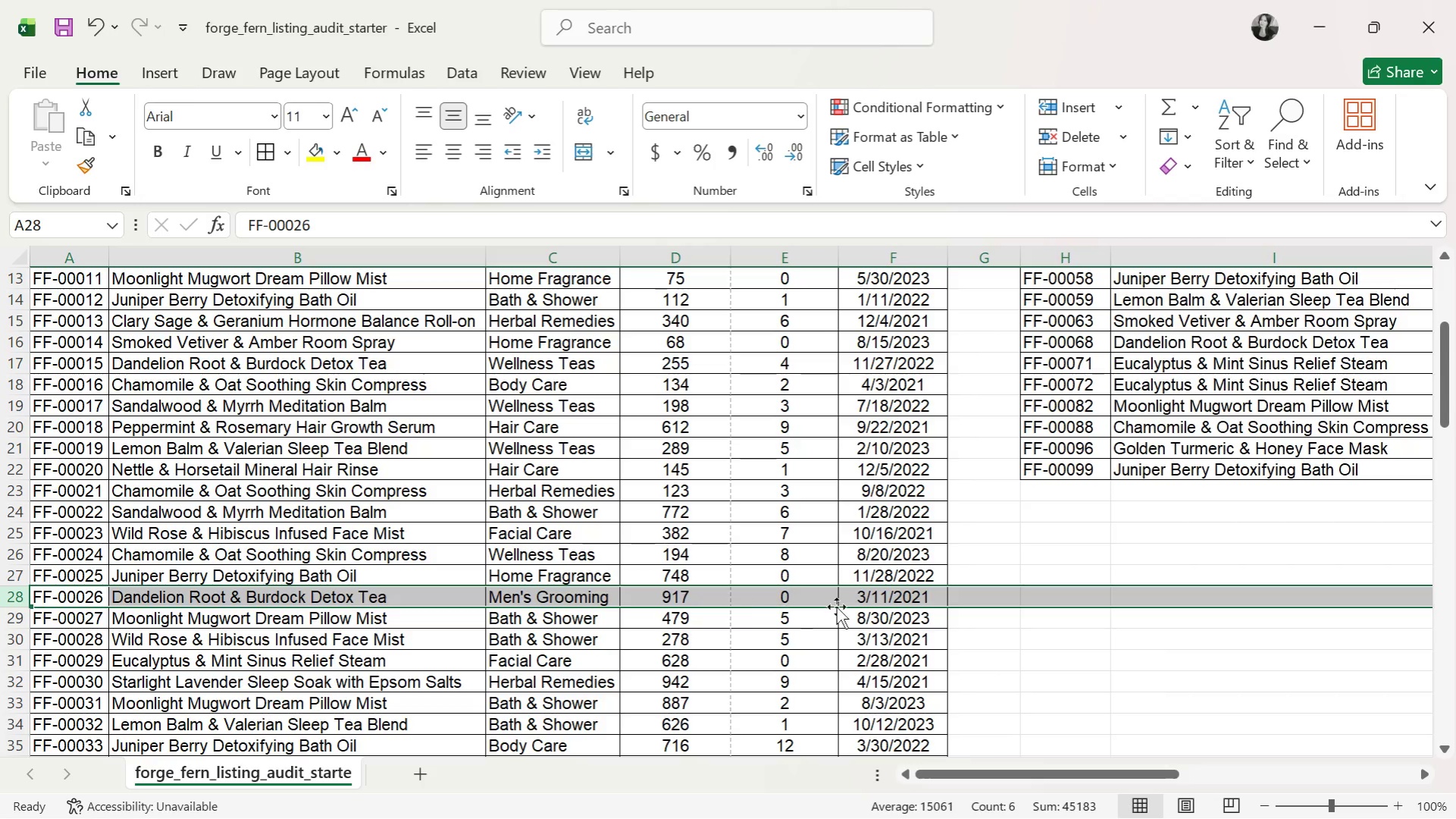 
scroll: coordinate [839, 608], scroll_direction: up, amount: 8.0
 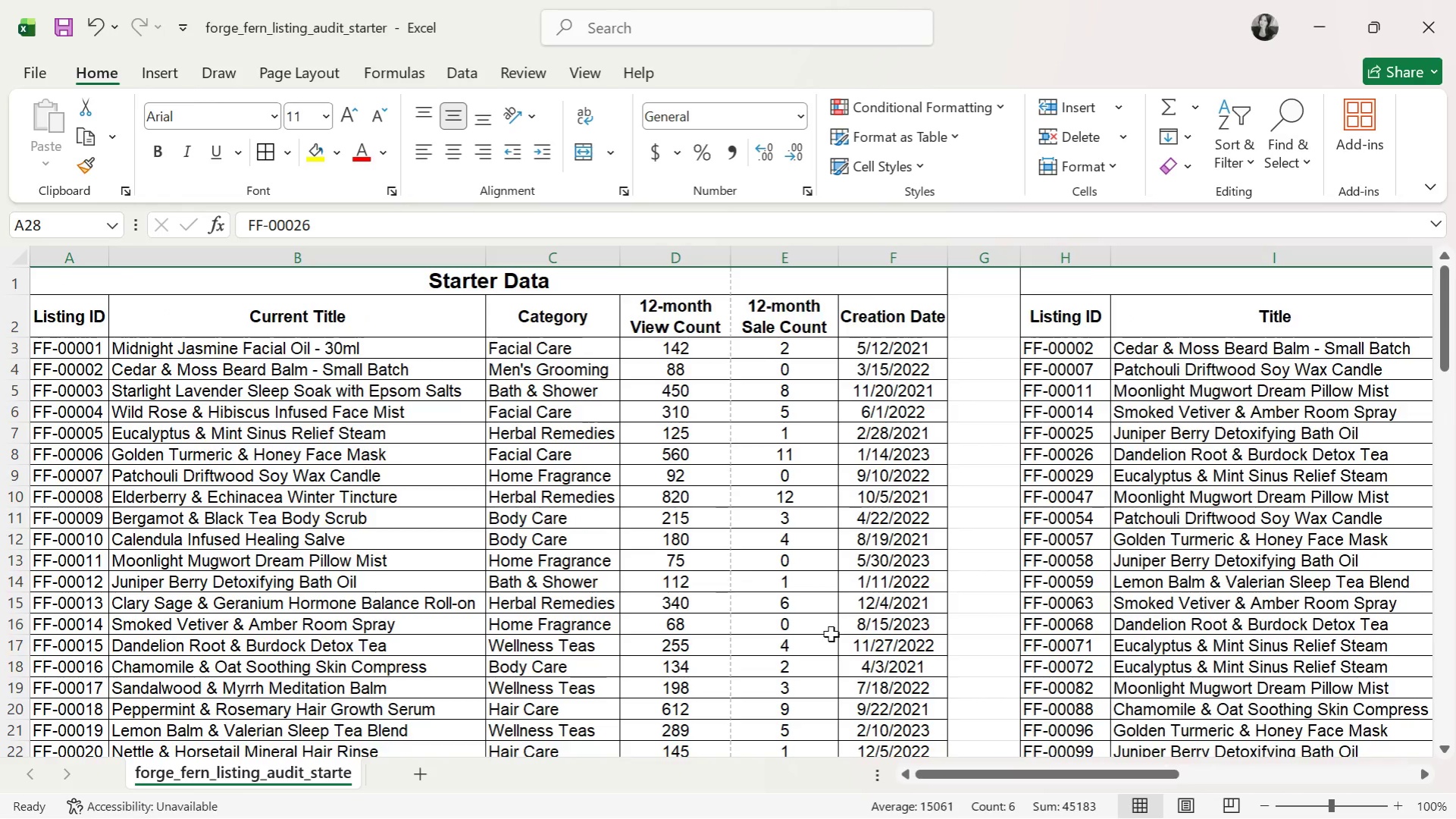 
scroll: coordinate [1022, 733], scroll_direction: down, amount: 4.0
 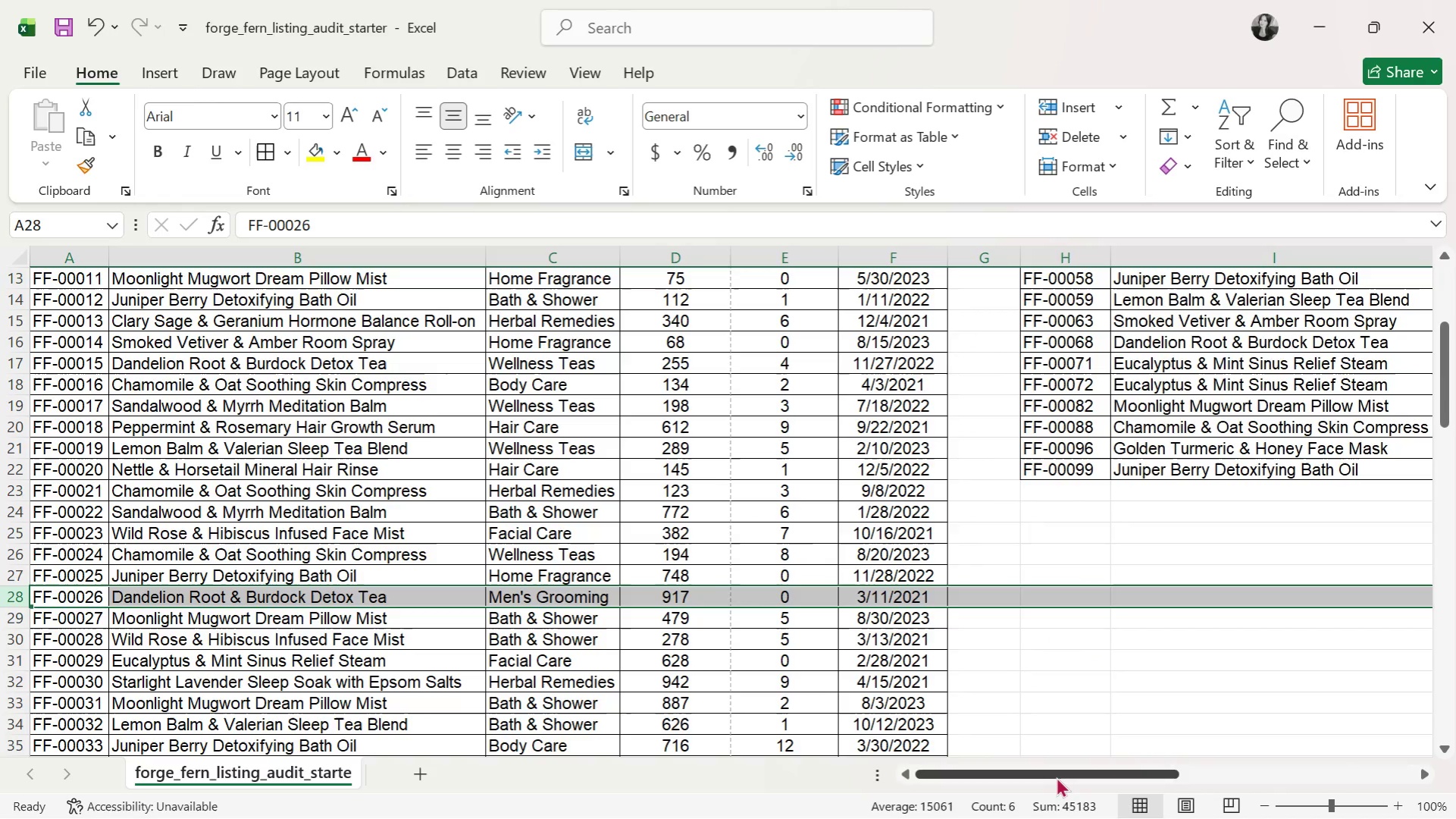 
left_click_drag(start_coordinate=[1056, 777], to_coordinate=[1344, 776])
 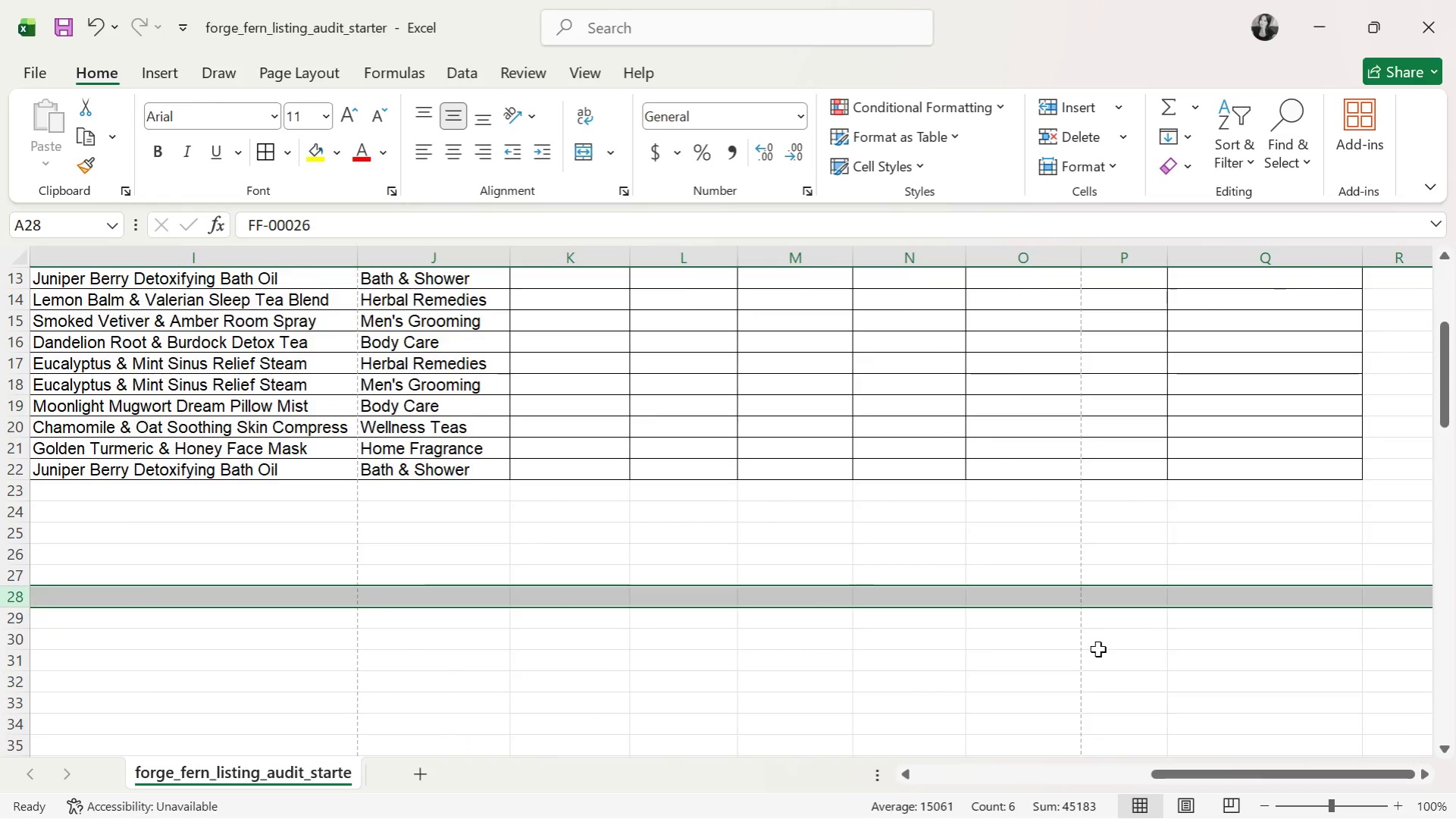 
scroll: coordinate [1097, 649], scroll_direction: up, amount: 3.0
 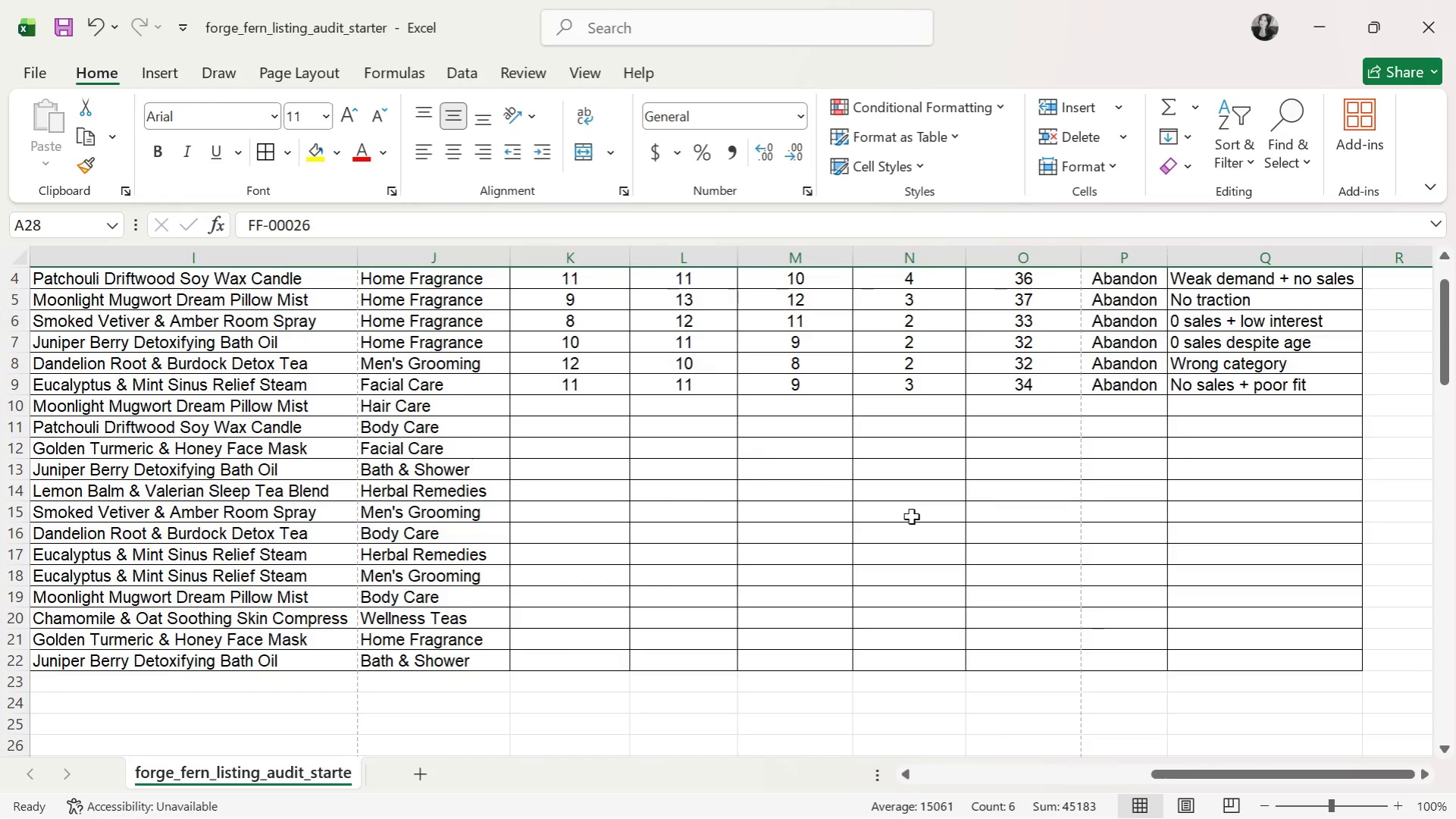 
wait(5.13)
 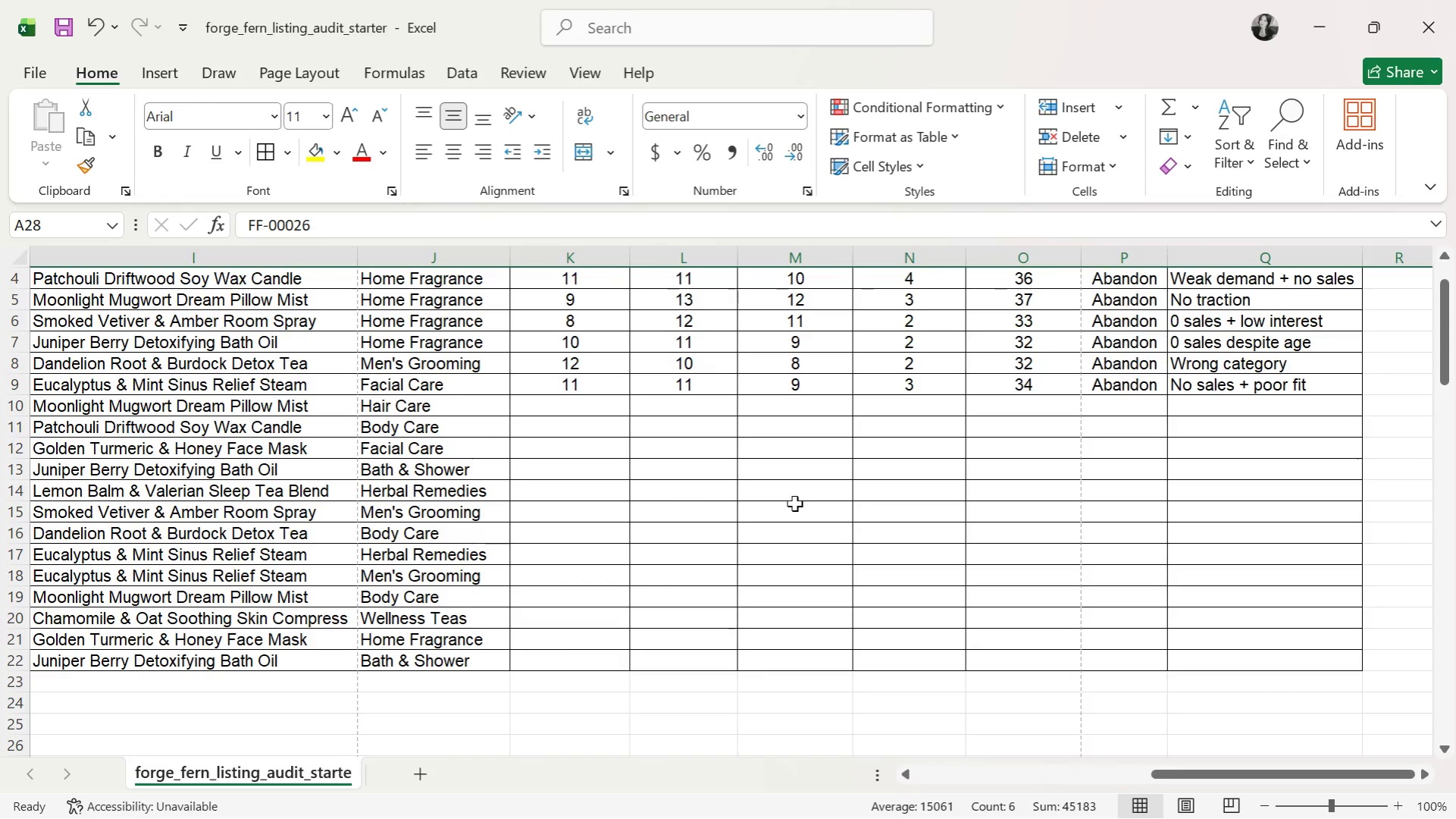 
left_click_drag(start_coordinate=[1307, 776], to_coordinate=[750, 758])
 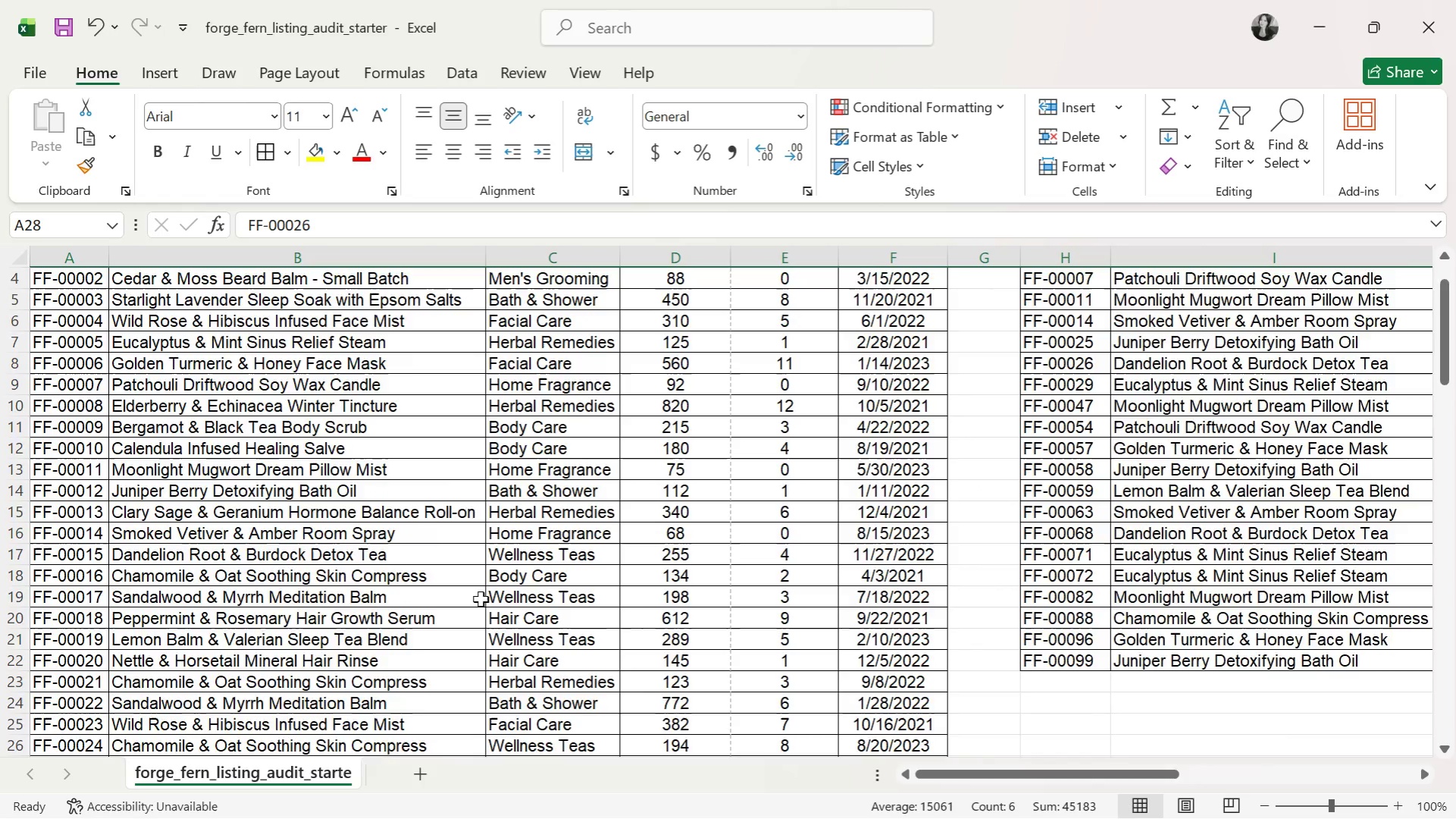 
scroll: coordinate [481, 599], scroll_direction: down, amount: 2.0
 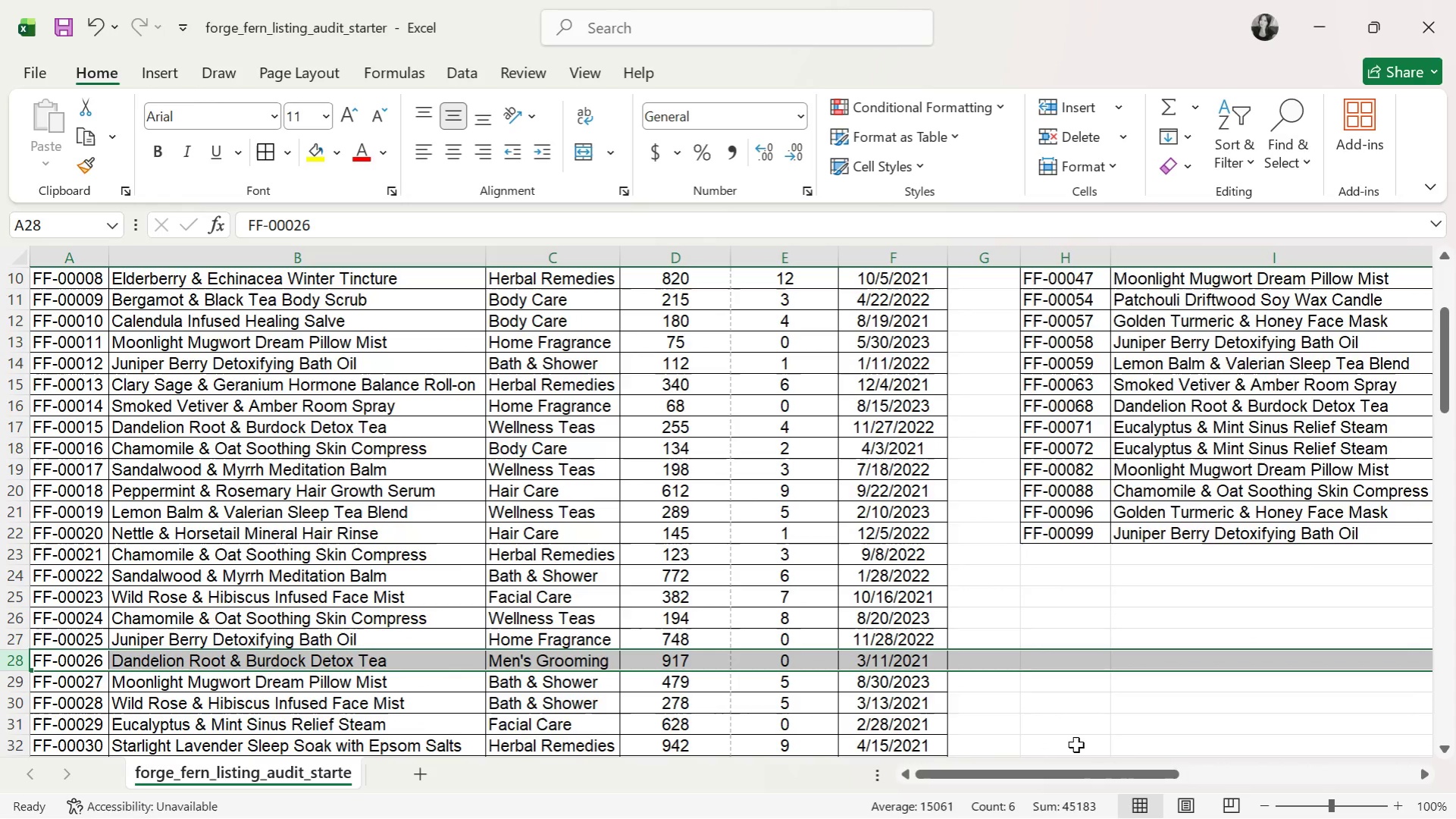 
left_click_drag(start_coordinate=[1081, 770], to_coordinate=[1372, 774])
 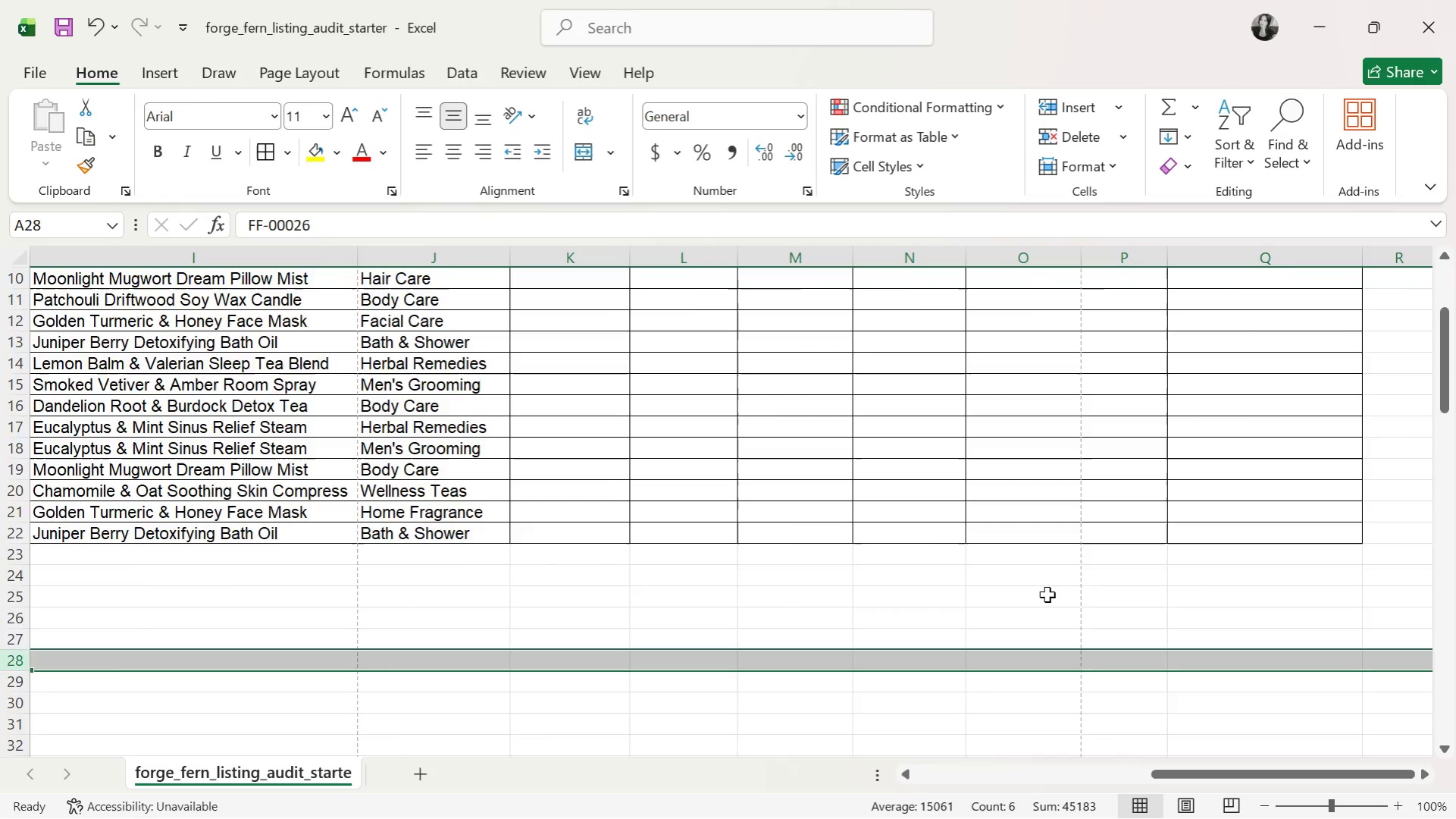 
scroll: coordinate [1047, 595], scroll_direction: up, amount: 3.0
 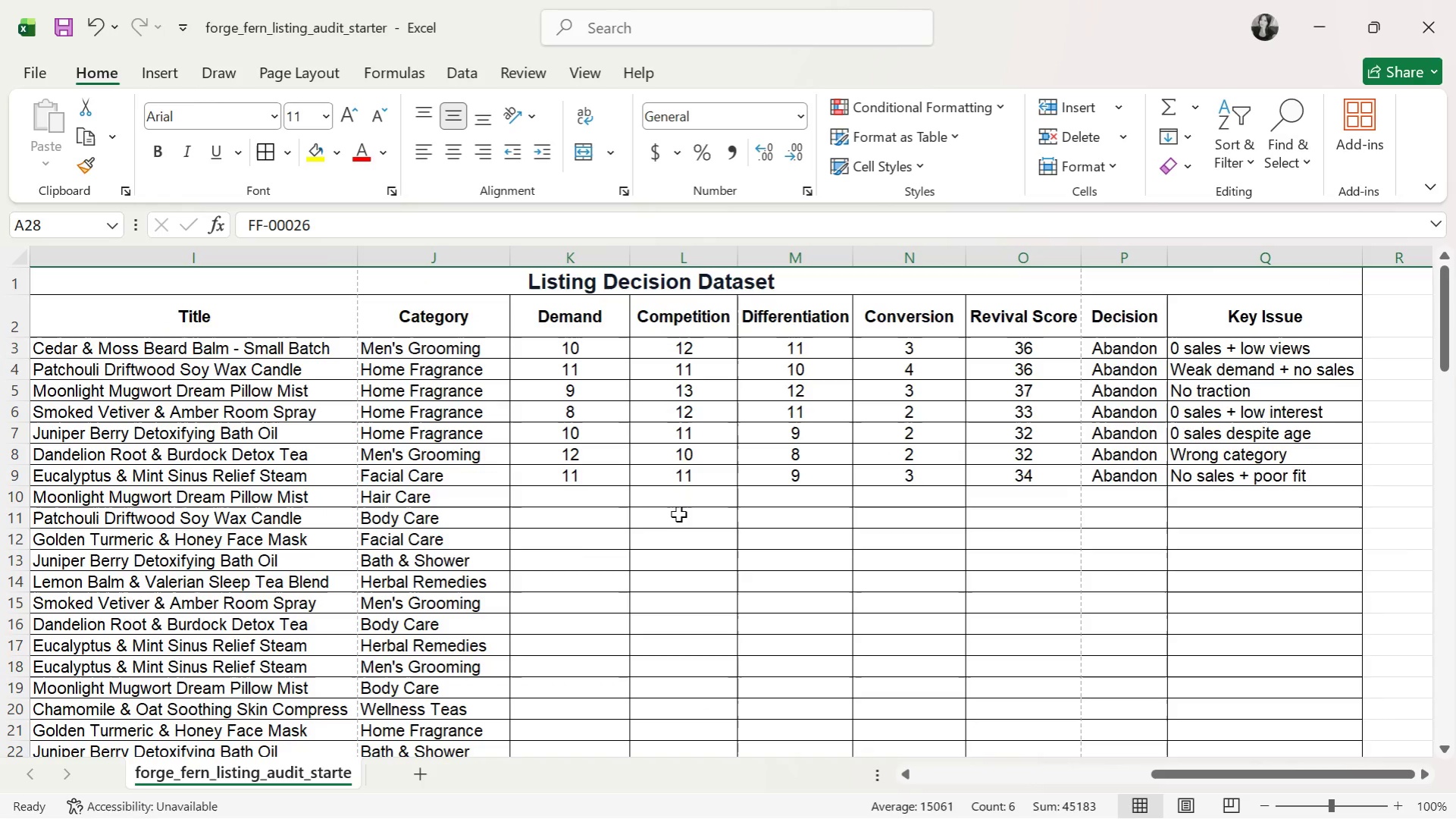 
left_click([637, 516])
 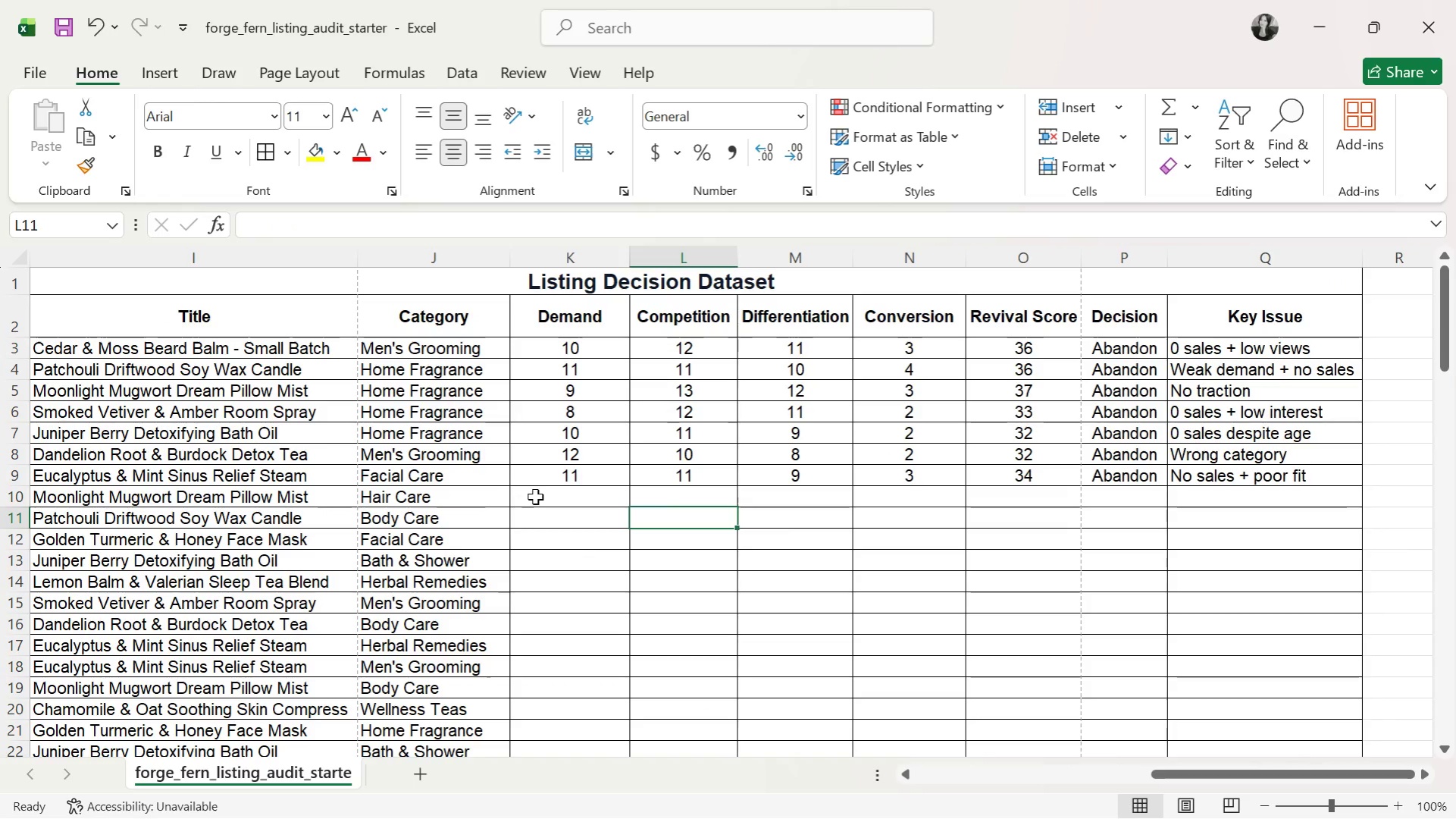 
left_click([537, 497])
 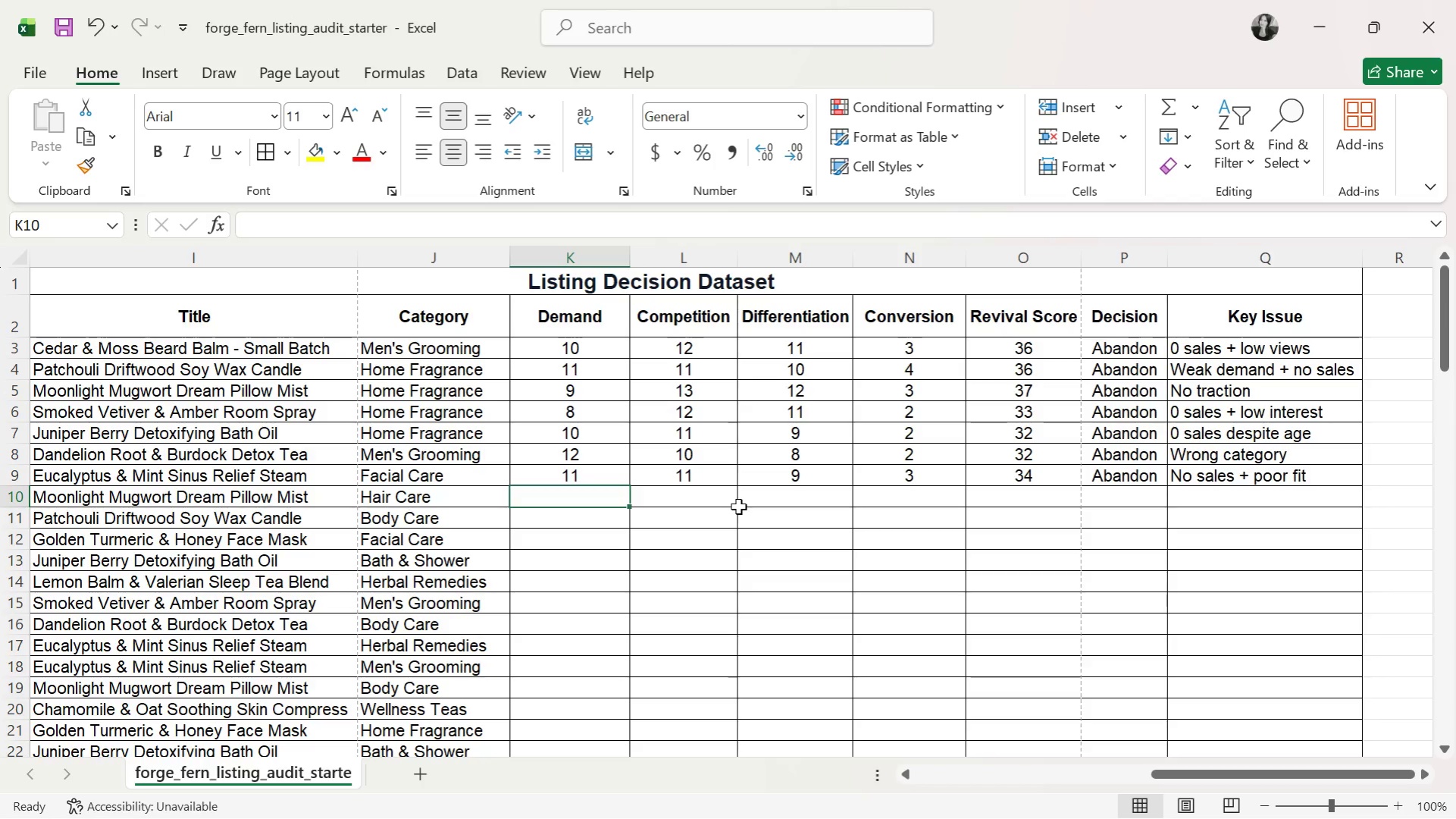 
wait(6.81)
 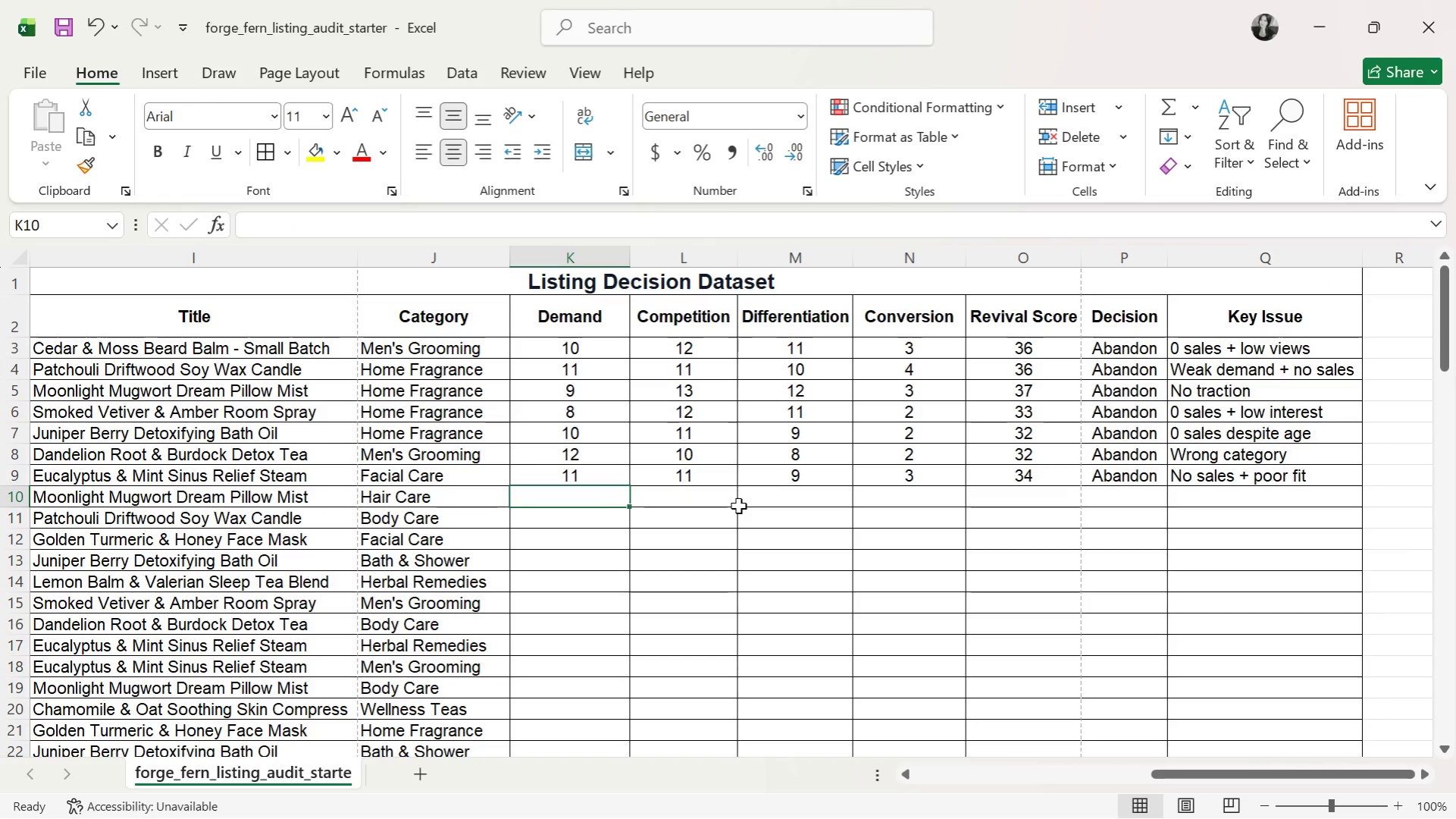 
left_click_drag(start_coordinate=[1181, 767], to_coordinate=[1166, 766])
 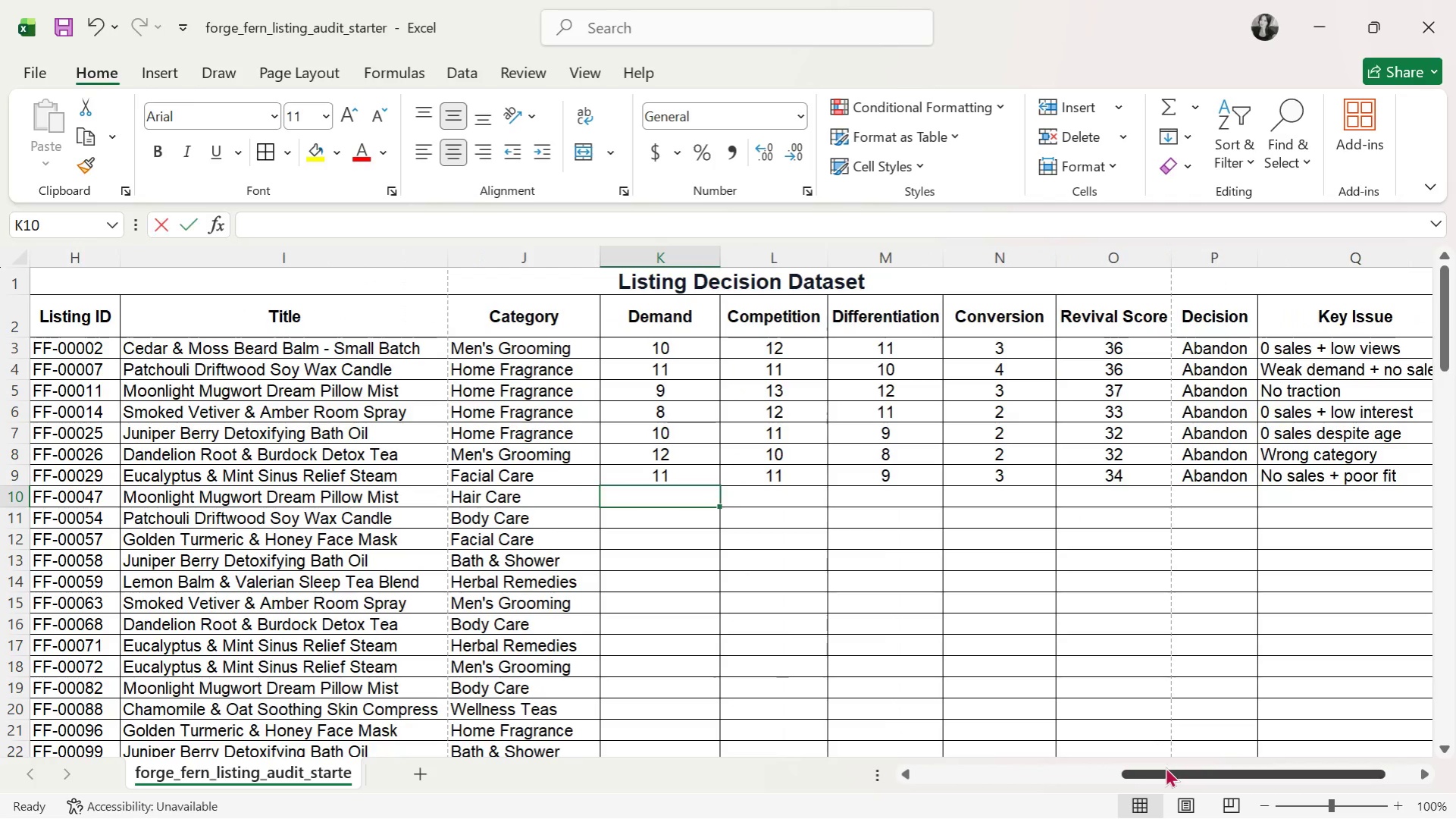 
type(12)
 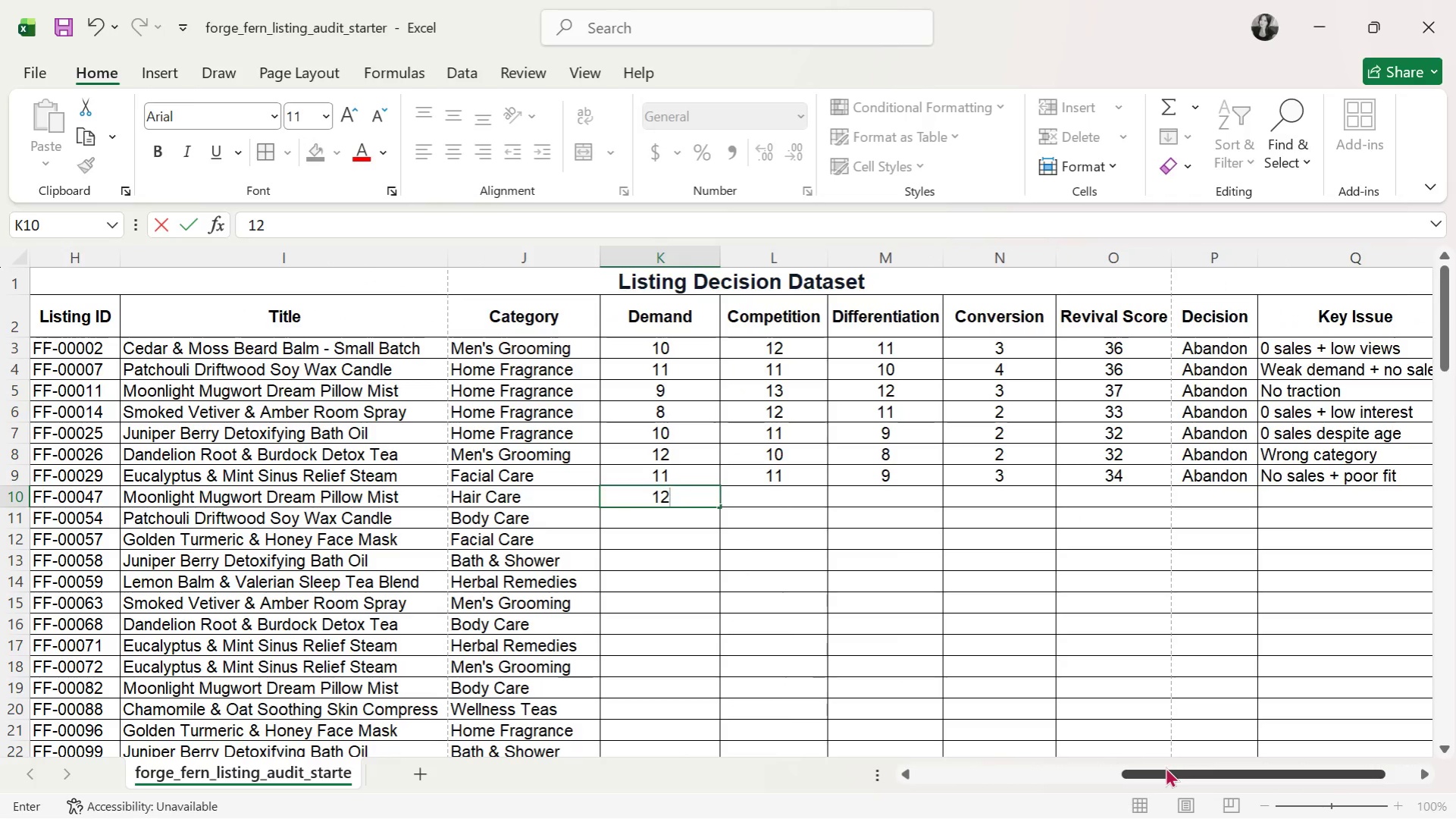 
key(ArrowRight)
 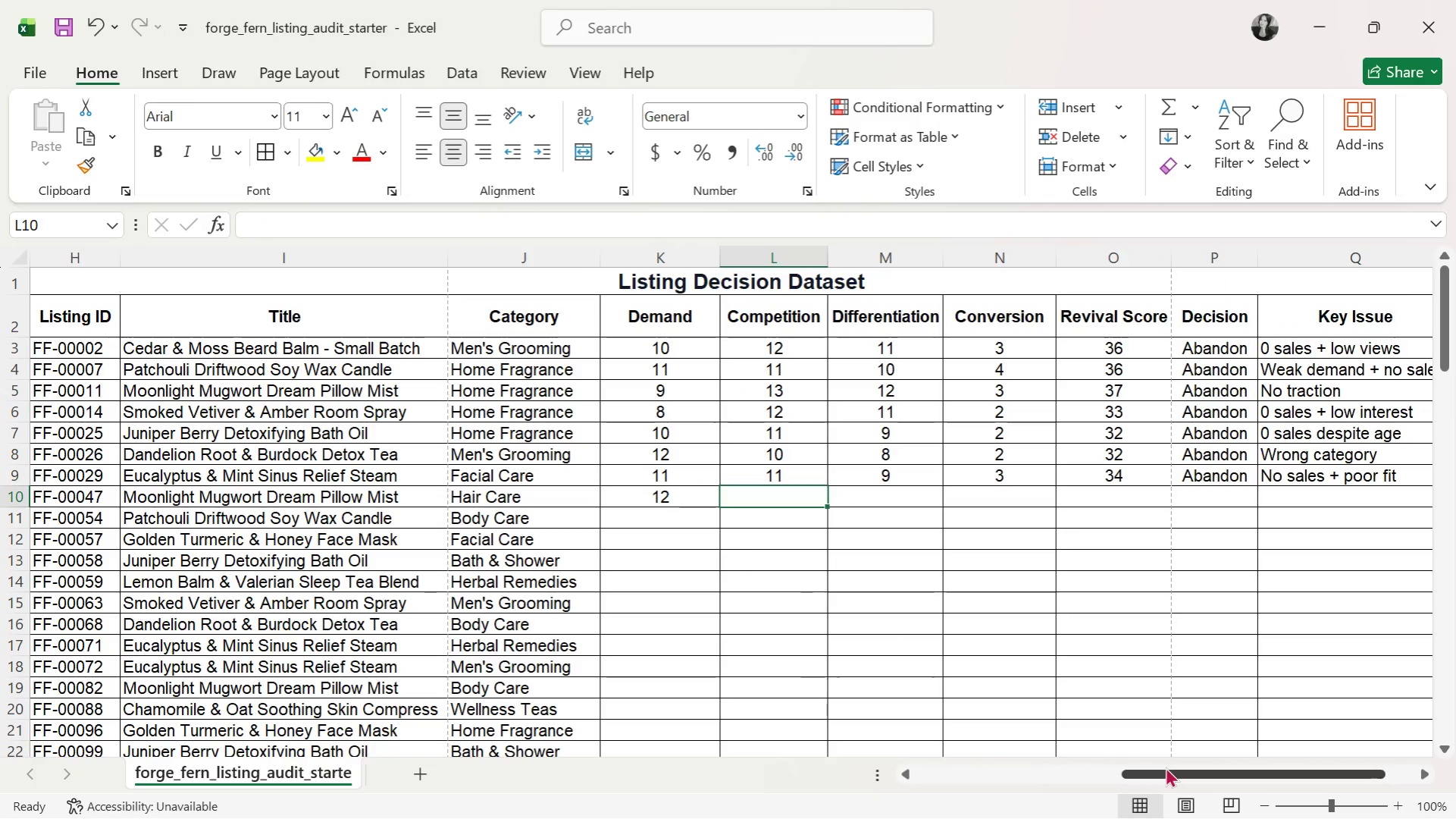 
type(12)
 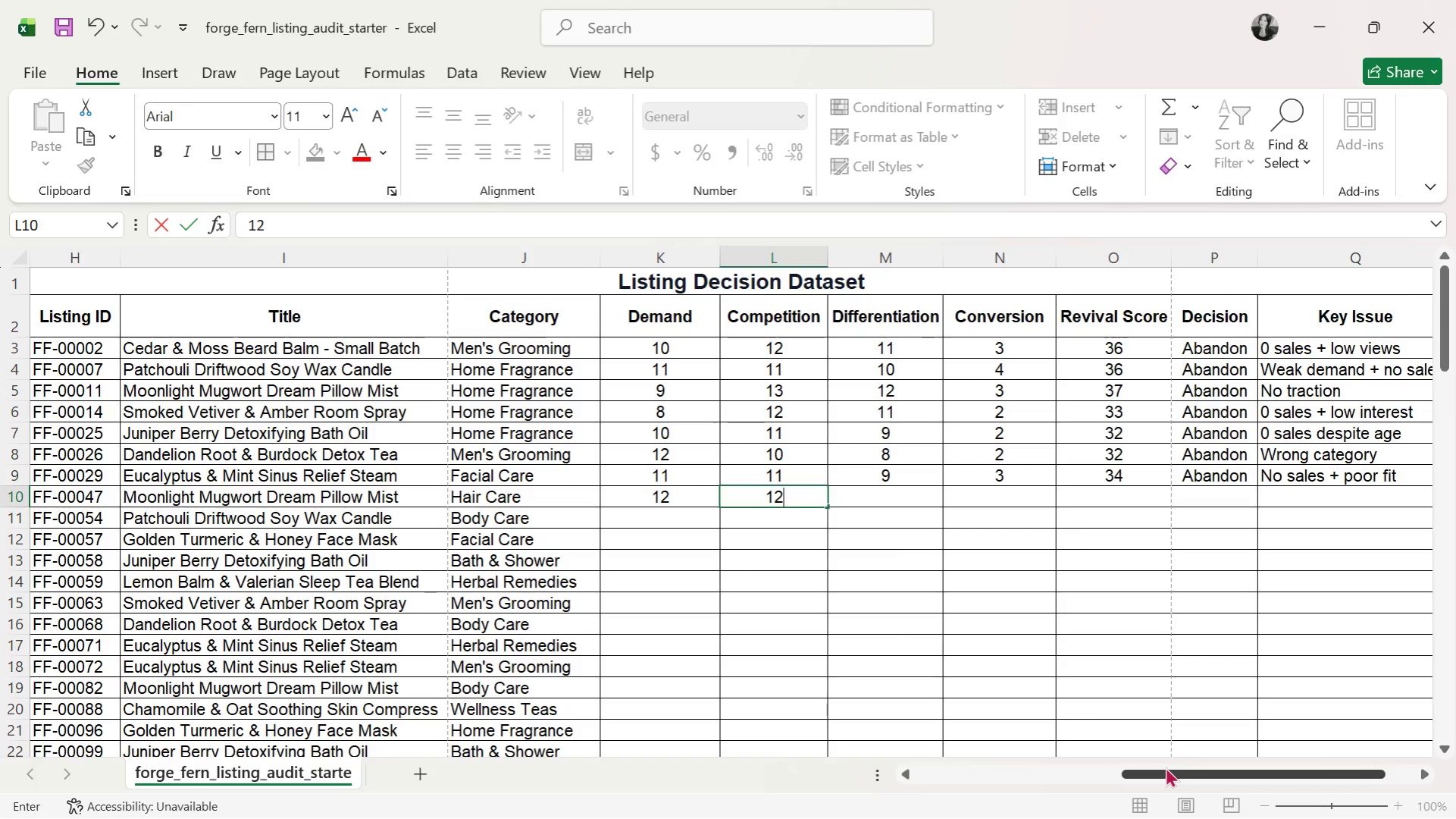 
key(ArrowRight)
 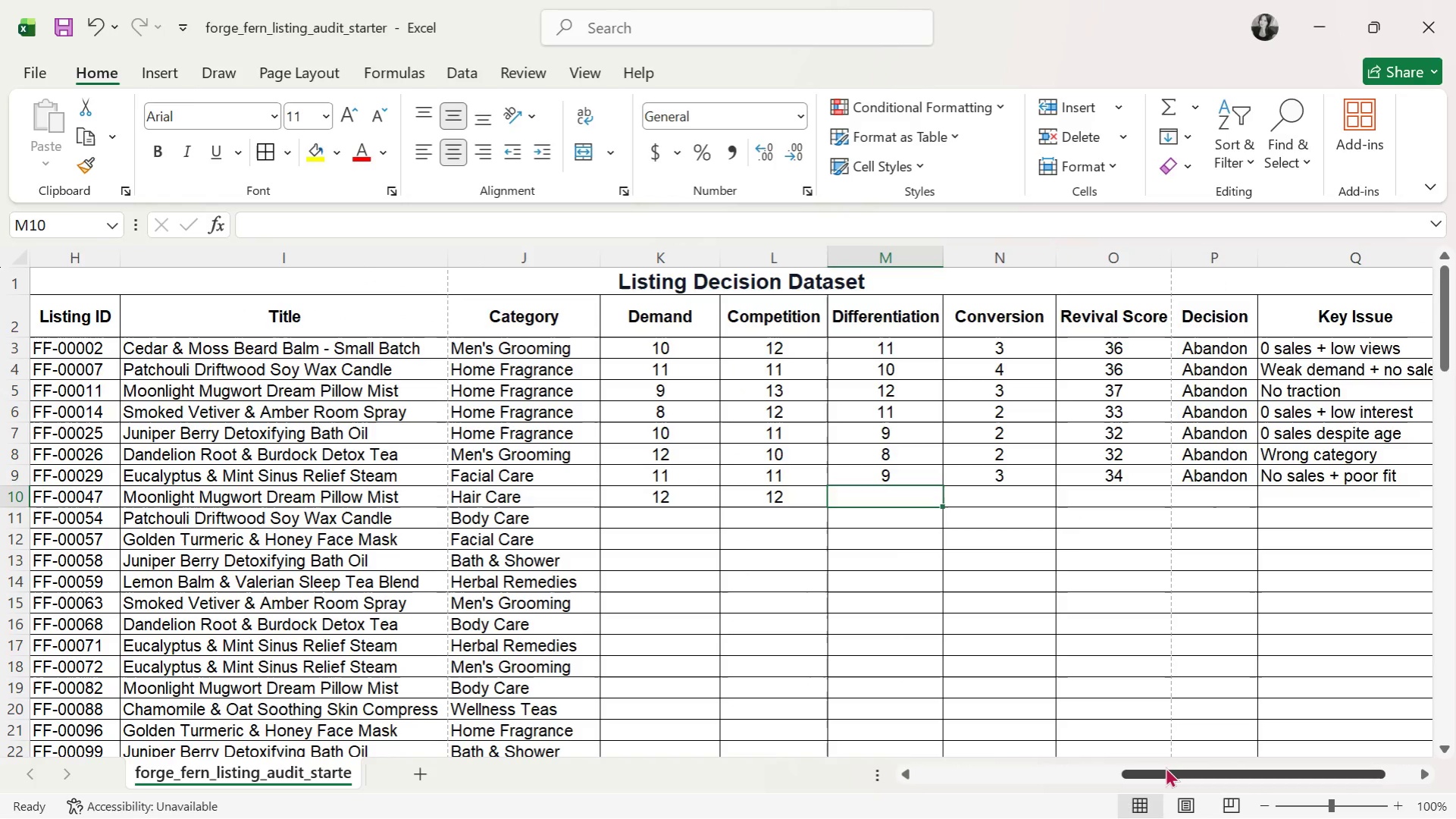 
type(10)
 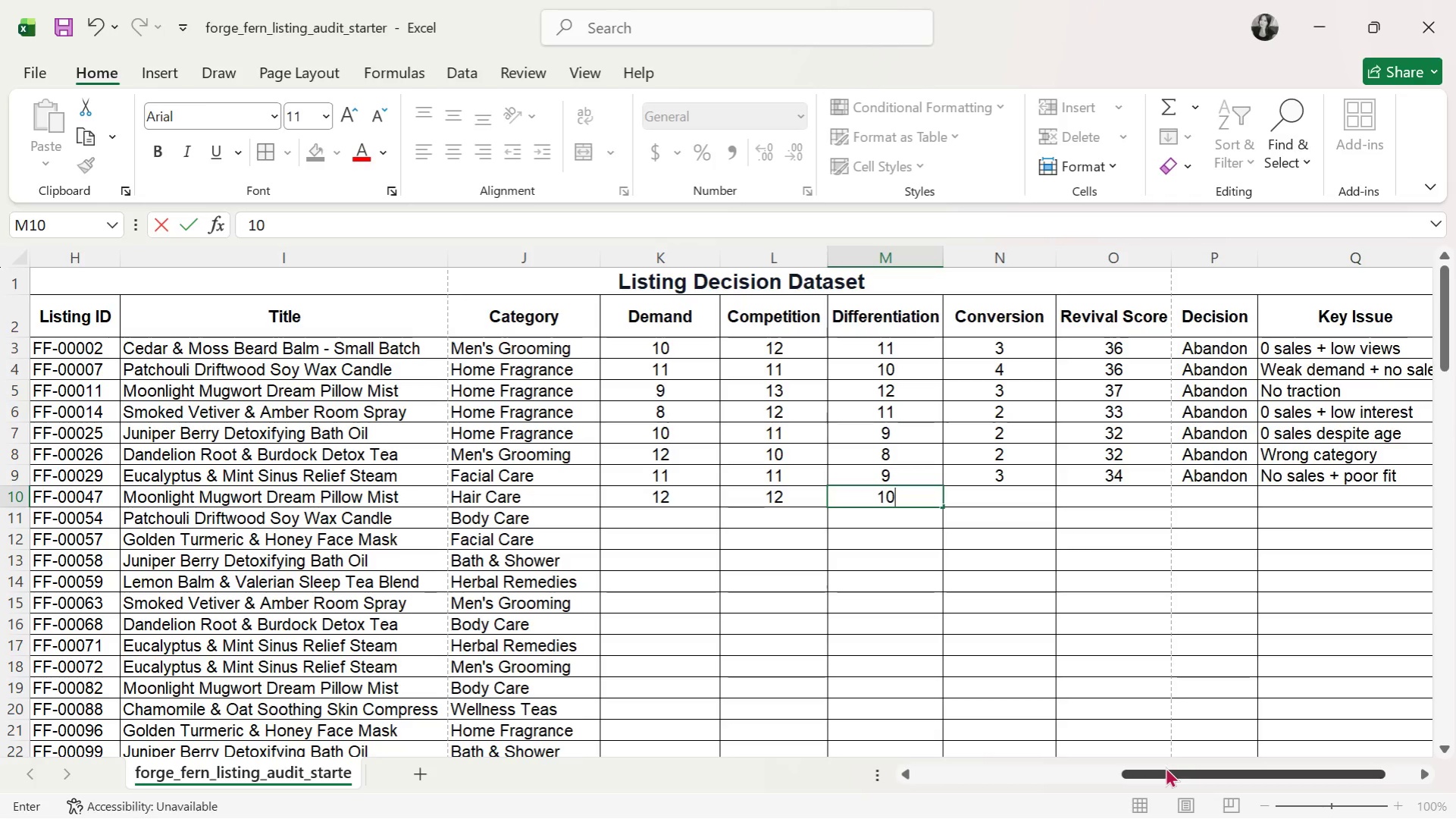 
key(ArrowRight)
 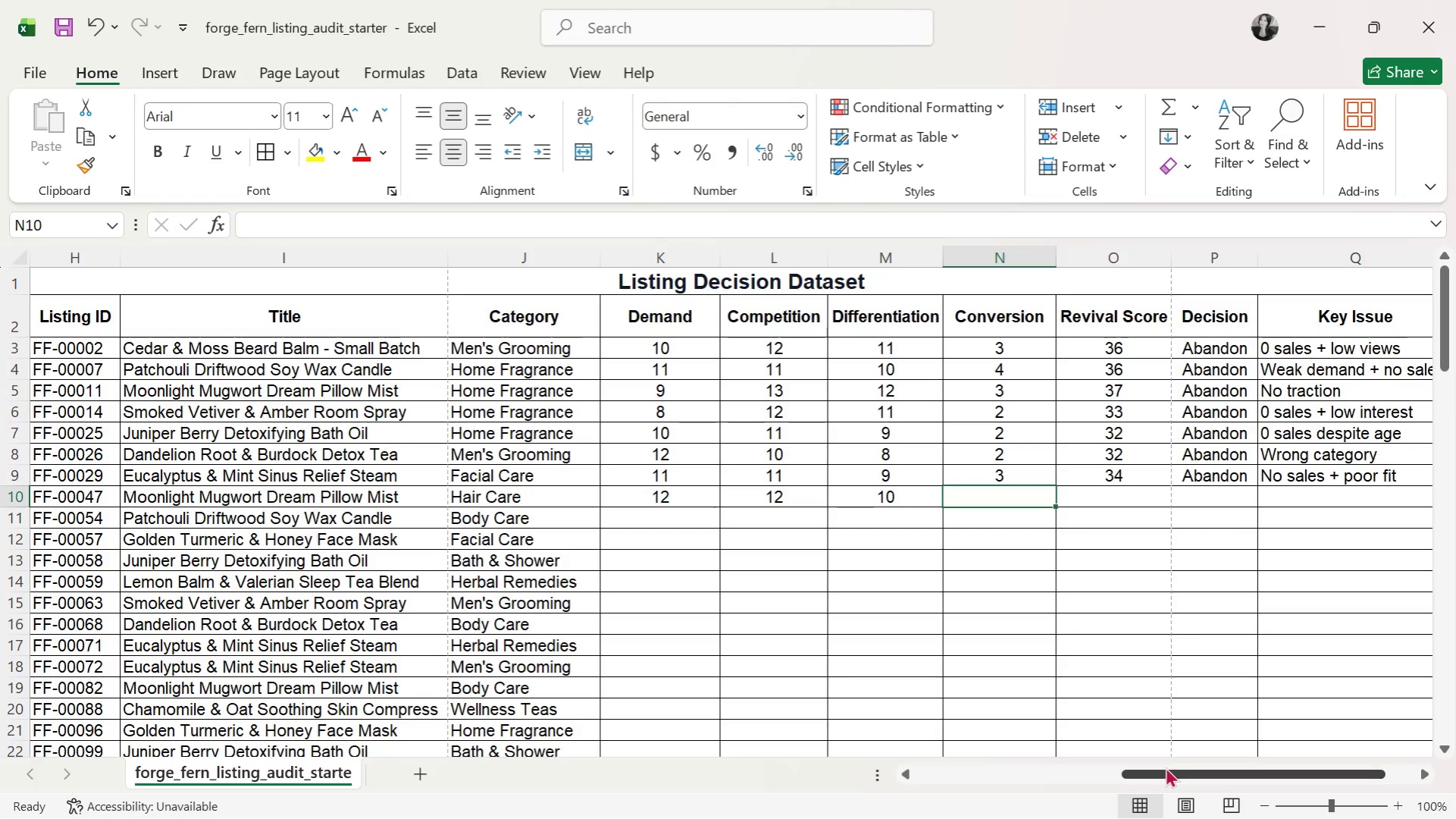 
key(4)
 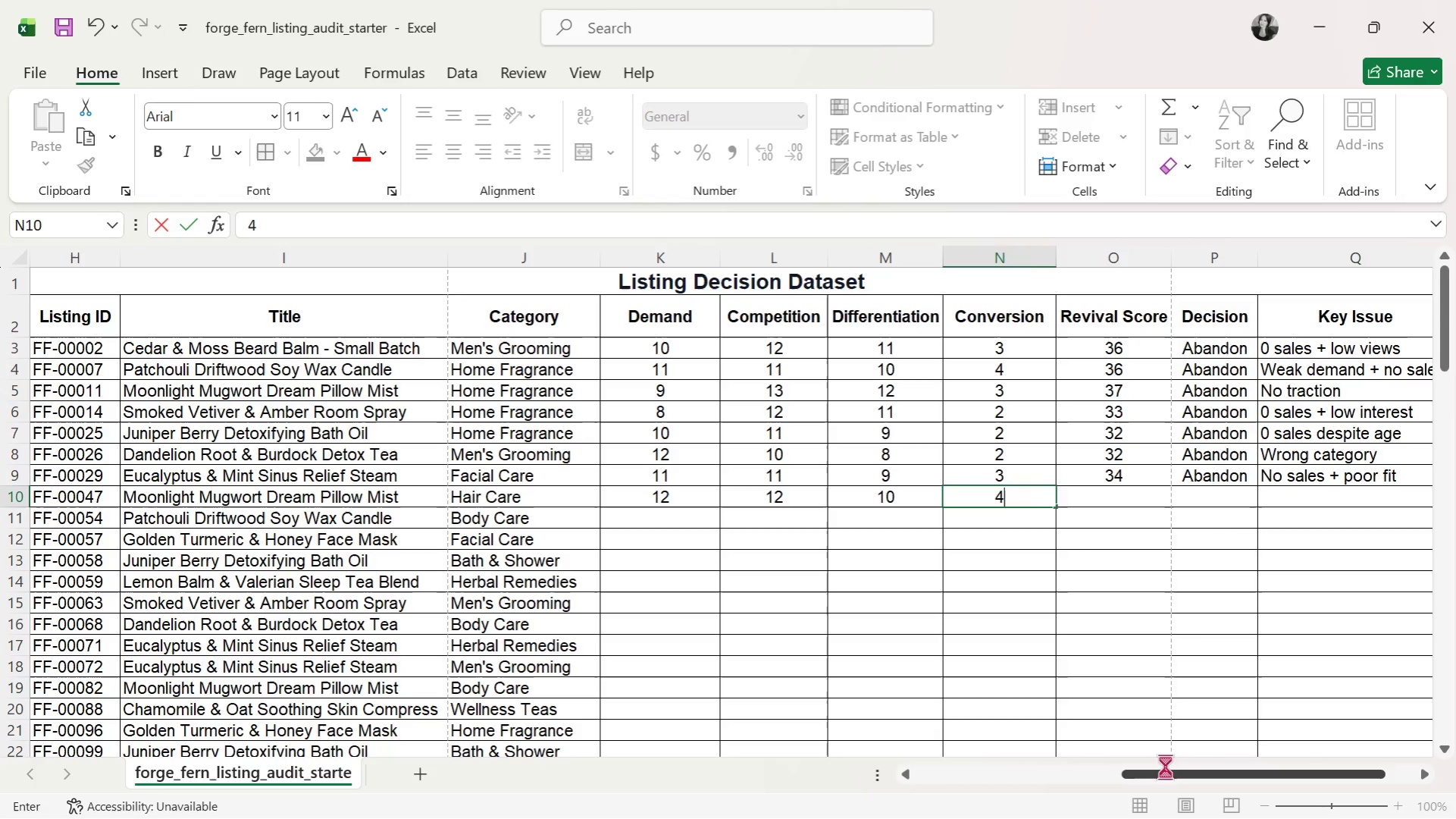 
key(ArrowRight)
 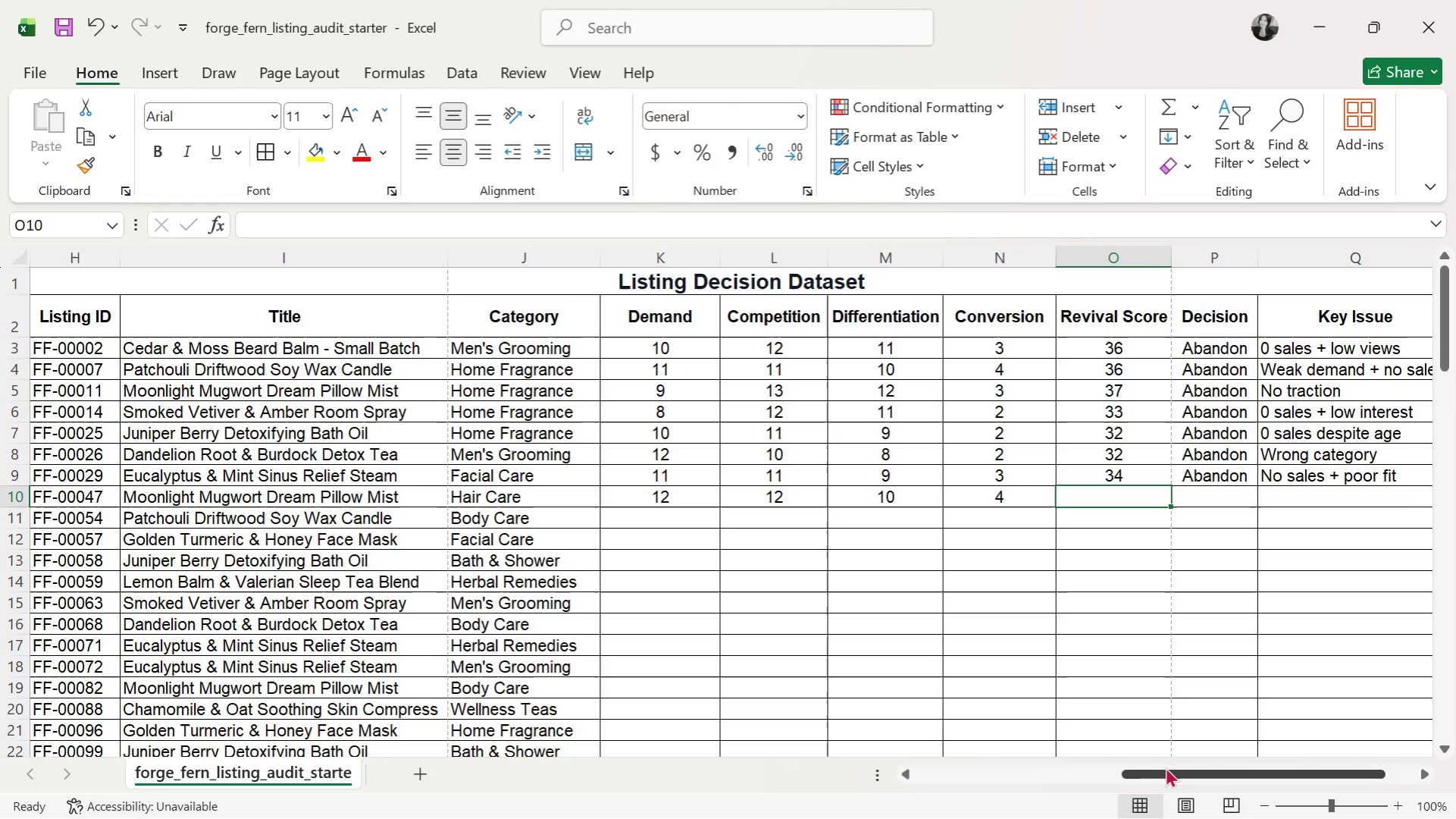 
type(38)
 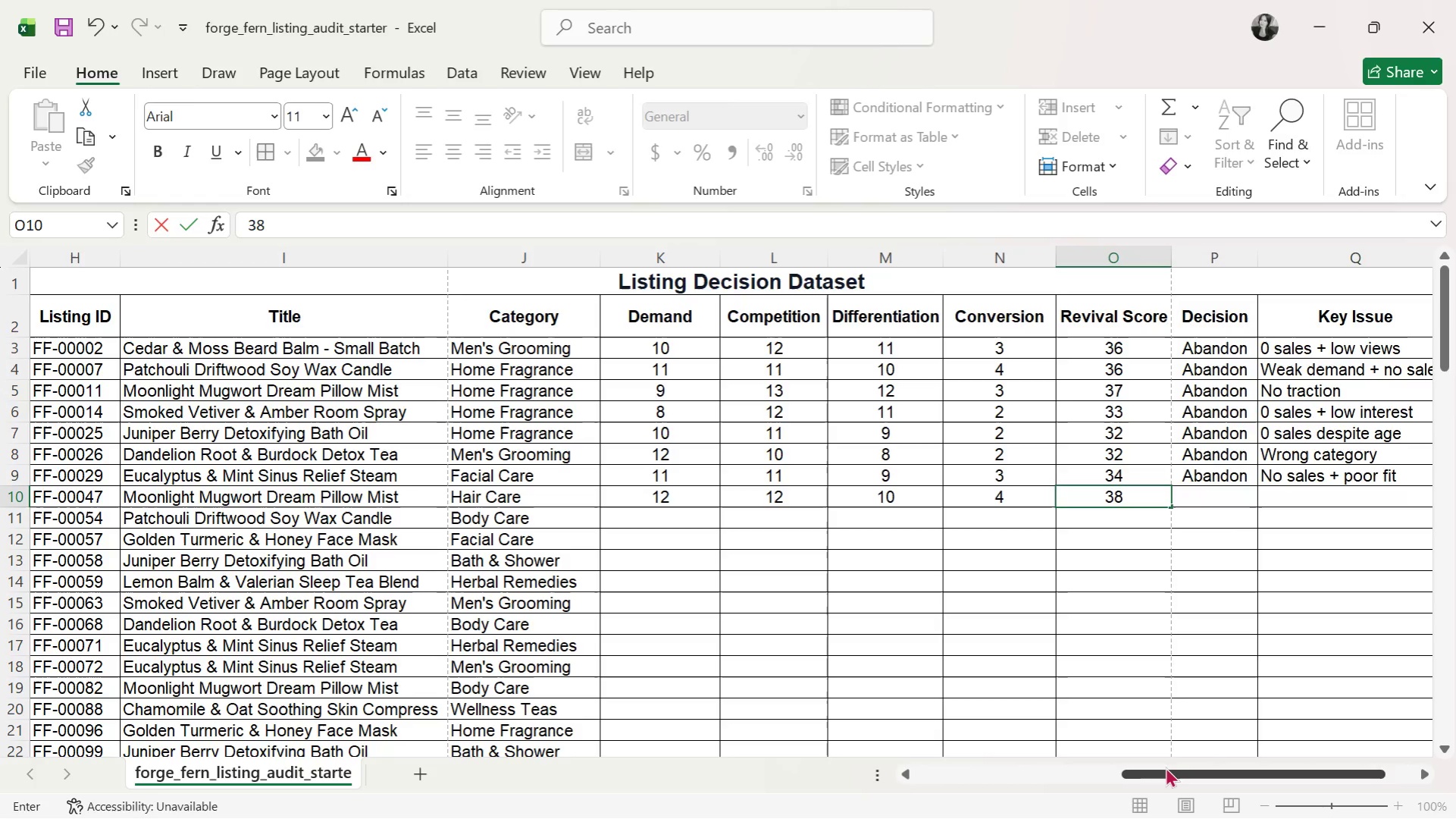 
key(ArrowRight)
 